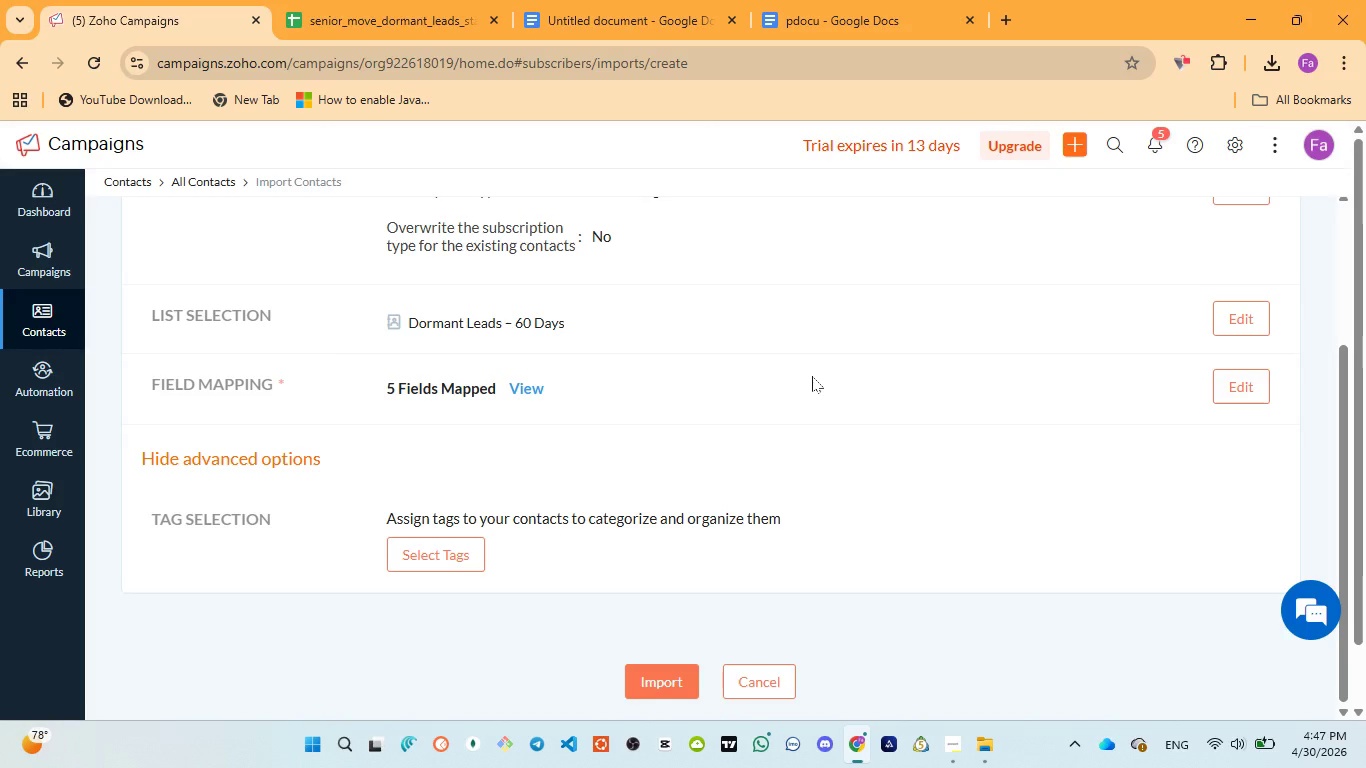 
left_click([1239, 378])
 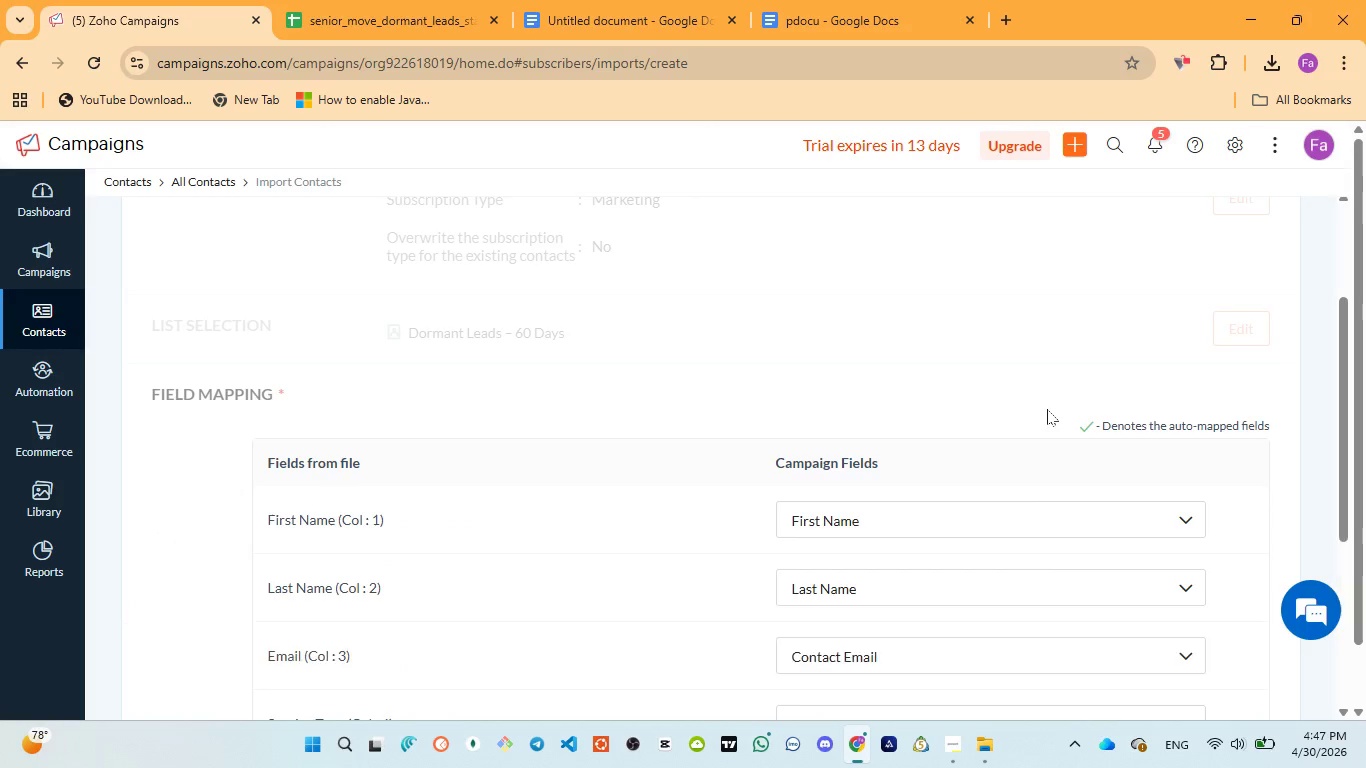 
wait(7.72)
 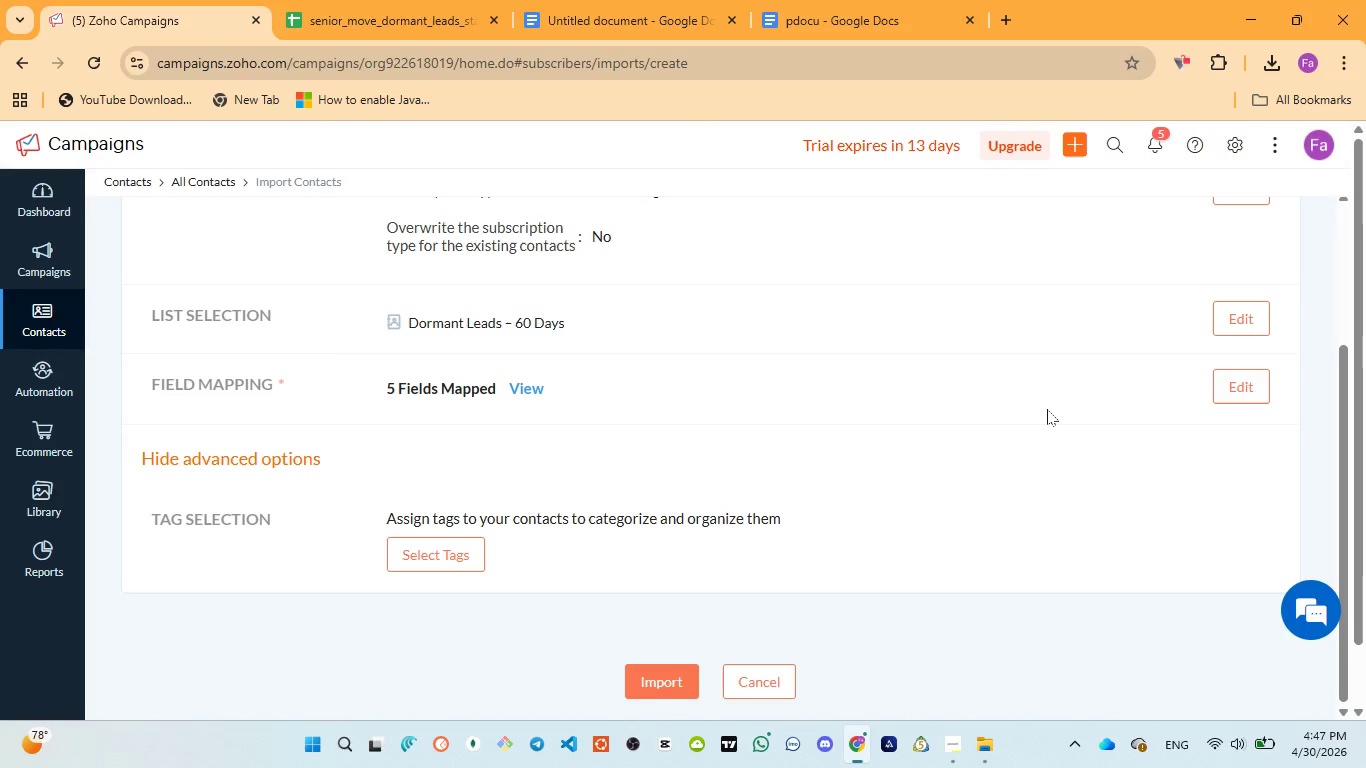 
scroll: coordinate [1024, 410], scroll_direction: down, amount: 6.0
 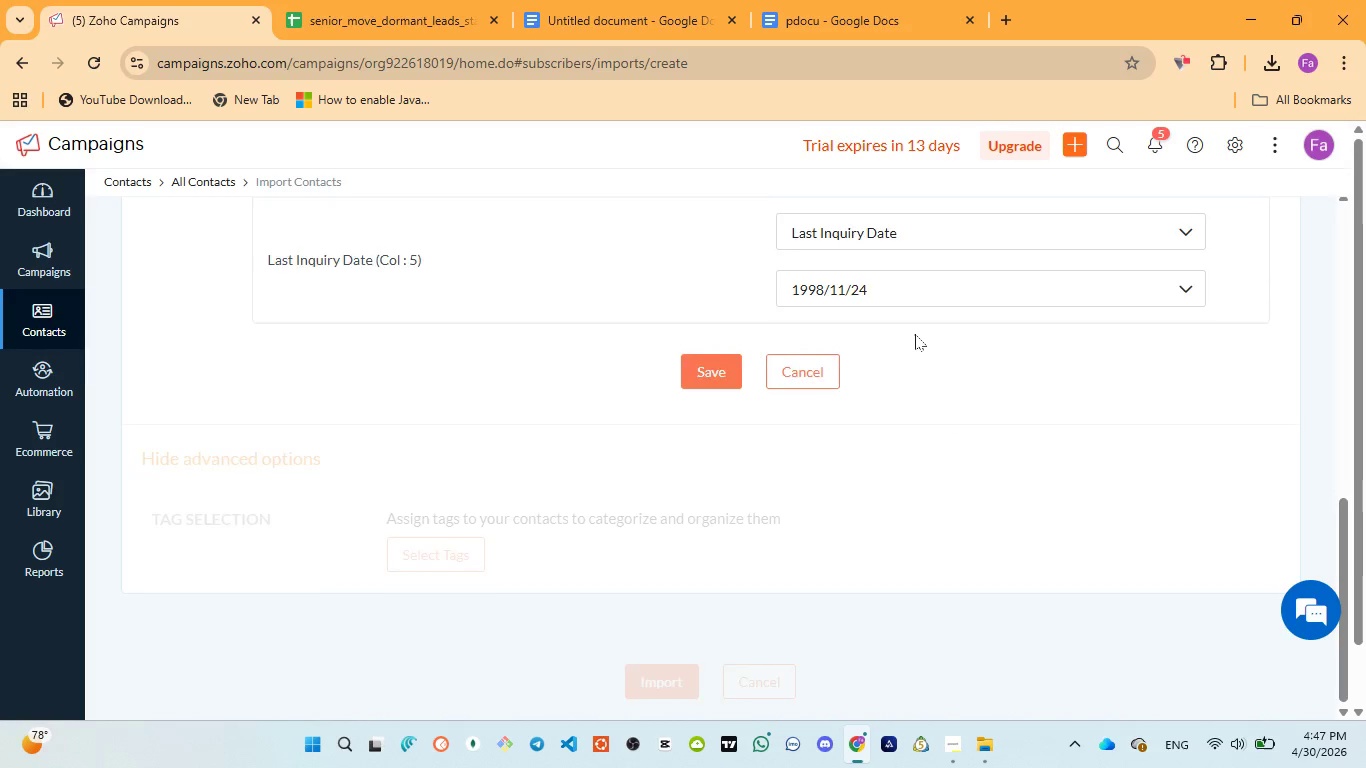 
scroll: coordinate [915, 334], scroll_direction: up, amount: 2.0
 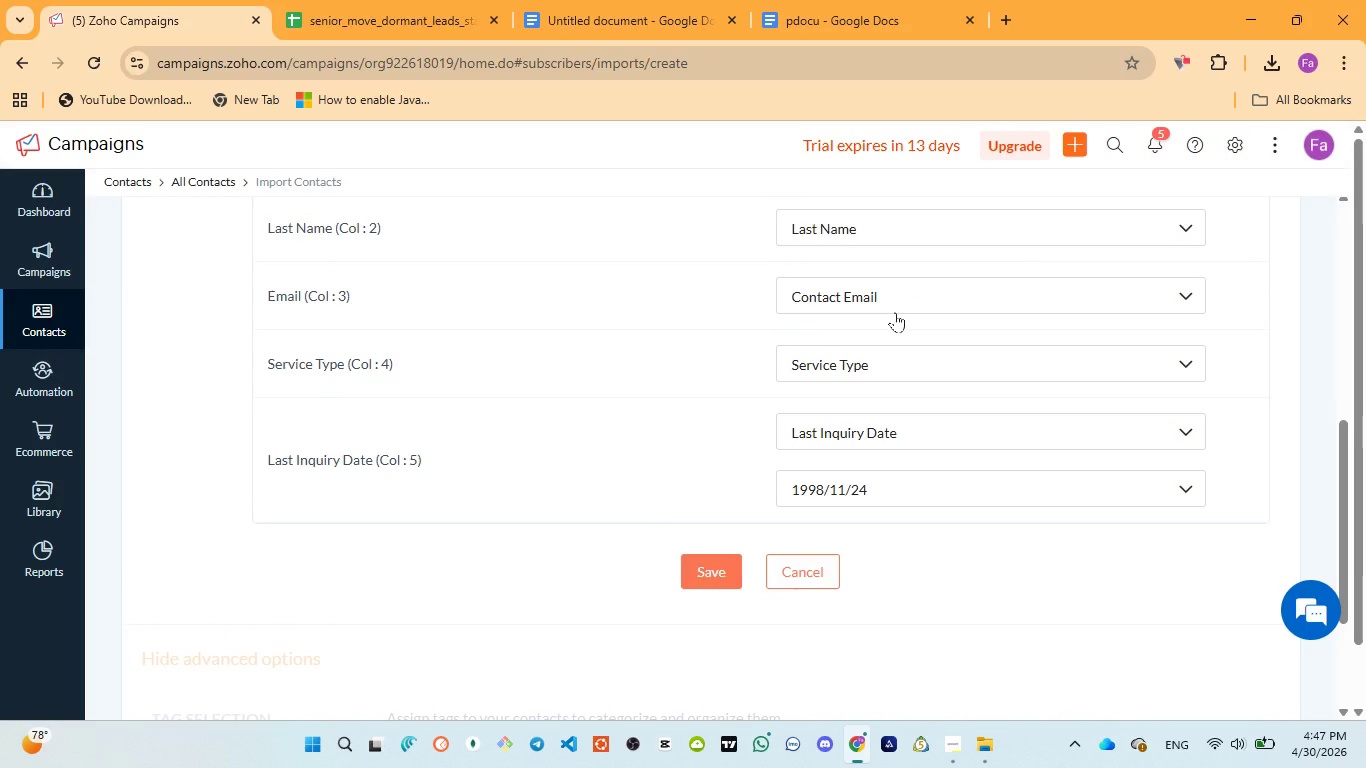 
left_click([895, 312])
 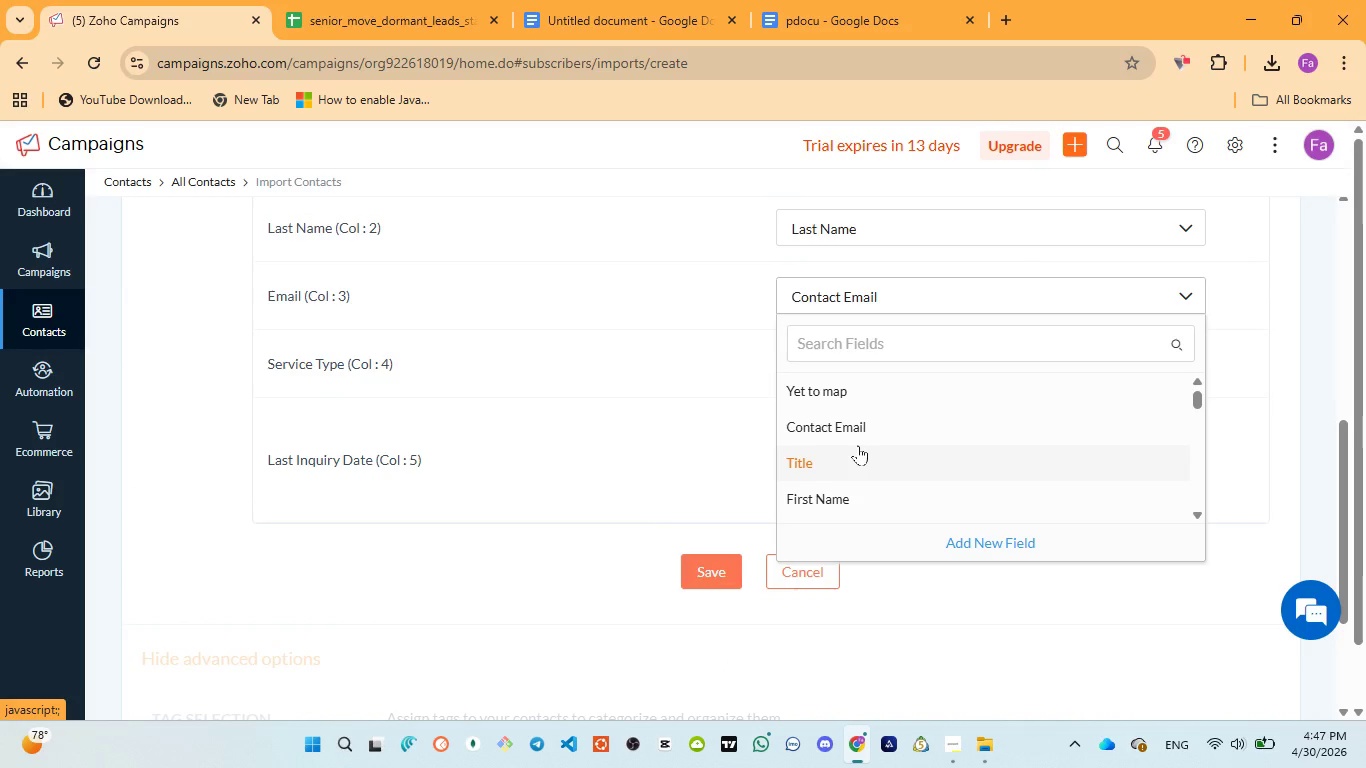 
scroll: coordinate [870, 449], scroll_direction: down, amount: 5.0
 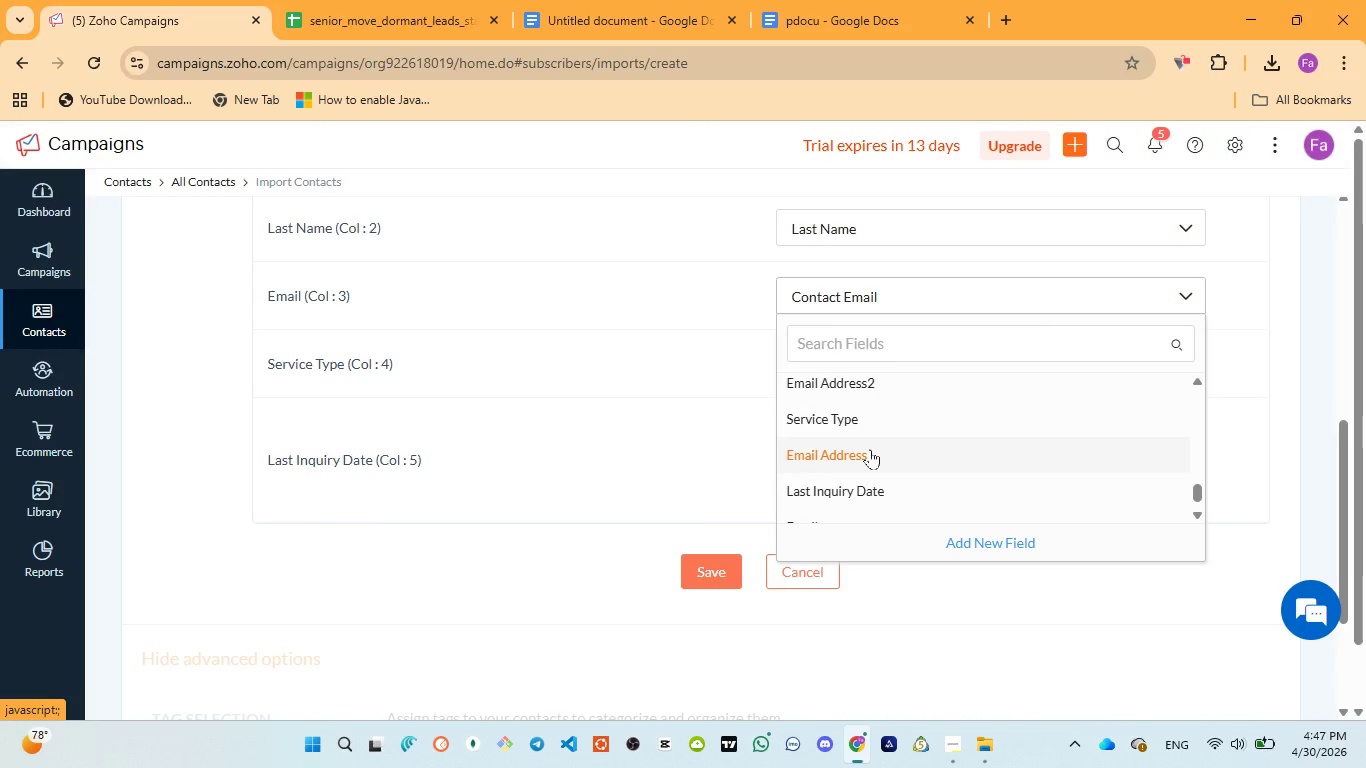 
scroll: coordinate [870, 449], scroll_direction: down, amount: 2.0
 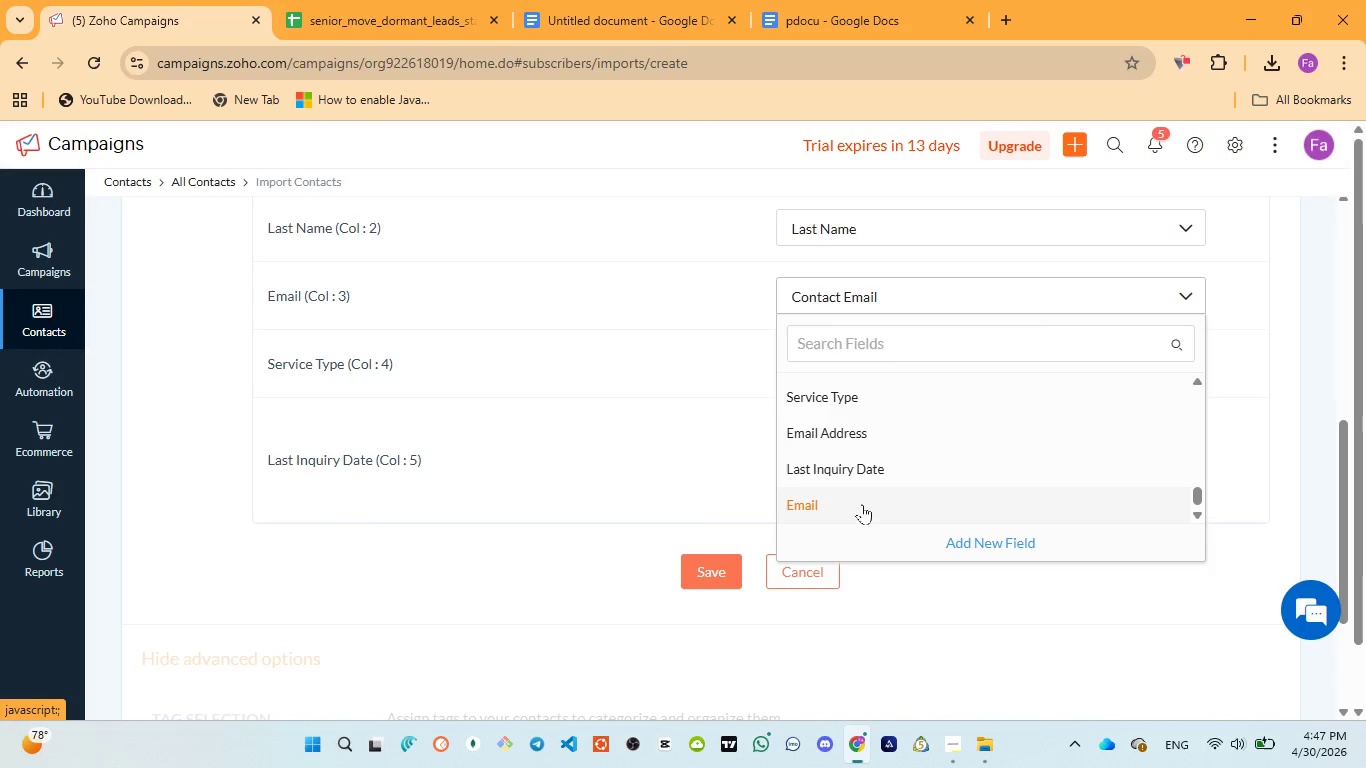 
left_click([859, 510])
 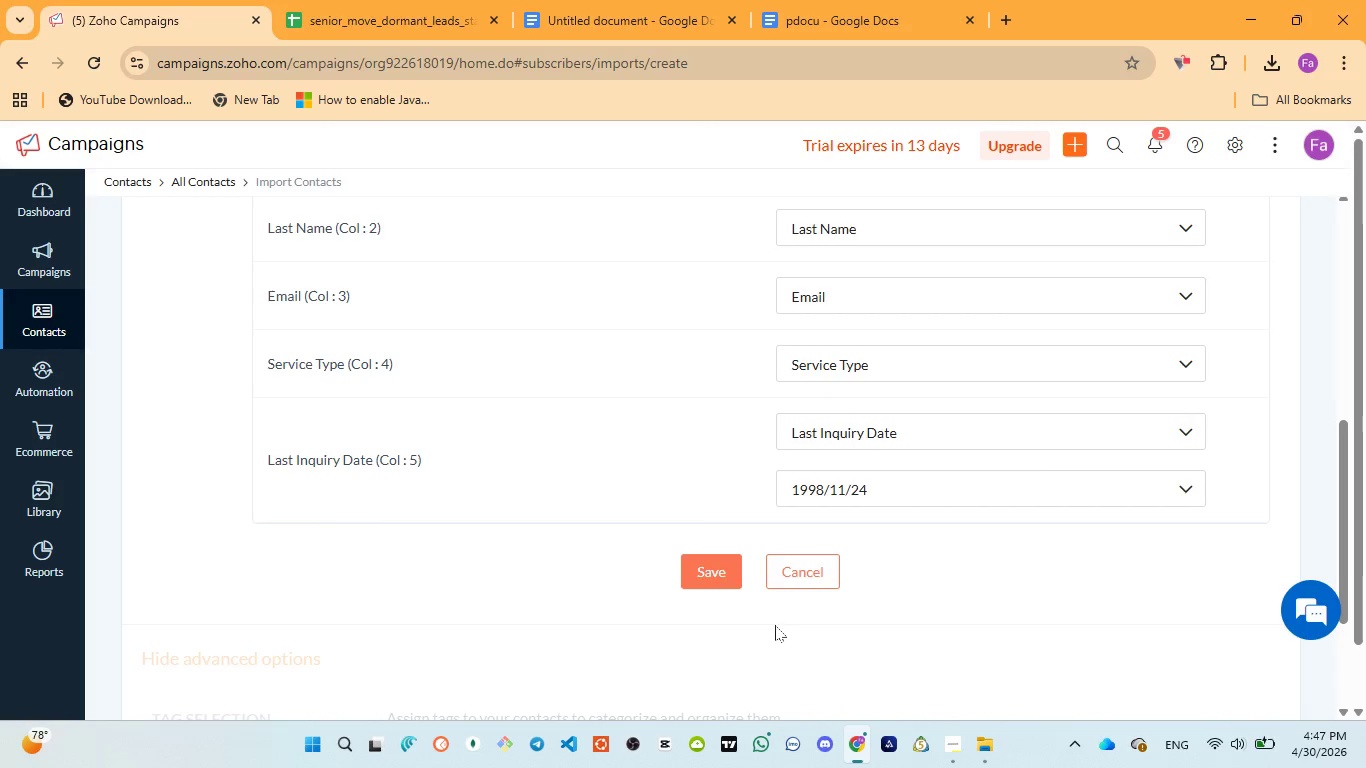 
left_click([734, 571])
 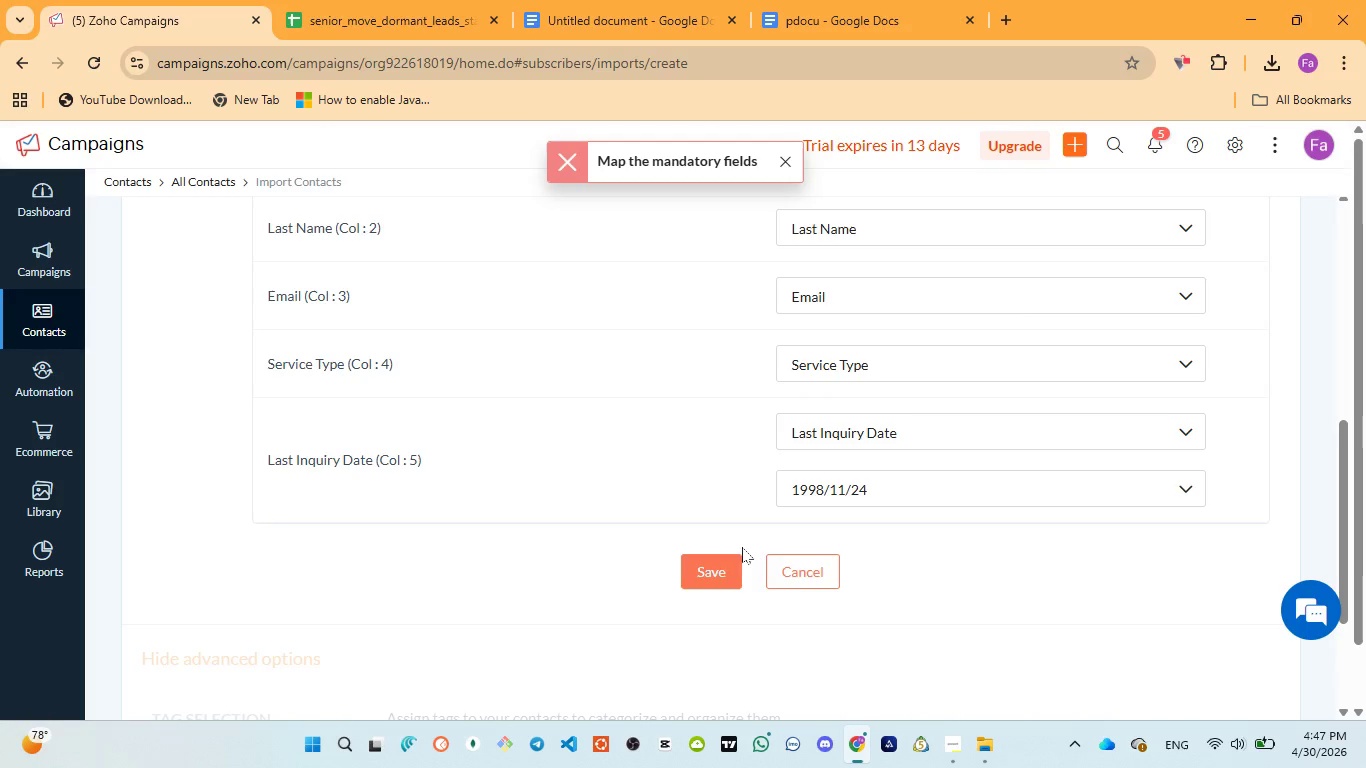 
double_click([725, 565])
 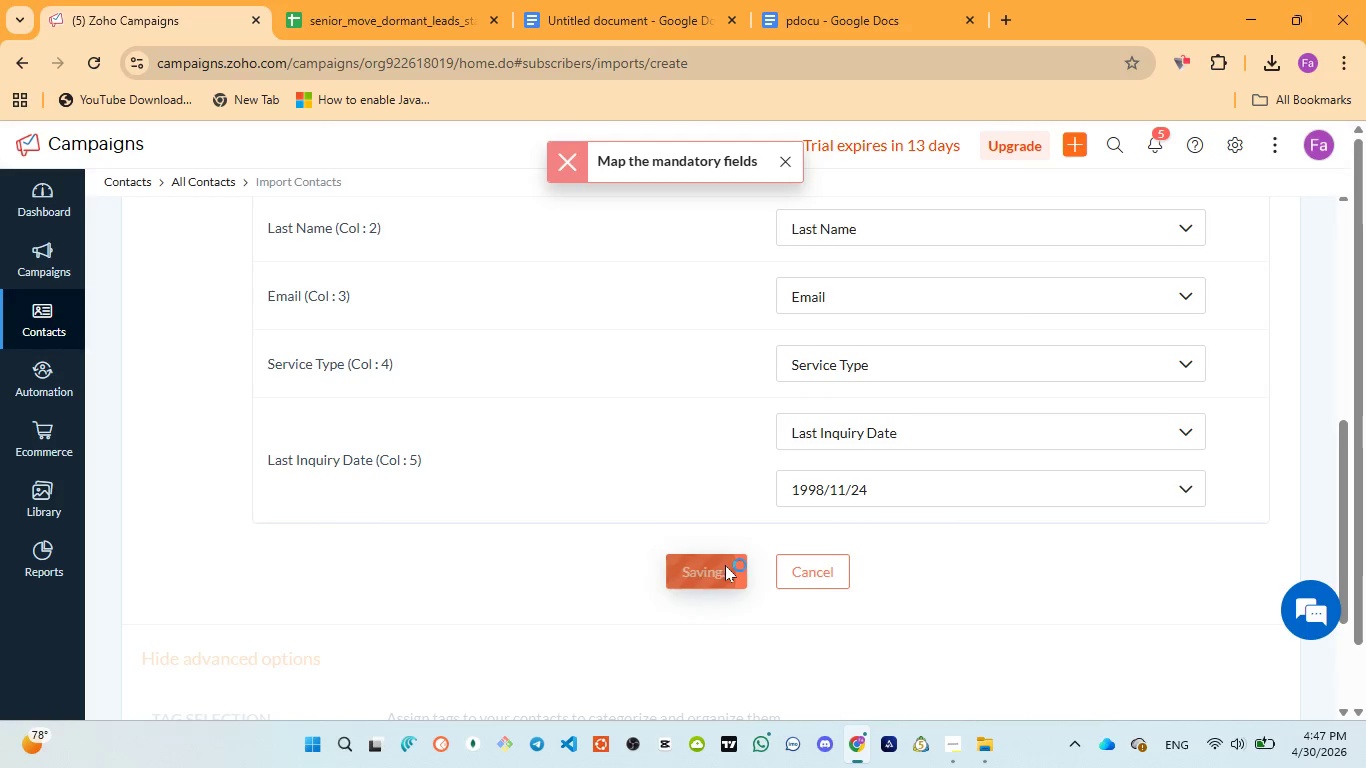 
triple_click([725, 565])
 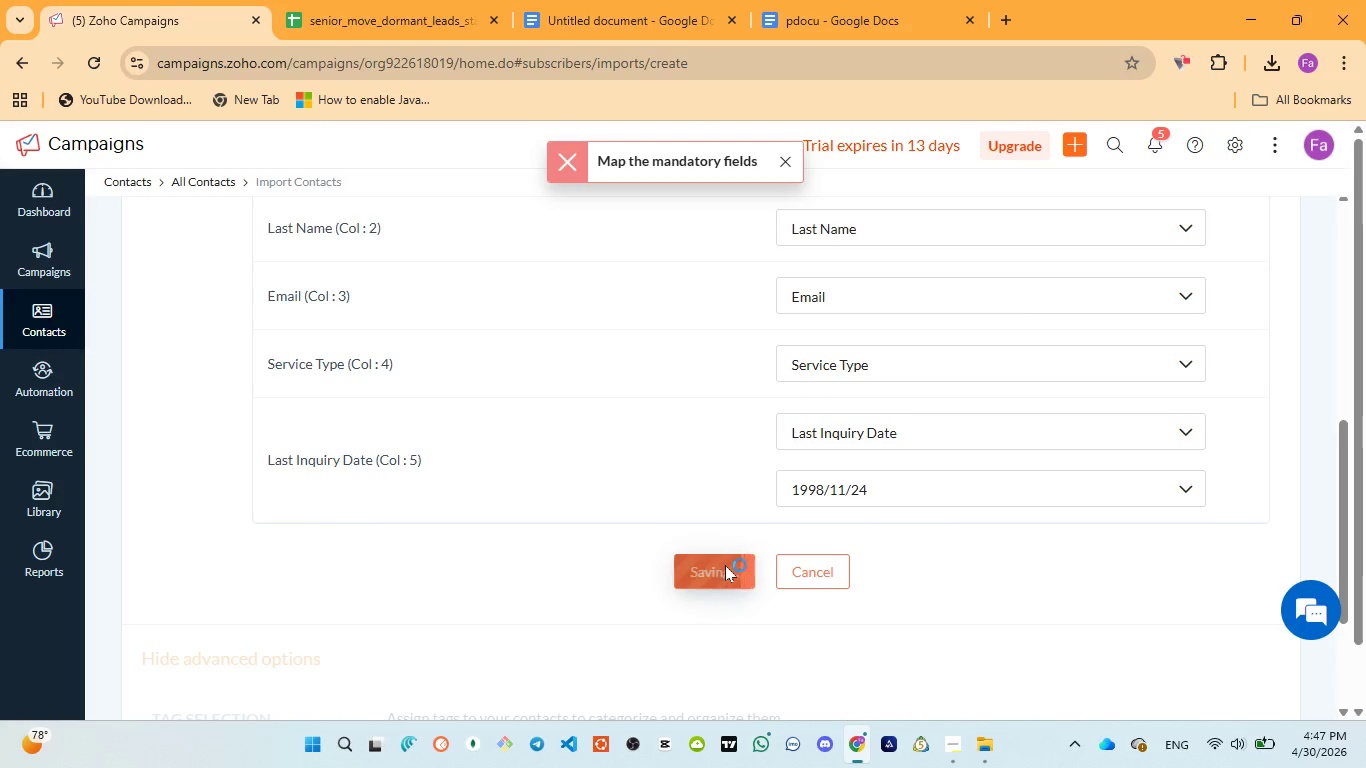 
triple_click([725, 565])
 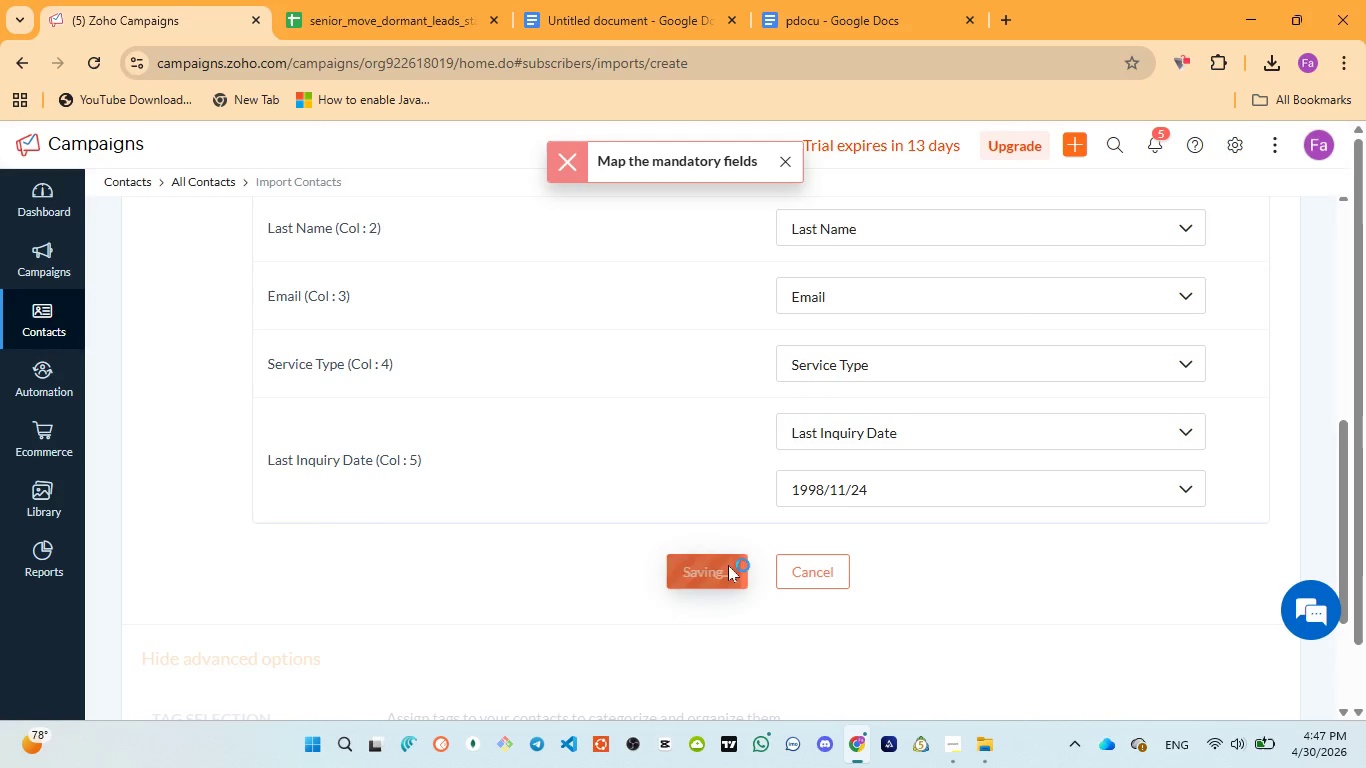 
triple_click([728, 565])
 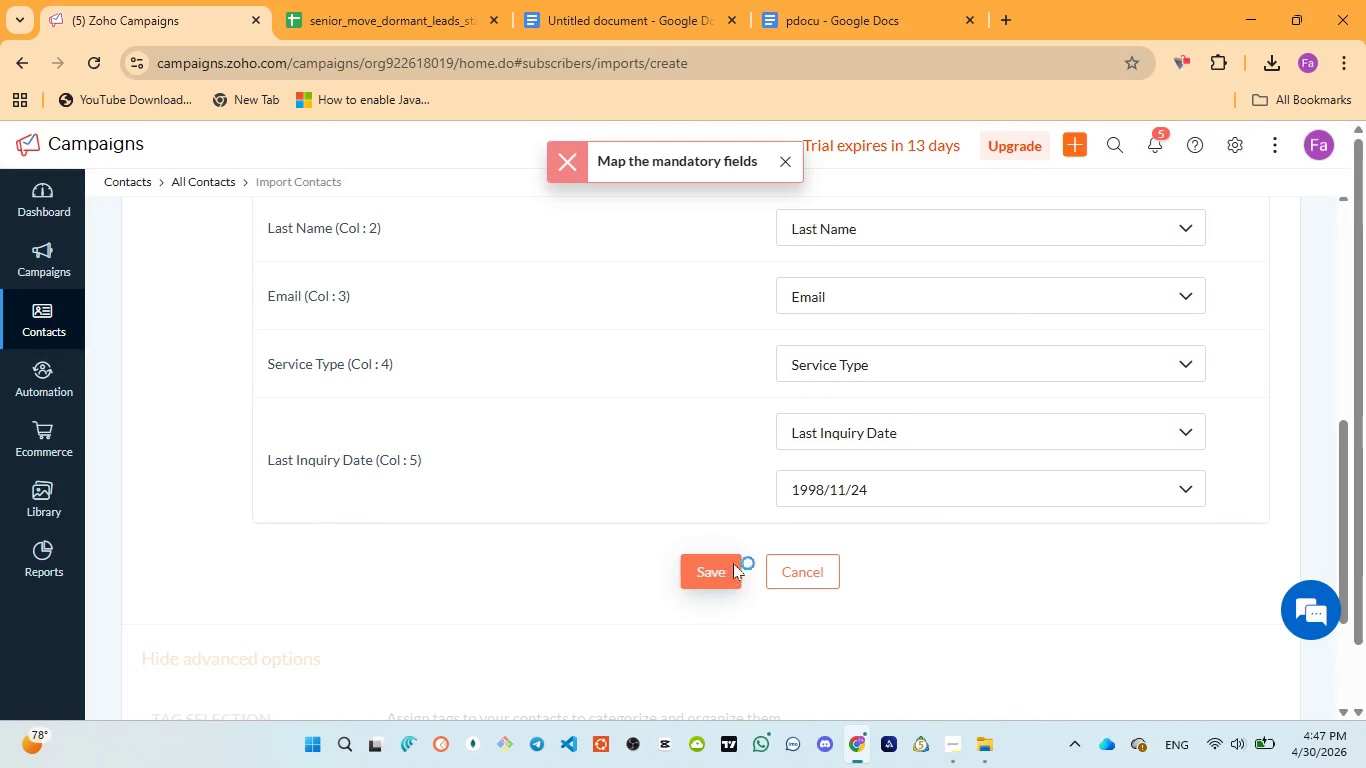 
left_click_drag(start_coordinate=[734, 563], to_coordinate=[775, 567])
 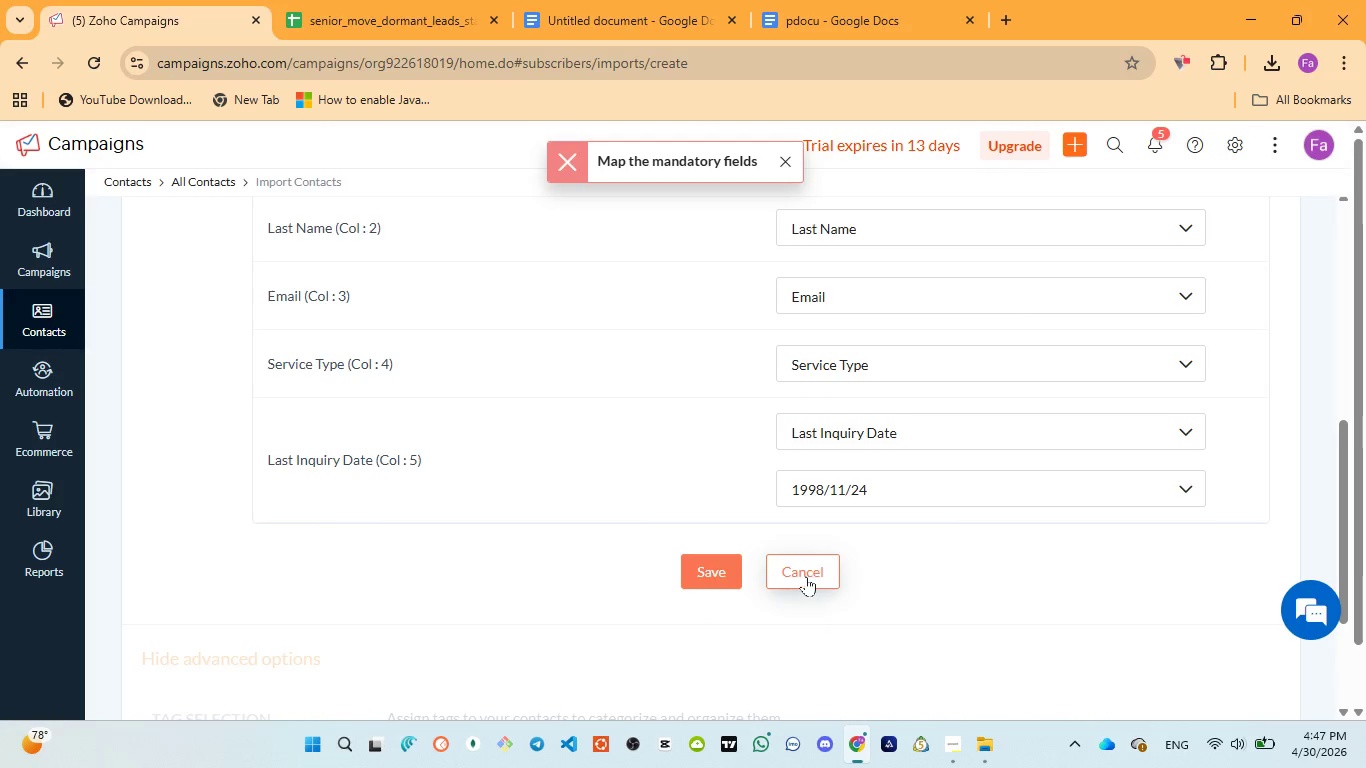 
left_click([804, 575])
 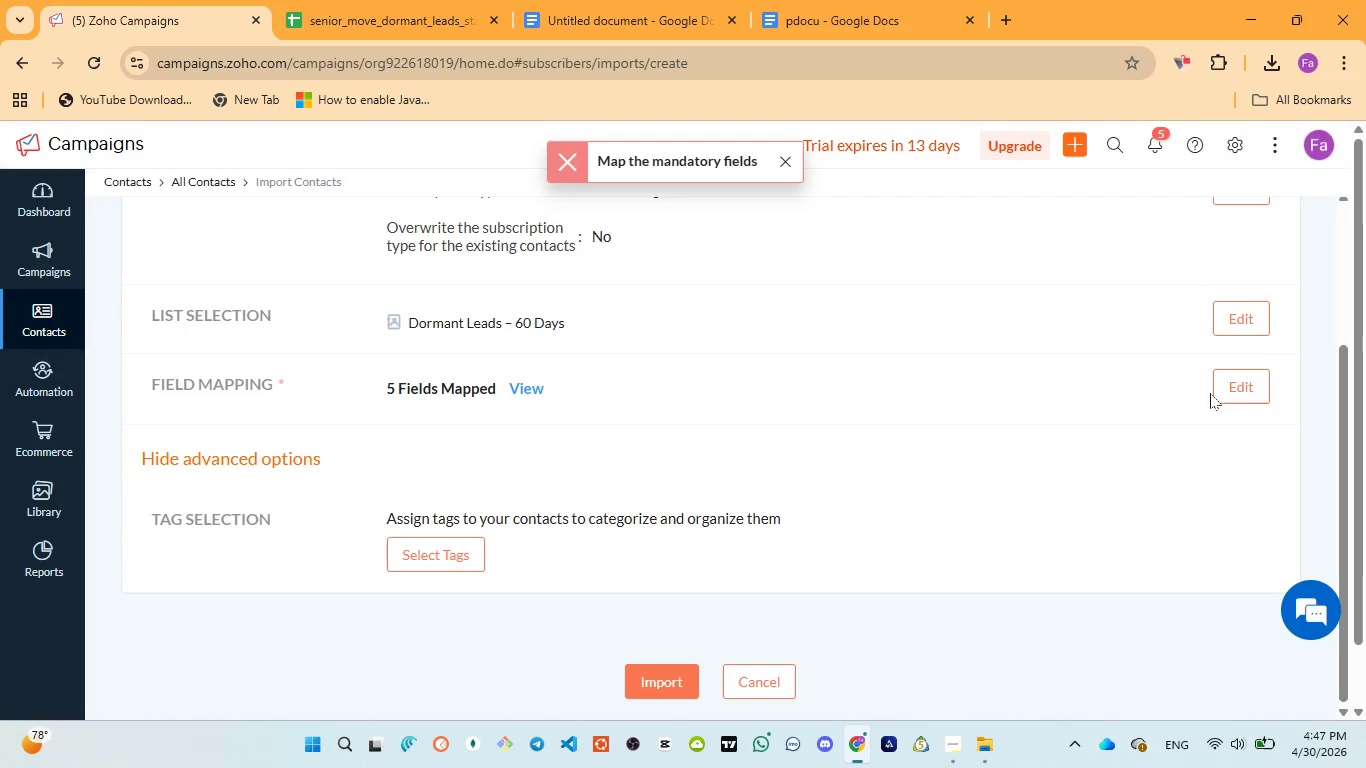 
left_click([1243, 384])
 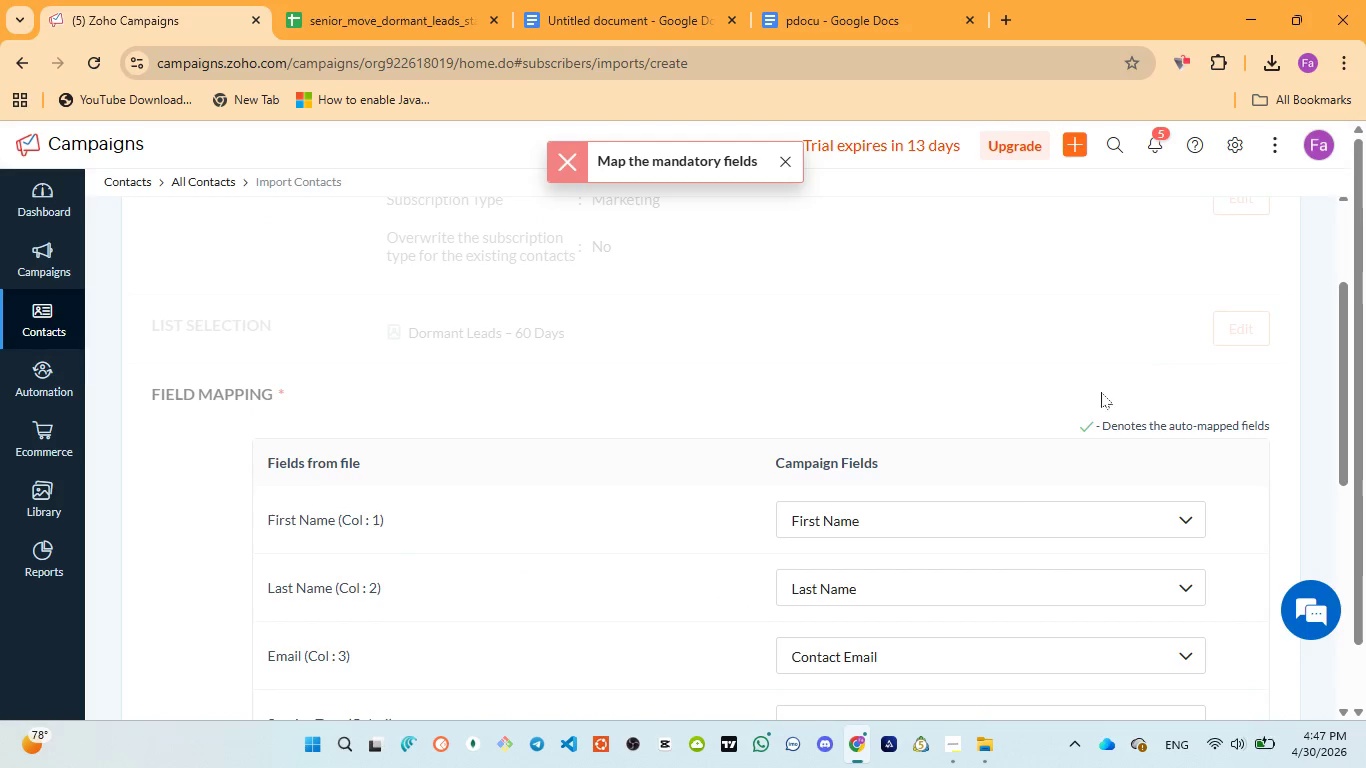 
scroll: coordinate [1022, 406], scroll_direction: down, amount: 3.0
 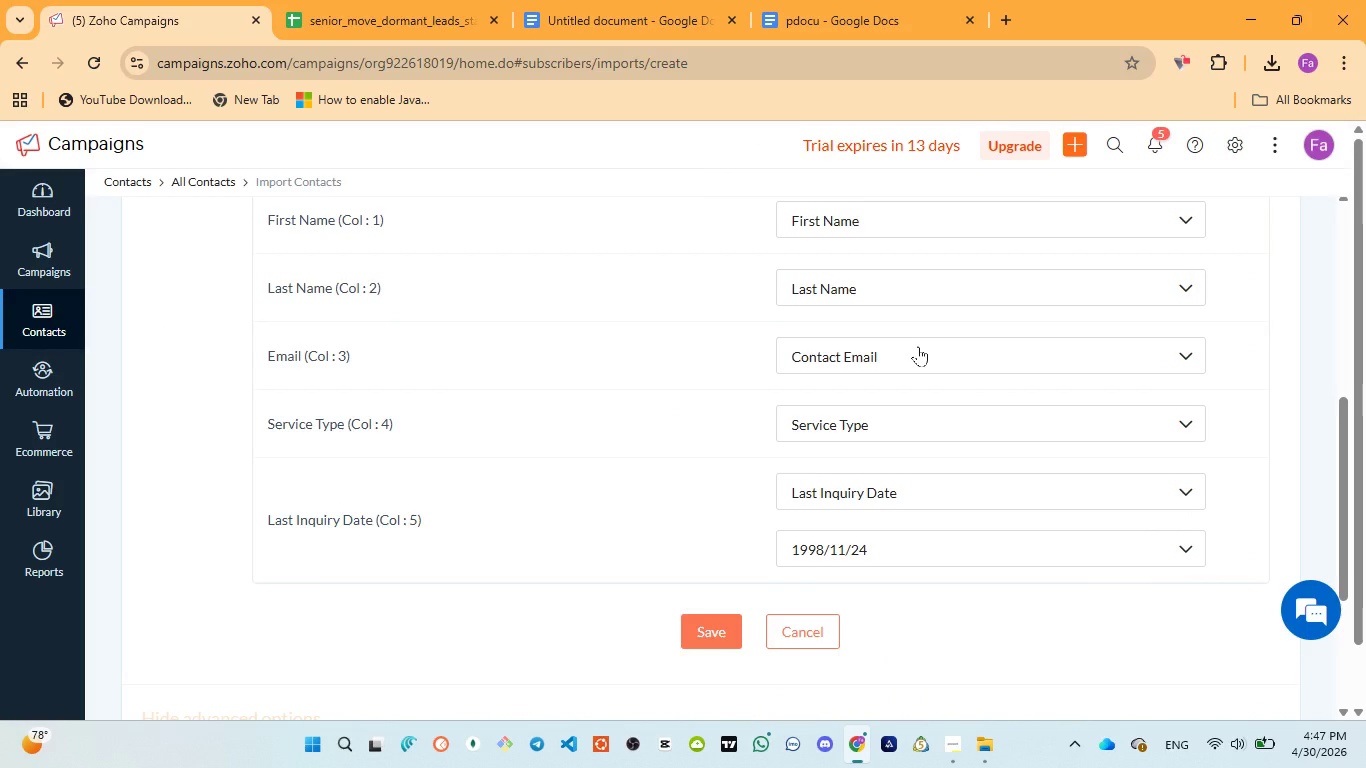 
left_click([918, 346])
 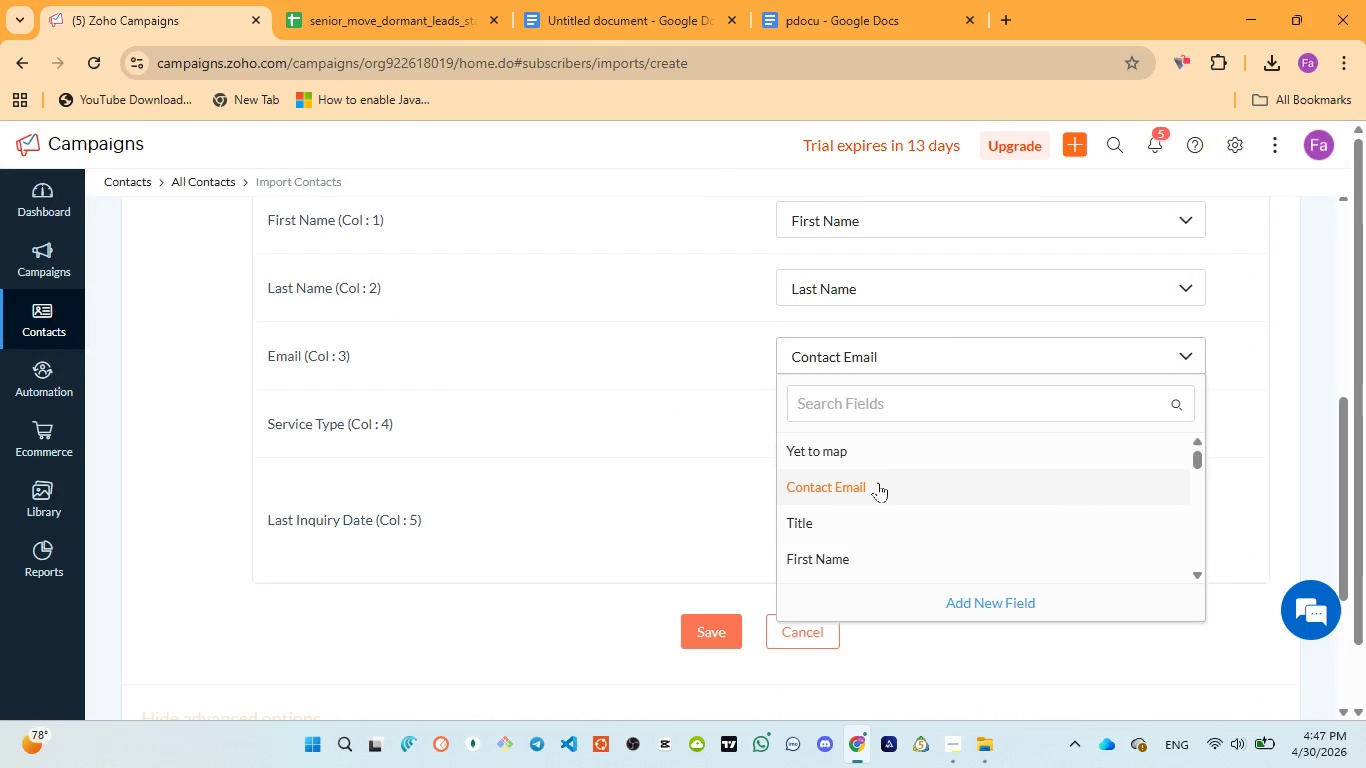 
scroll: coordinate [852, 551], scroll_direction: down, amount: 13.0
 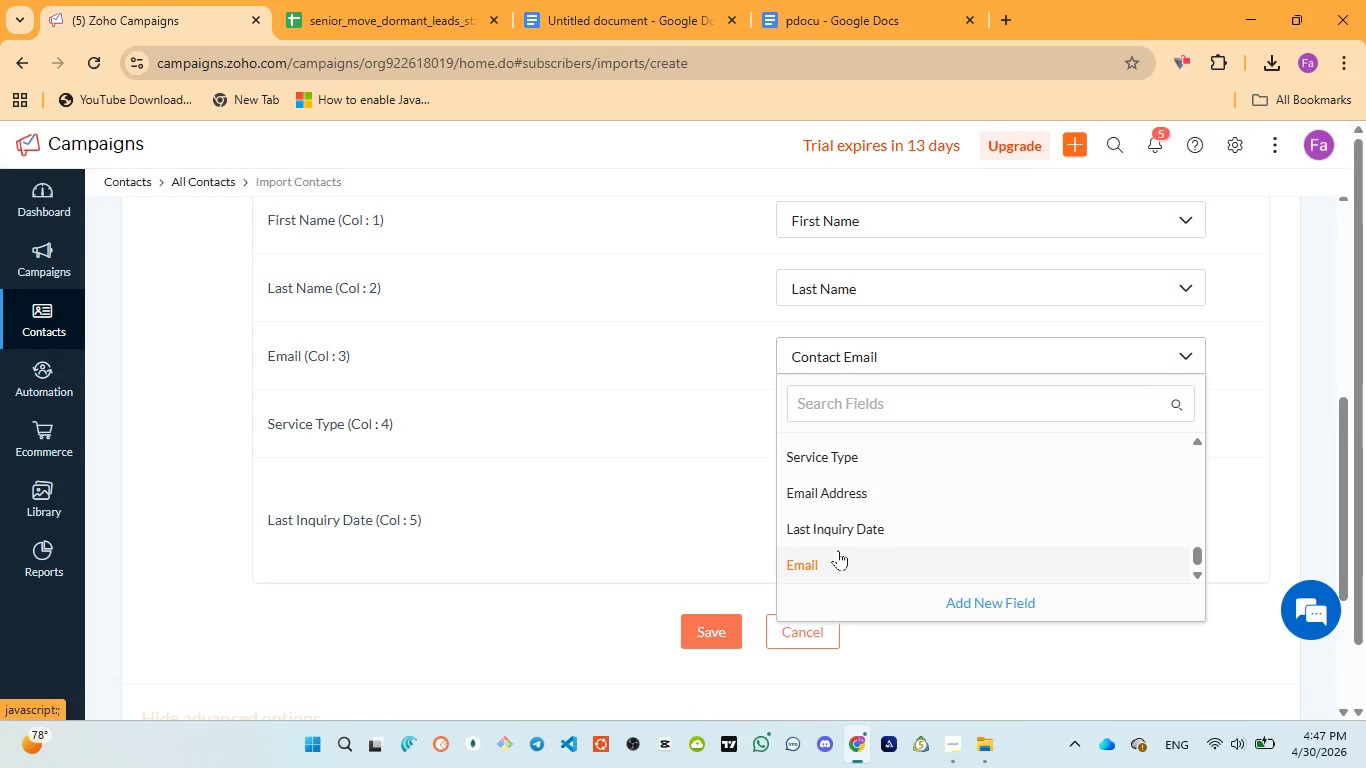 
left_click([838, 550])
 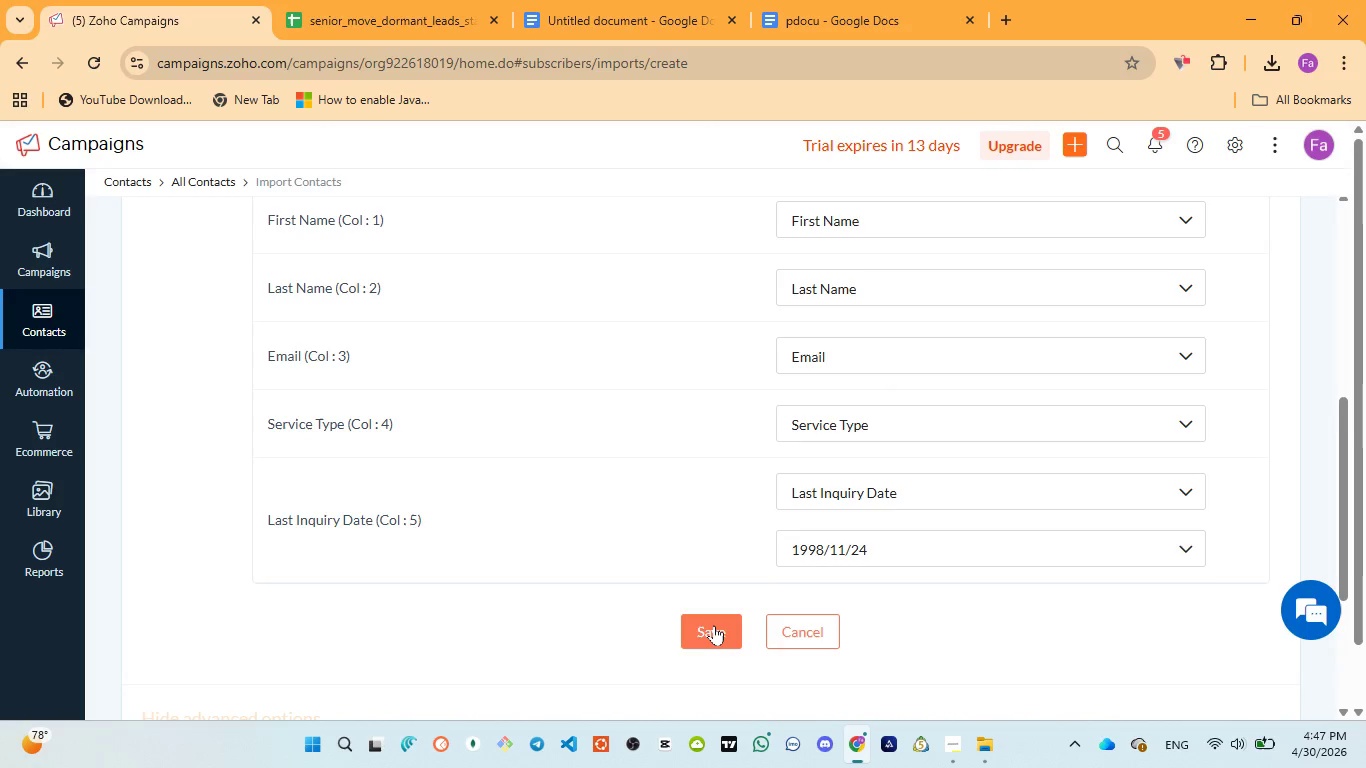 
left_click_drag(start_coordinate=[714, 625], to_coordinate=[718, 619])
 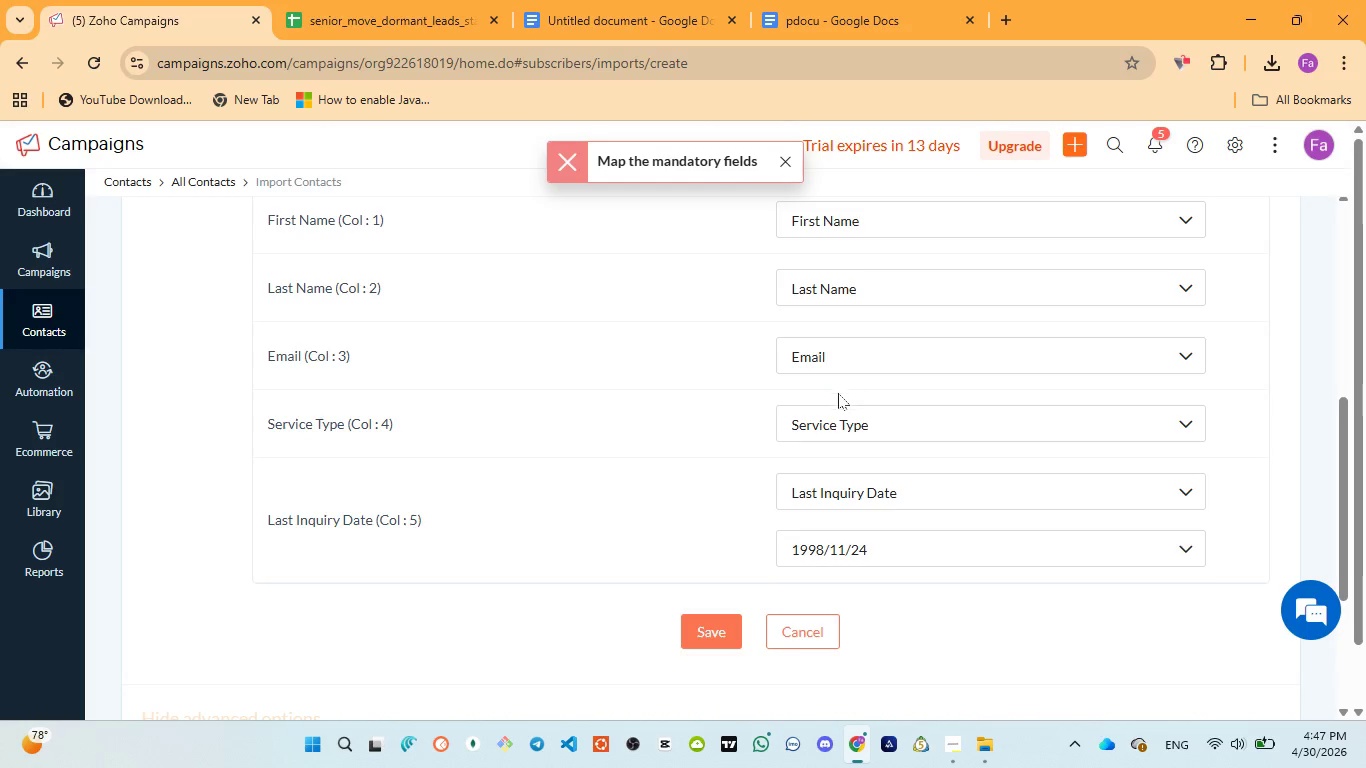 
left_click([838, 362])
 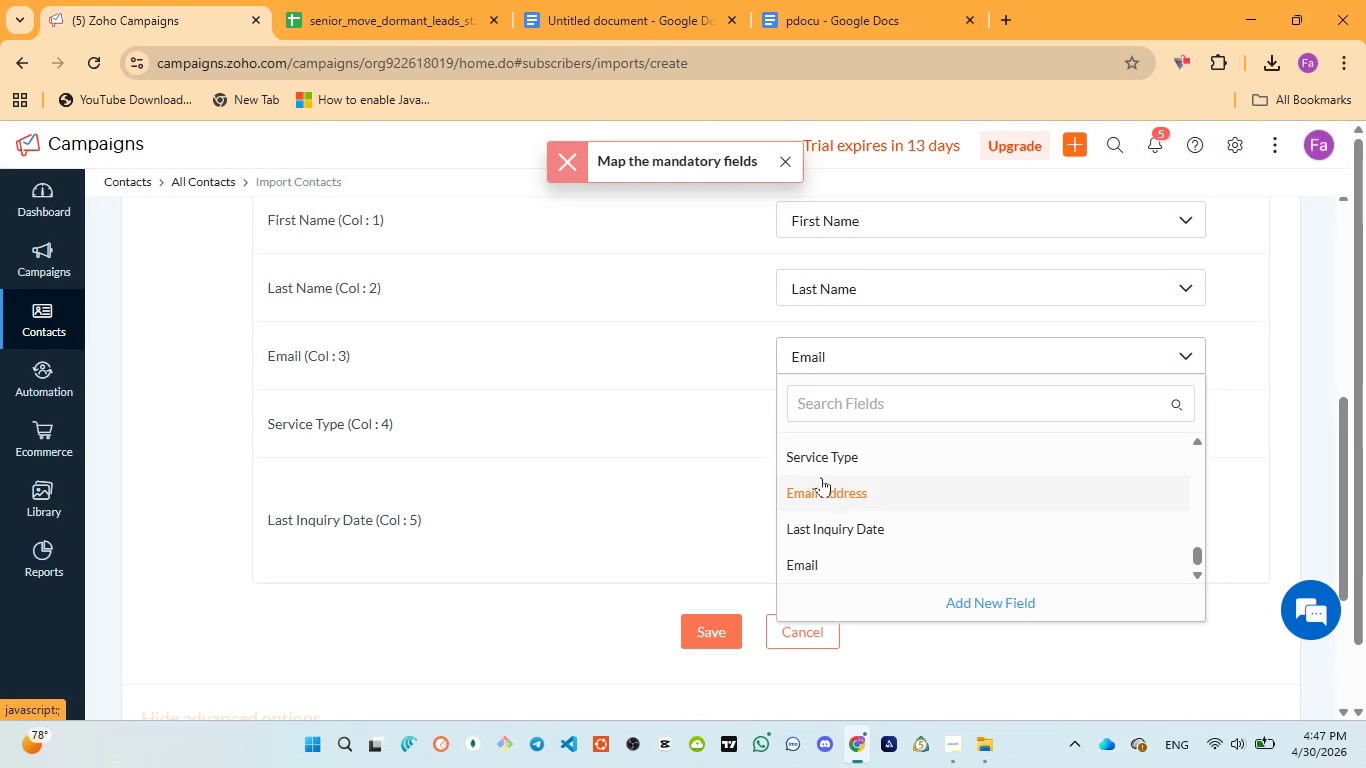 
scroll: coordinate [858, 433], scroll_direction: down, amount: 2.0
 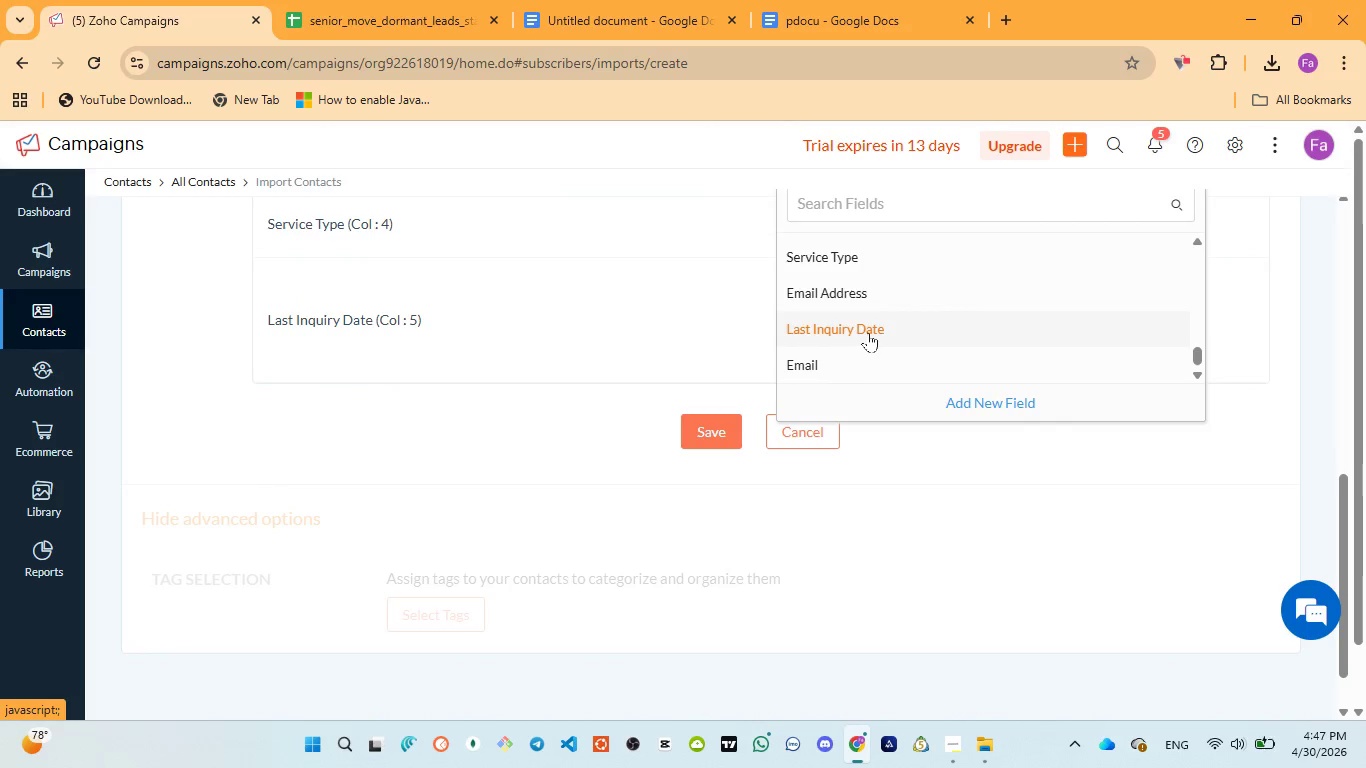 
scroll: coordinate [861, 253], scroll_direction: up, amount: 7.0
 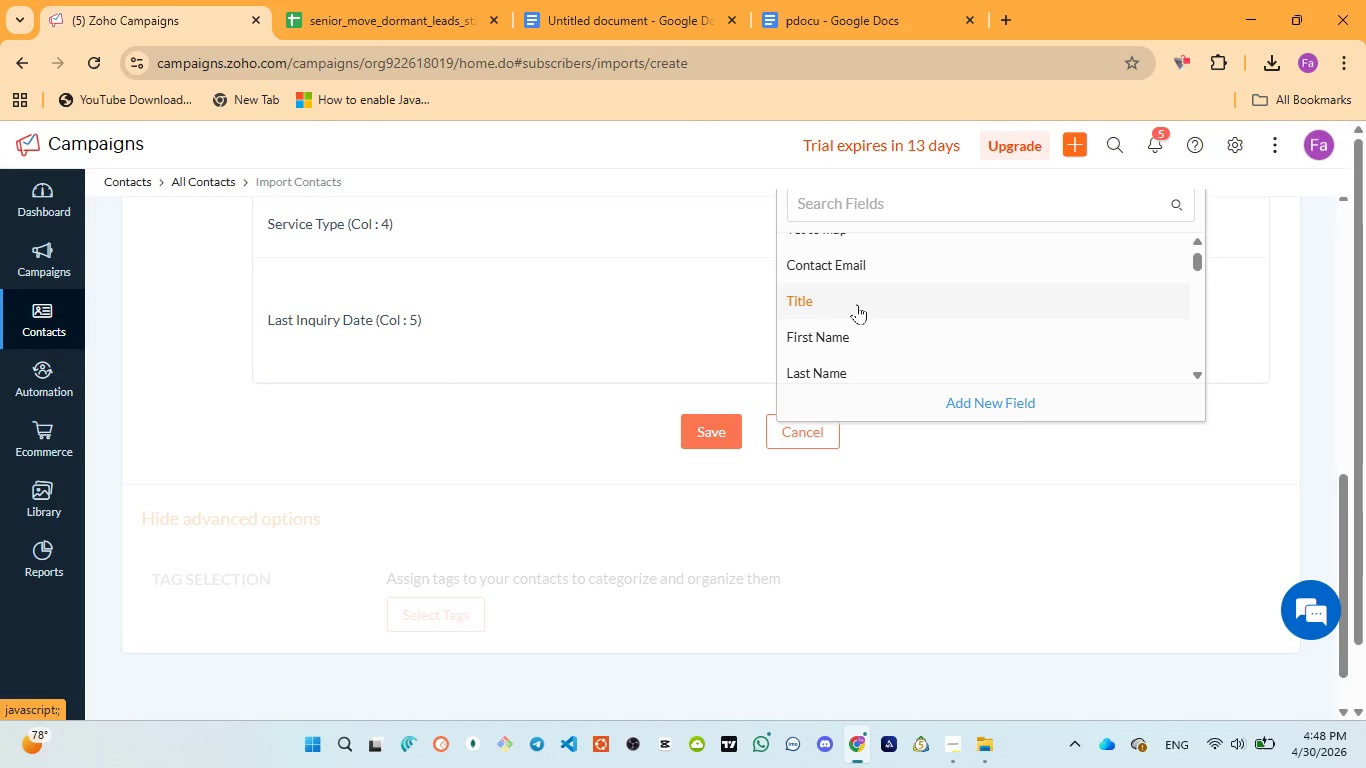 
scroll: coordinate [857, 304], scroll_direction: up, amount: 1.0
 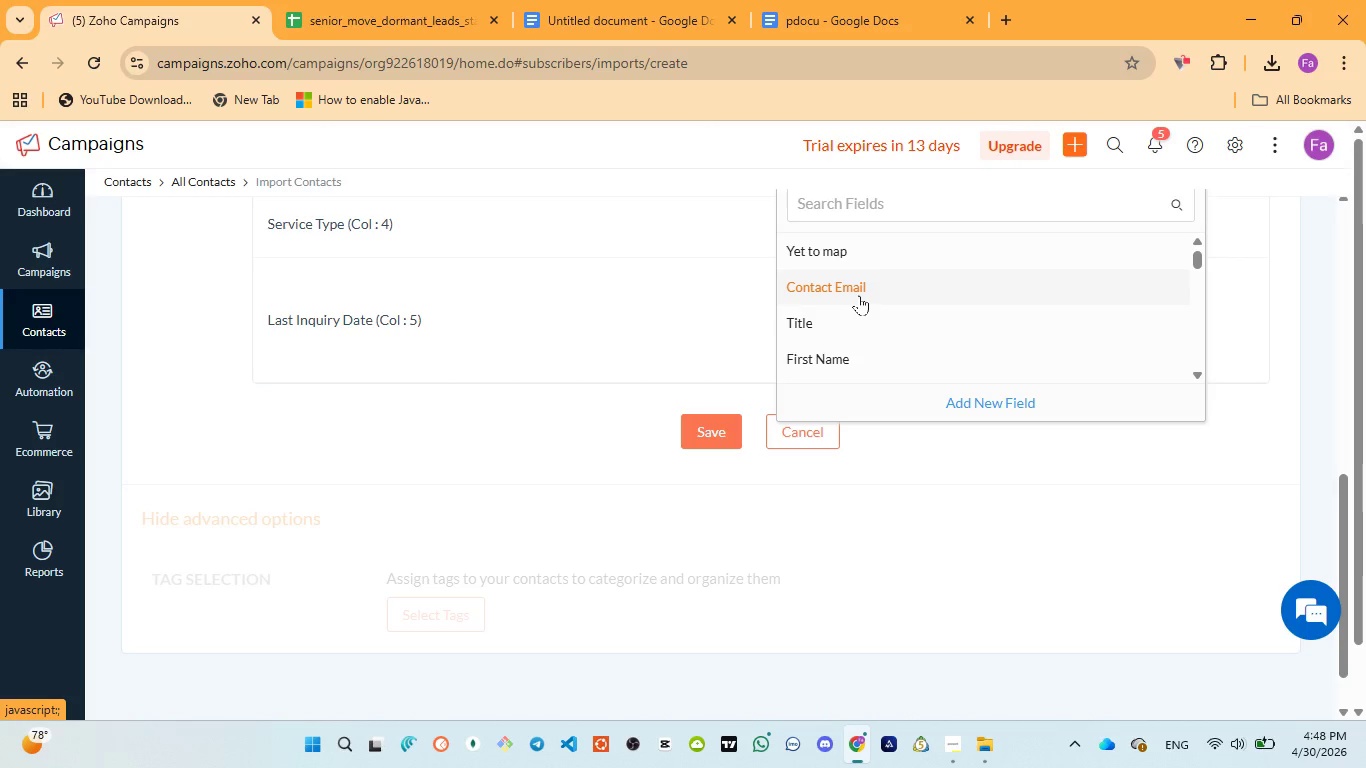 
left_click([859, 295])
 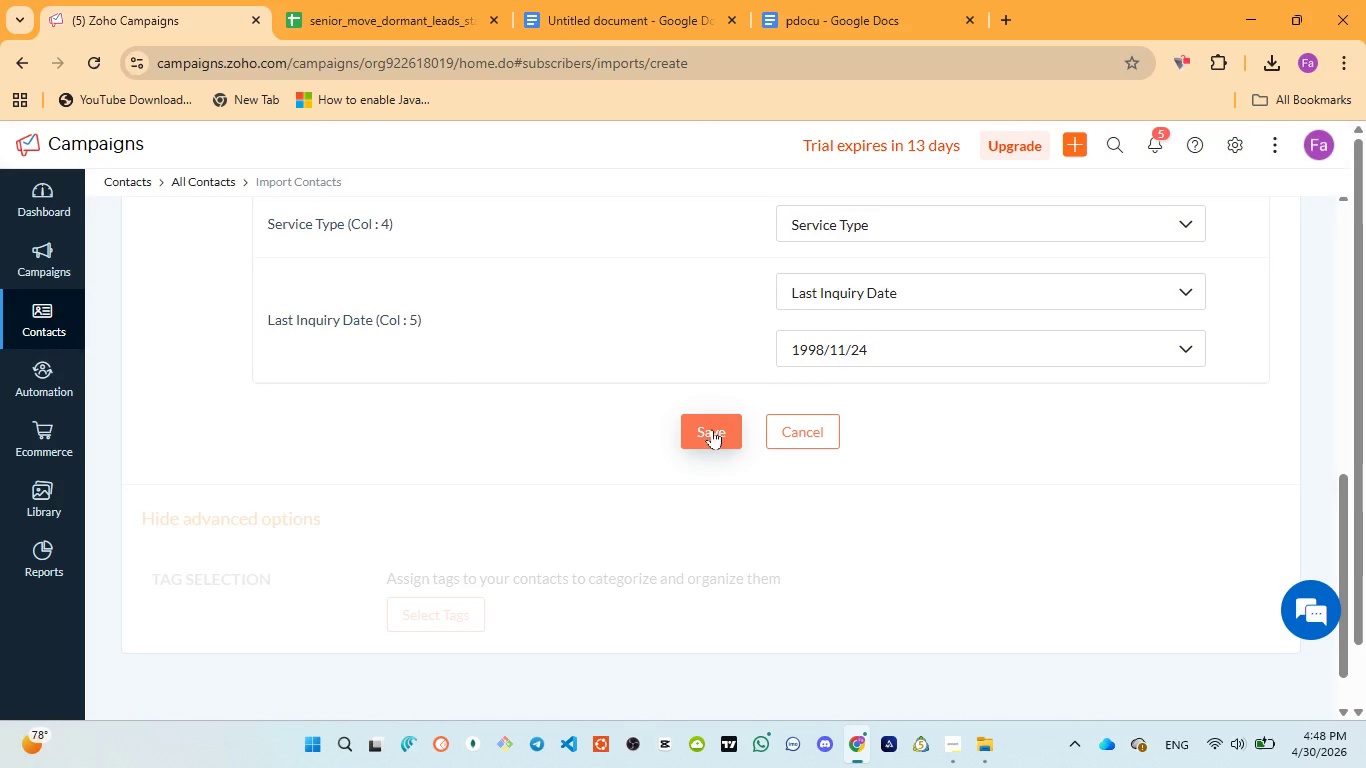 
scroll: coordinate [723, 420], scroll_direction: up, amount: 2.0
 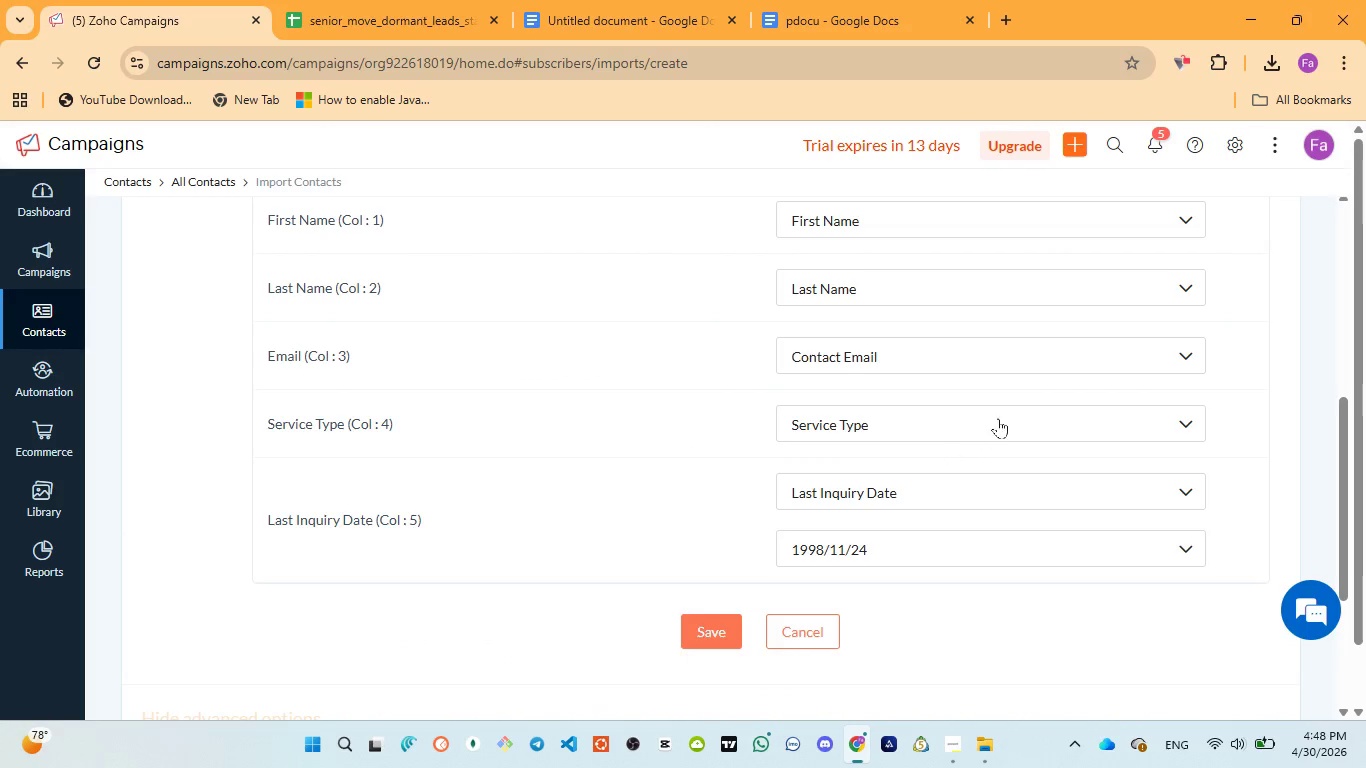 
left_click([1192, 353])
 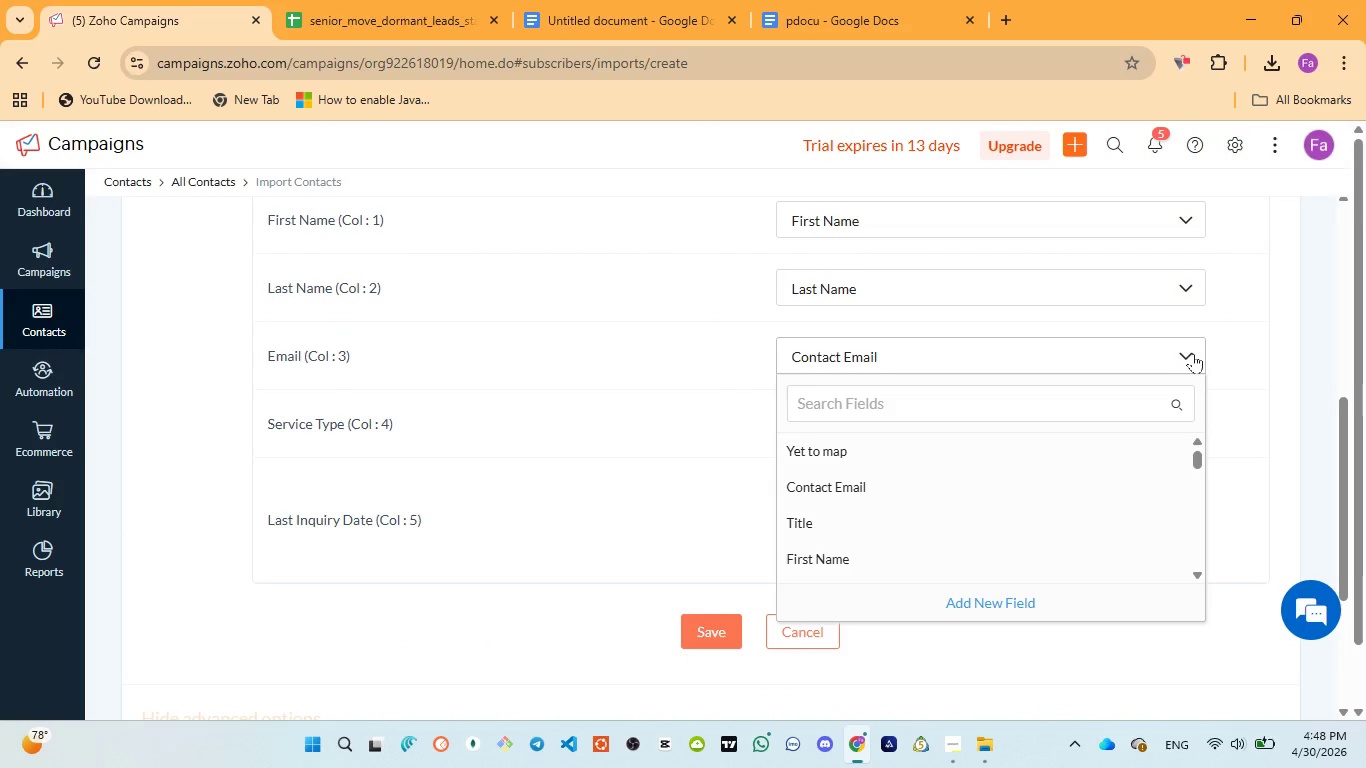 
left_click([1193, 353])
 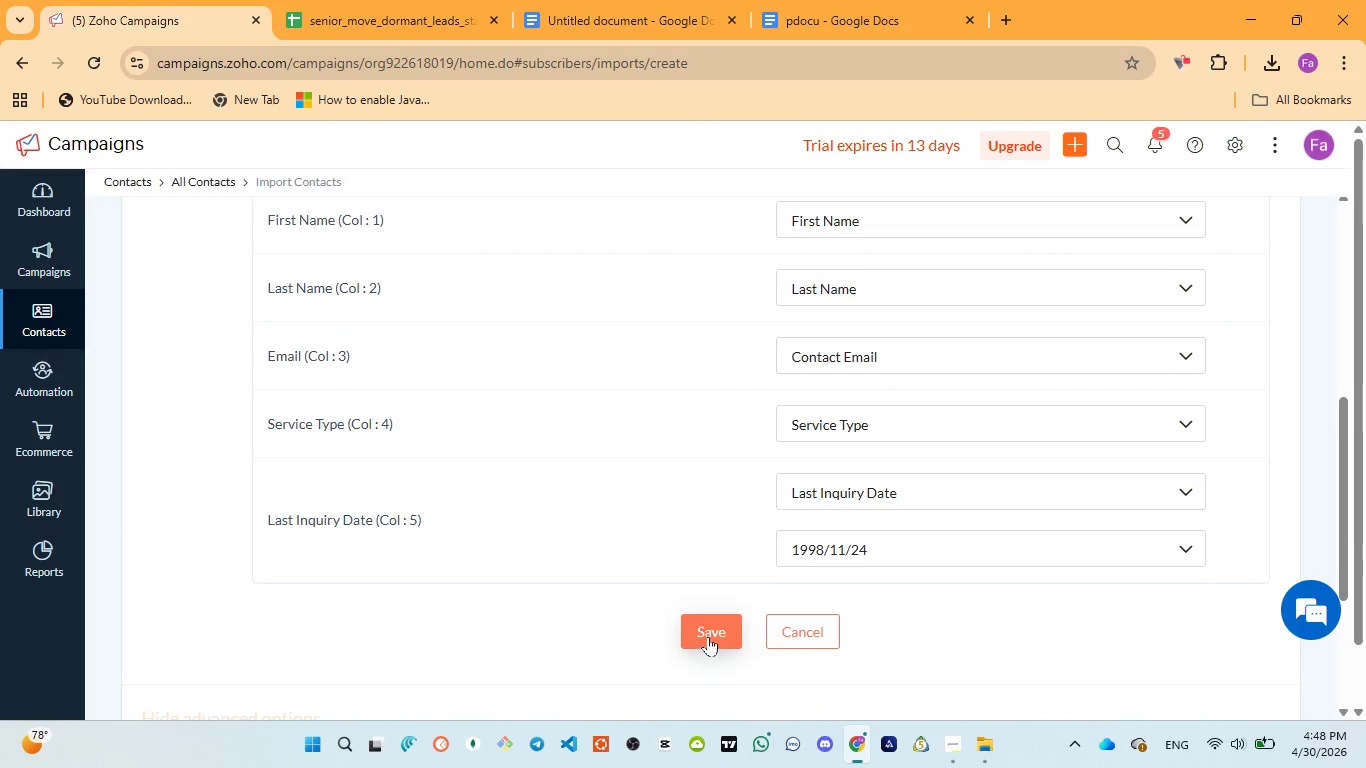 
left_click([708, 635])
 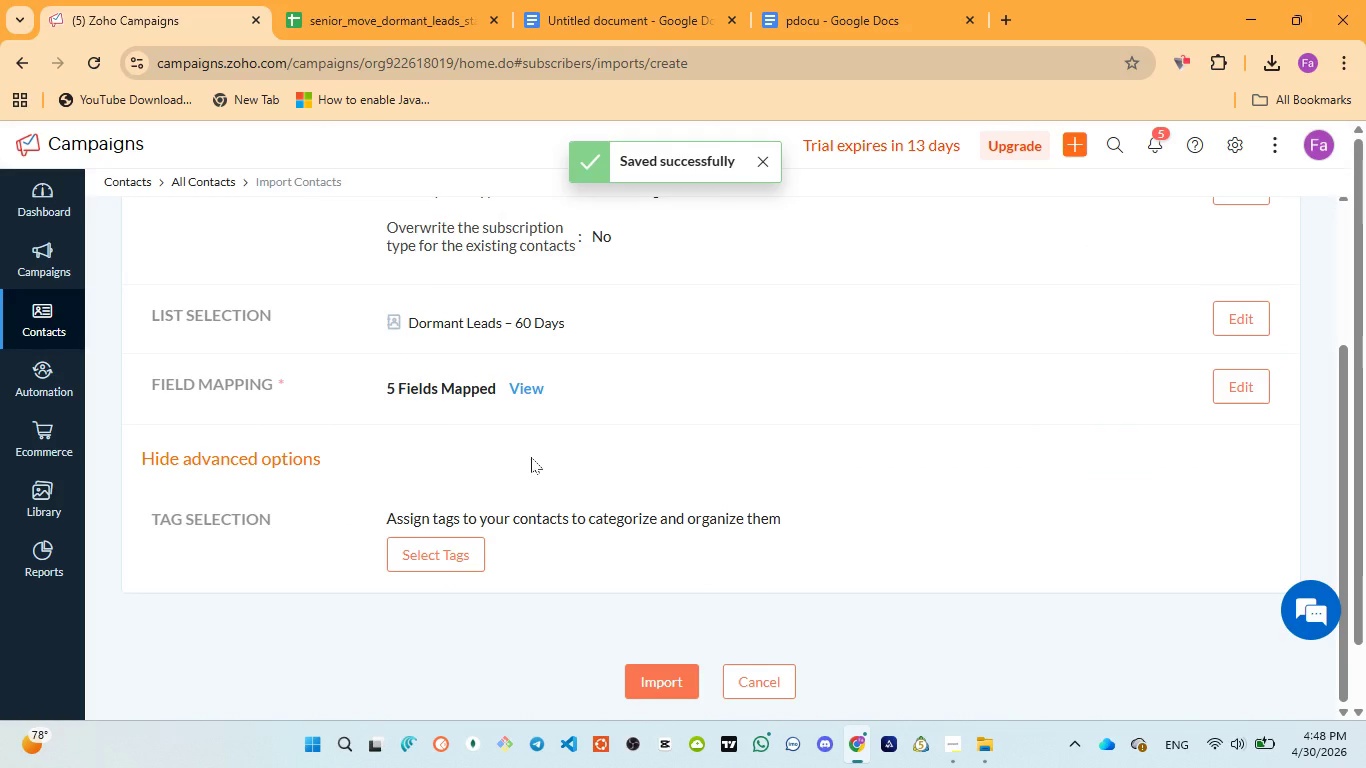 
wait(5.72)
 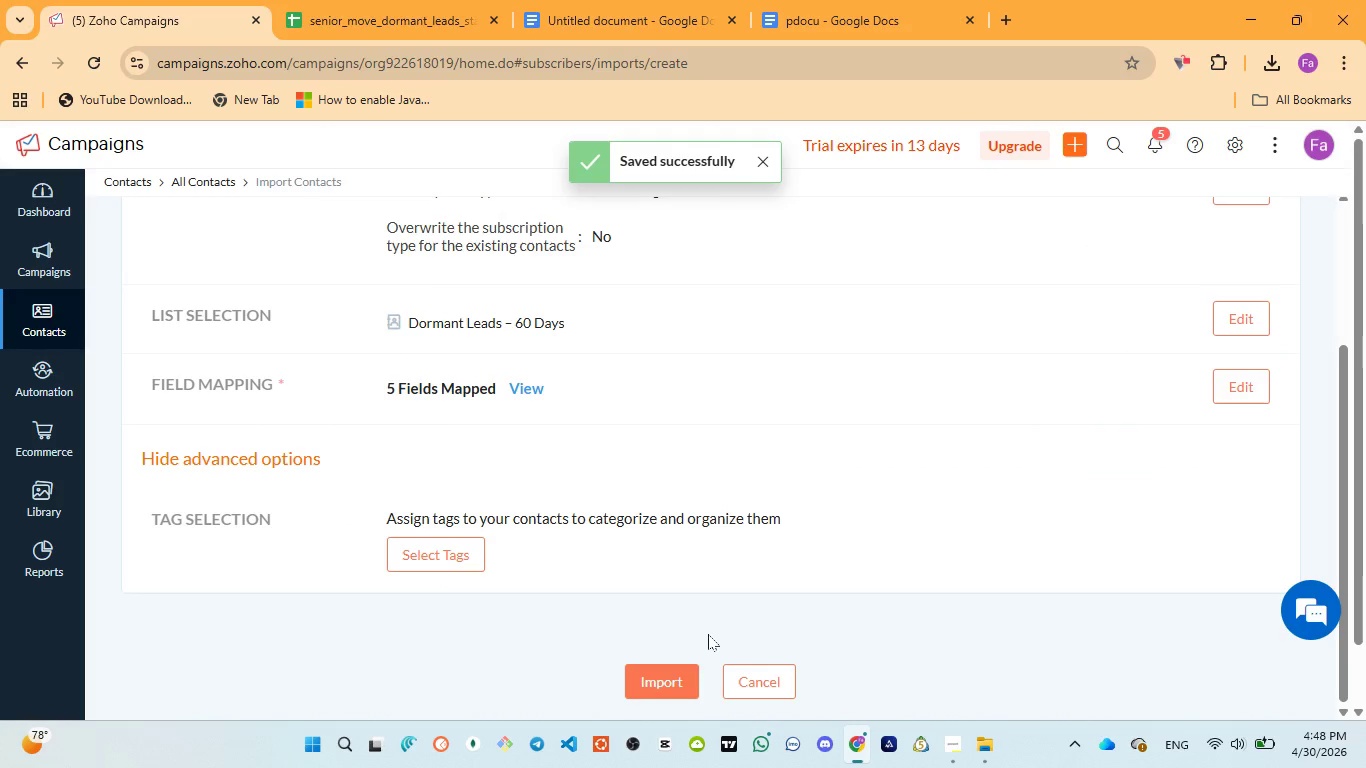 
scroll: coordinate [546, 448], scroll_direction: up, amount: 1.0
 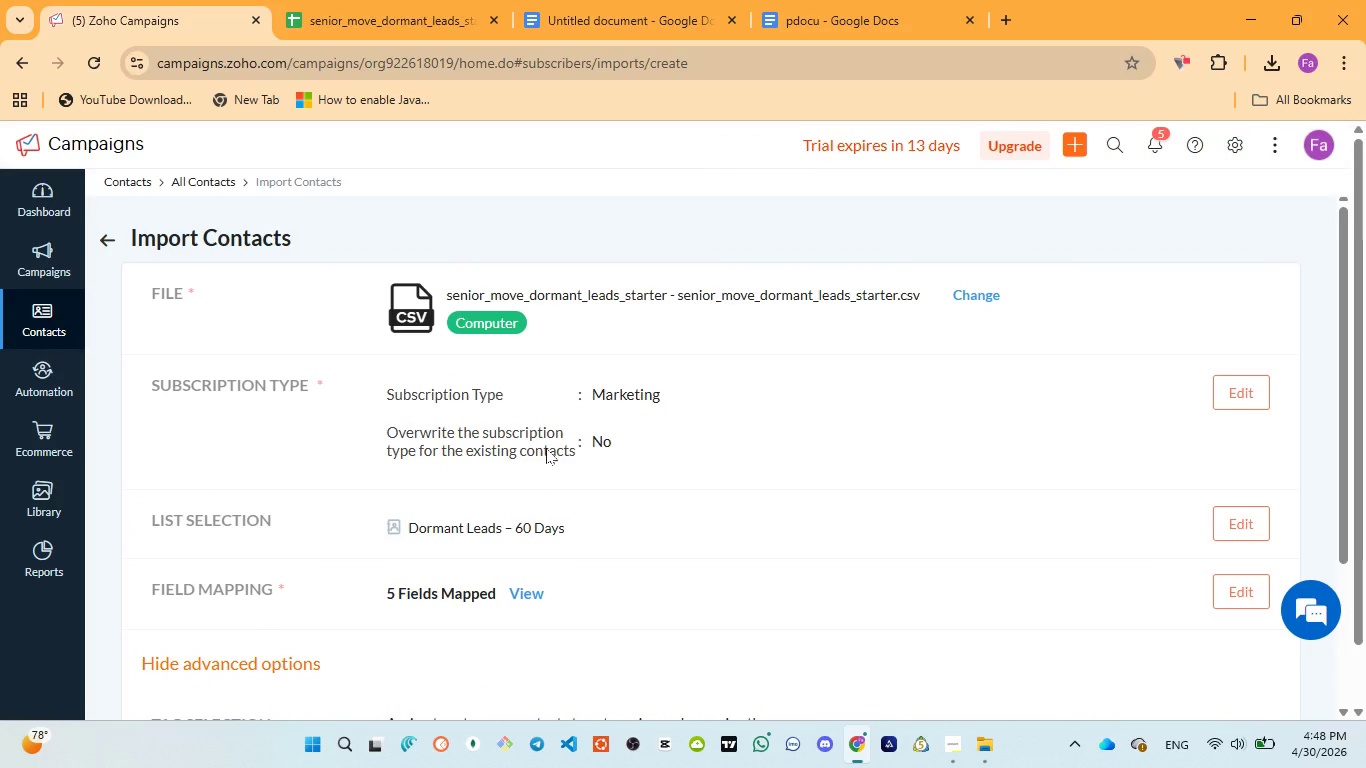 
scroll: coordinate [546, 448], scroll_direction: down, amount: 3.0
 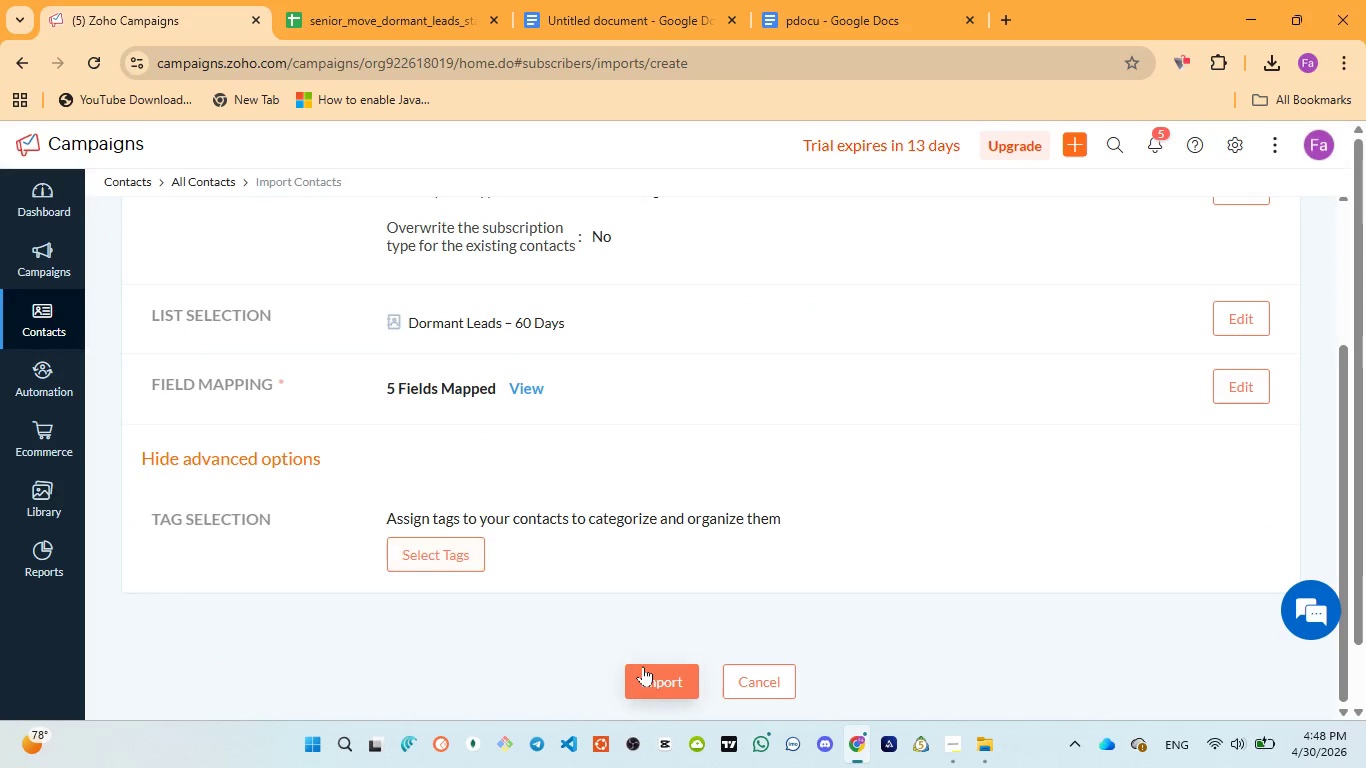 
left_click([648, 668])
 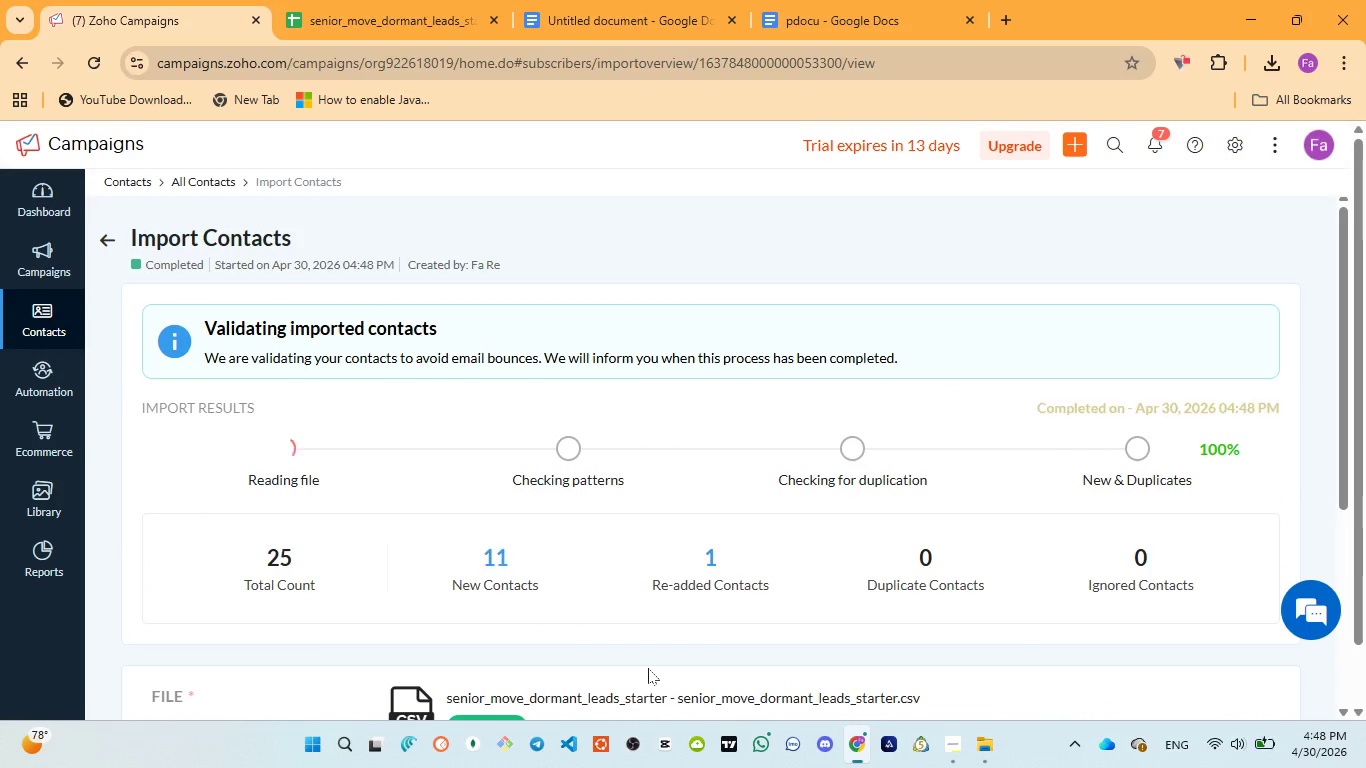 
wait(9.84)
 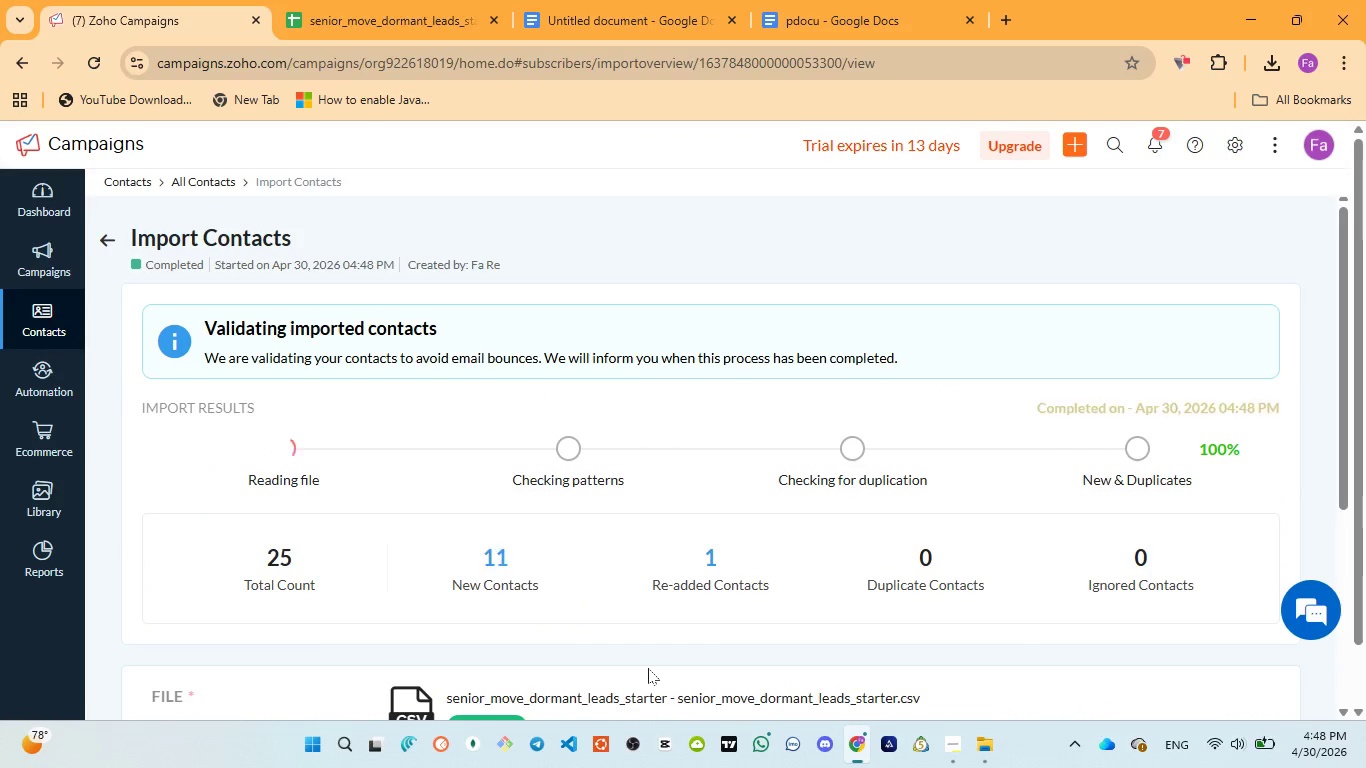 
scroll: coordinate [321, 506], scroll_direction: down, amount: 5.0
 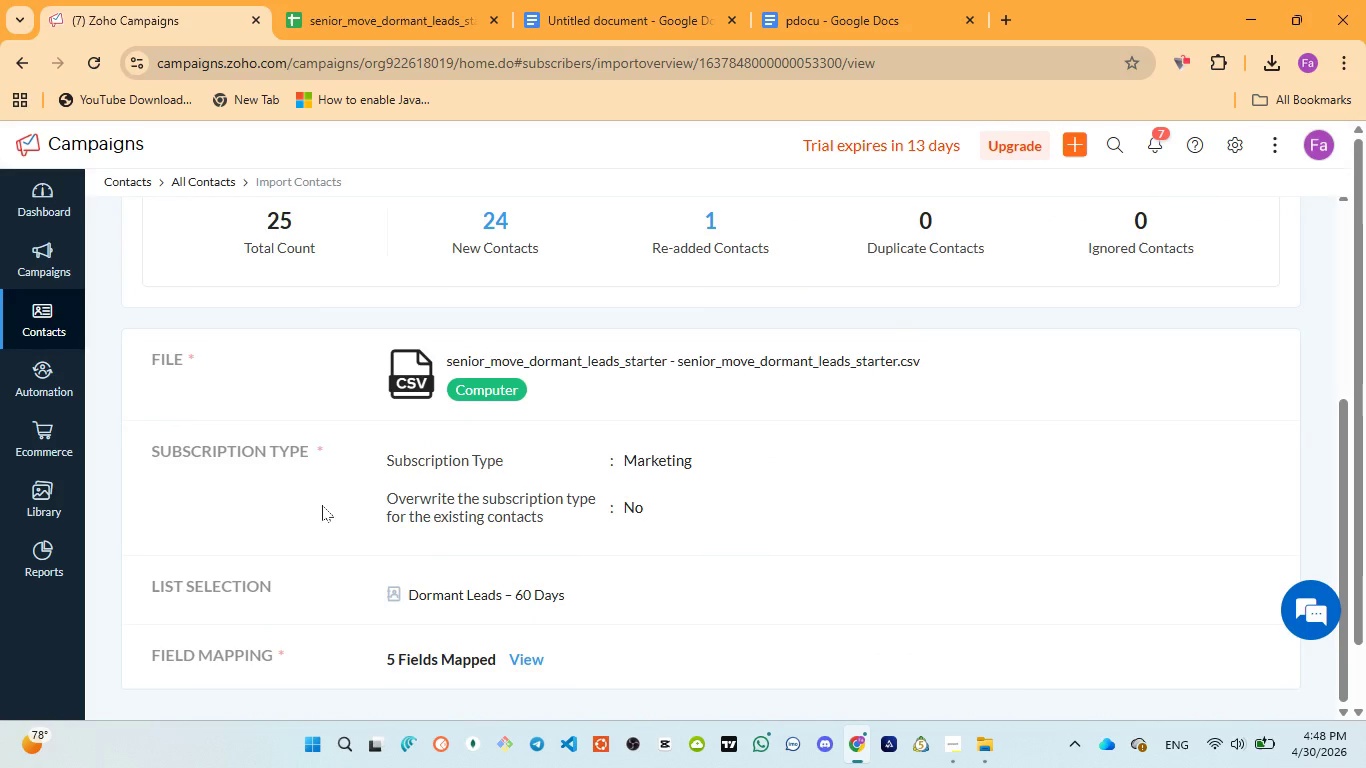 
scroll: coordinate [322, 505], scroll_direction: up, amount: 5.0
 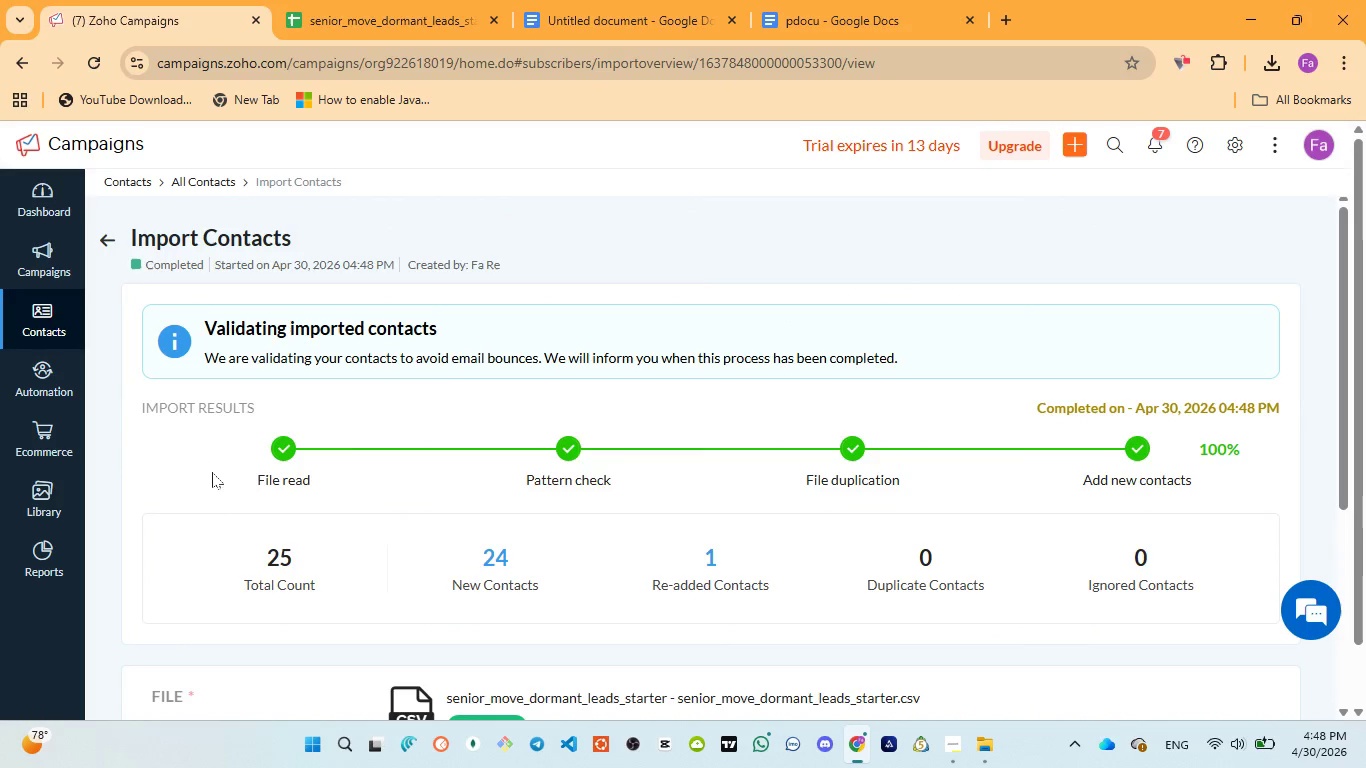 
left_click_drag(start_coordinate=[240, 545], to_coordinate=[348, 577])
 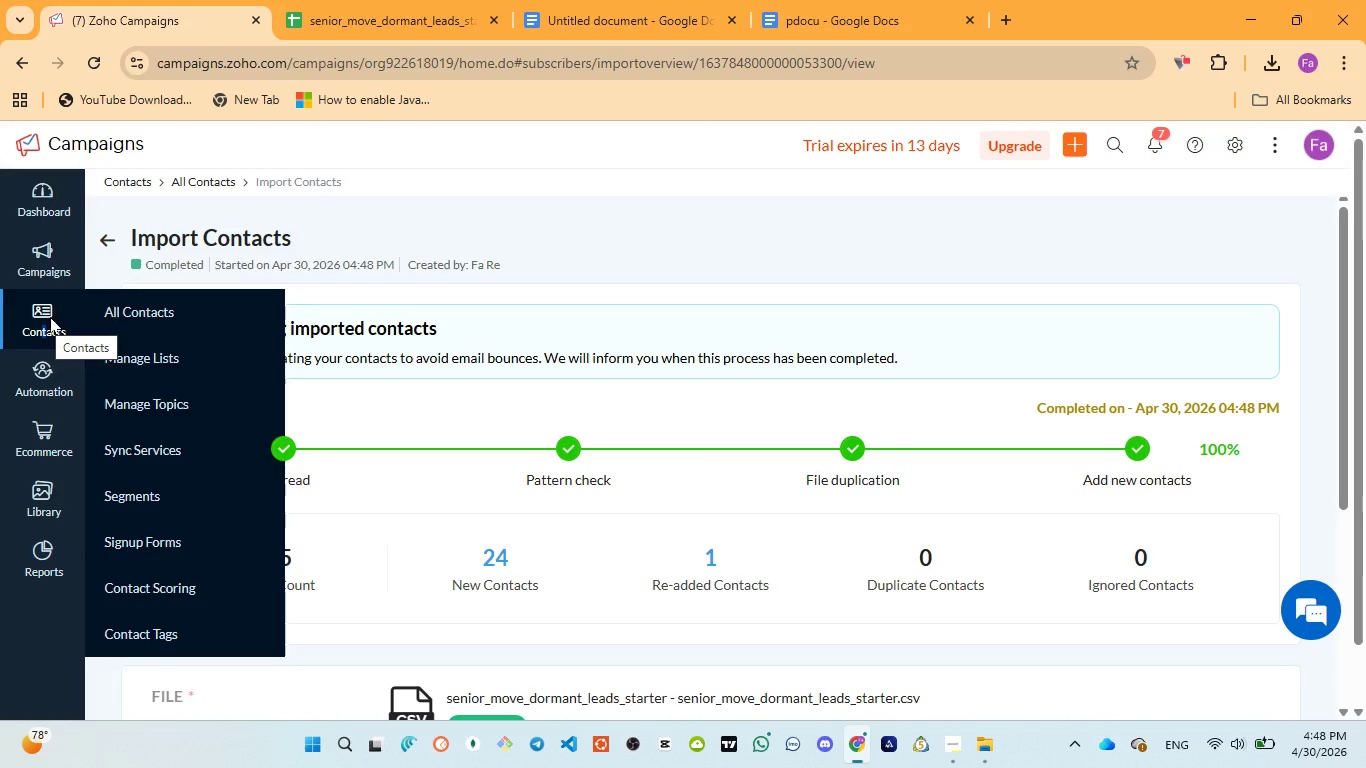 
wait(13.67)
 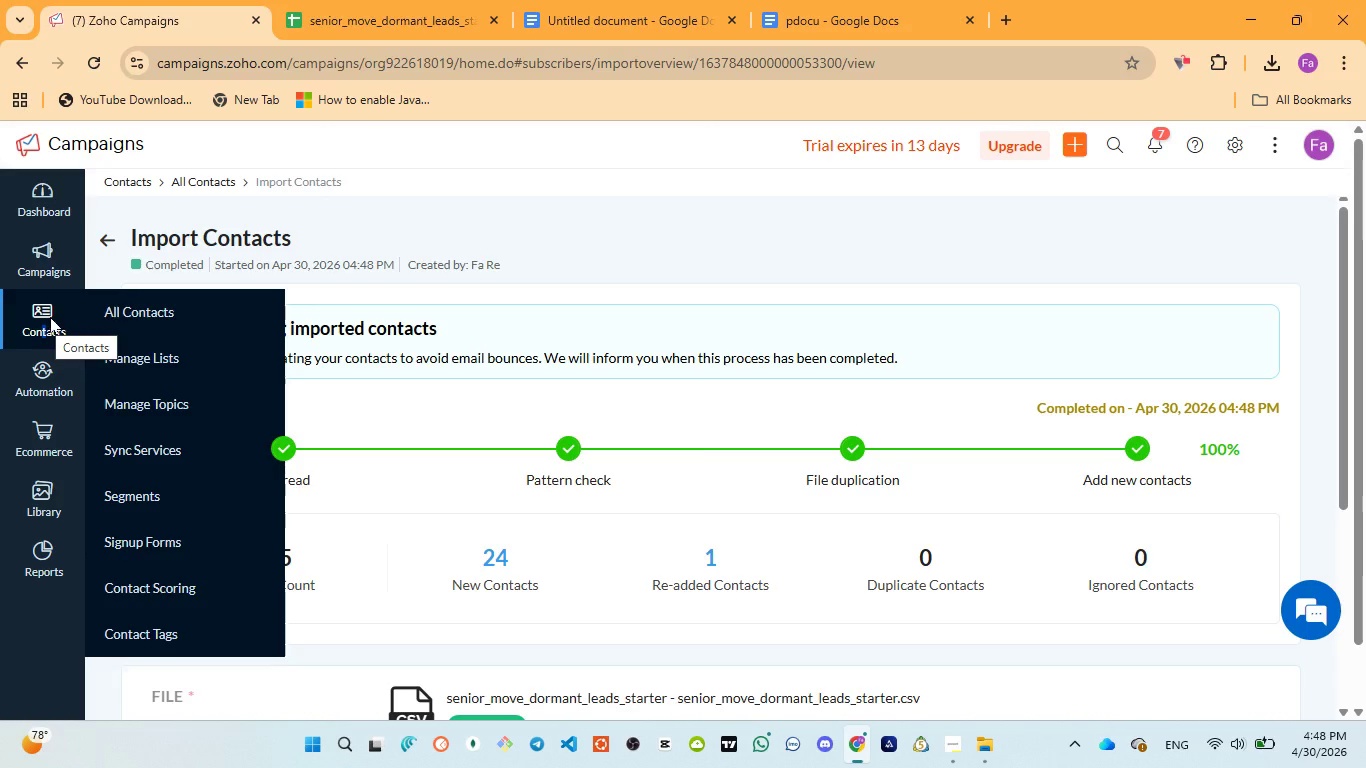 
left_click([53, 314])
 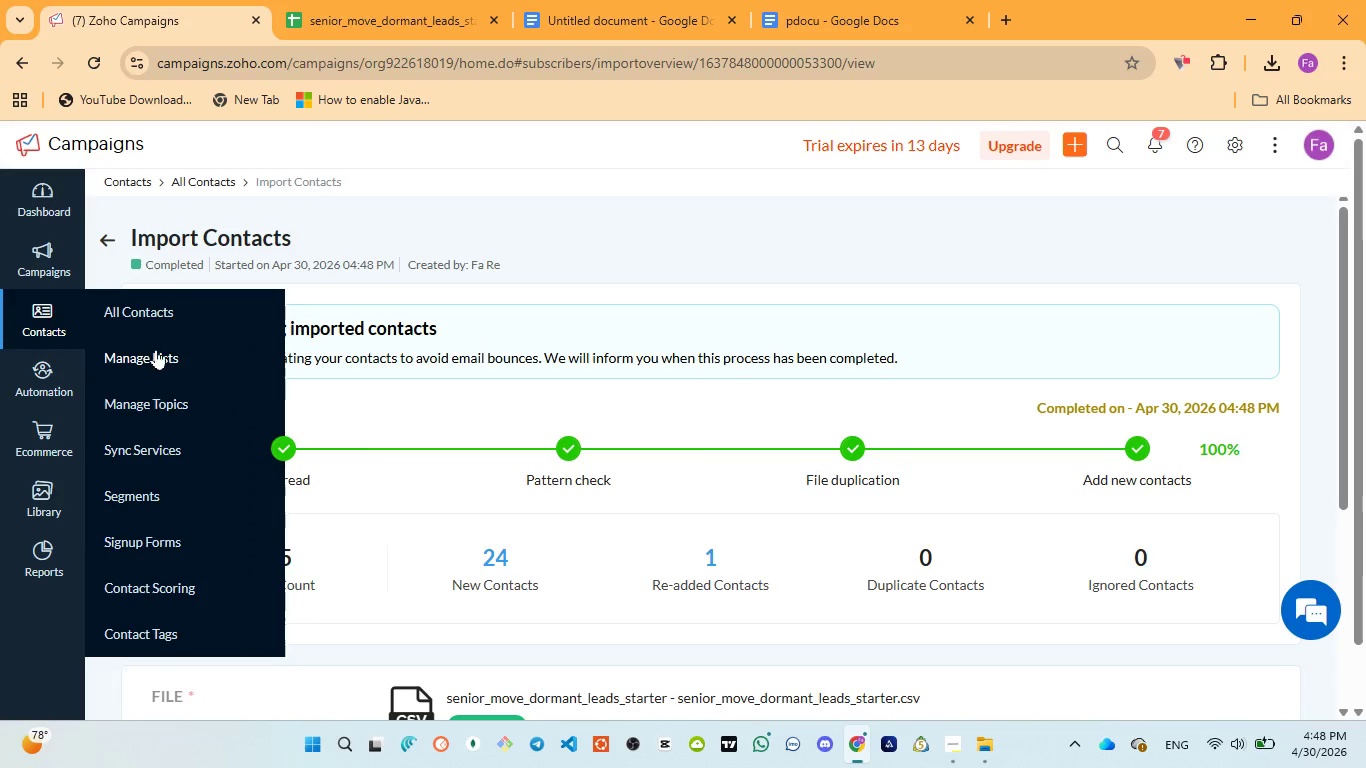 
left_click([158, 351])
 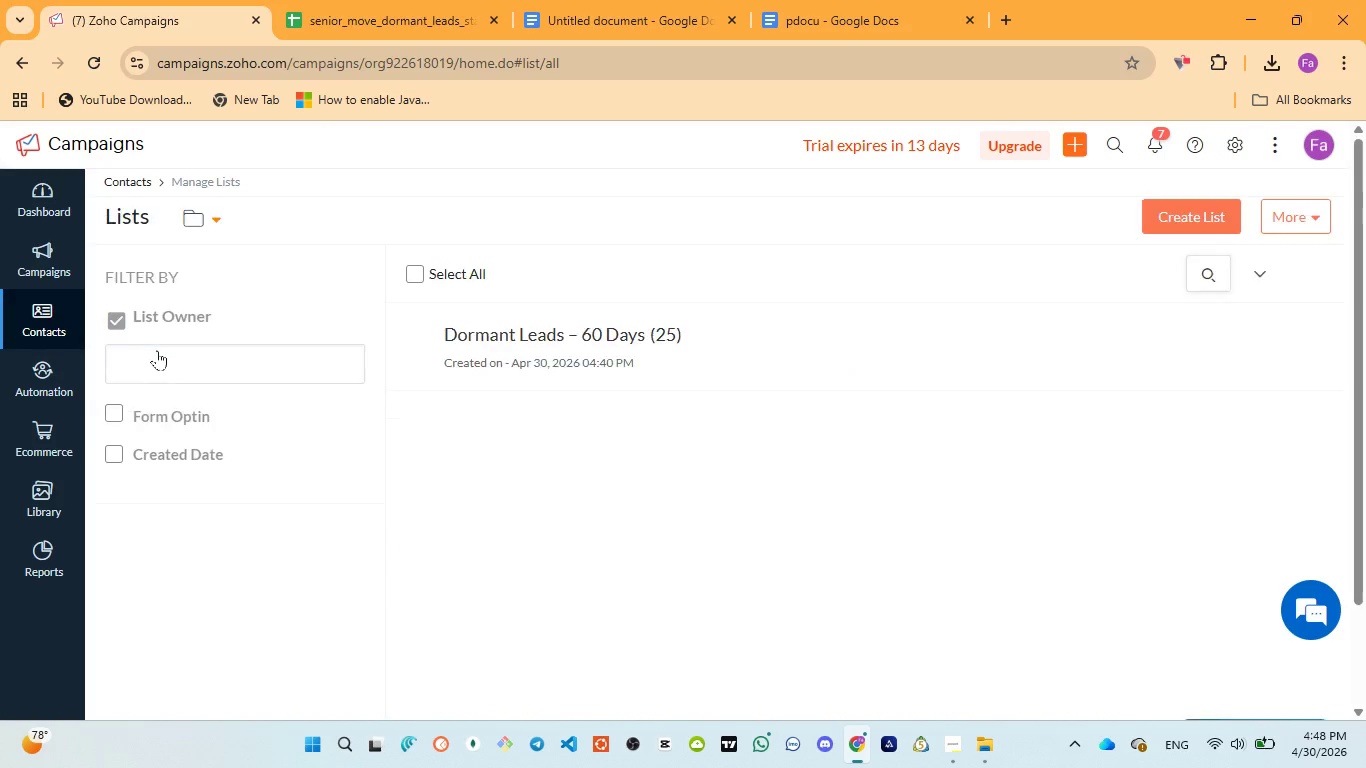 
mouse_move([468, 306])
 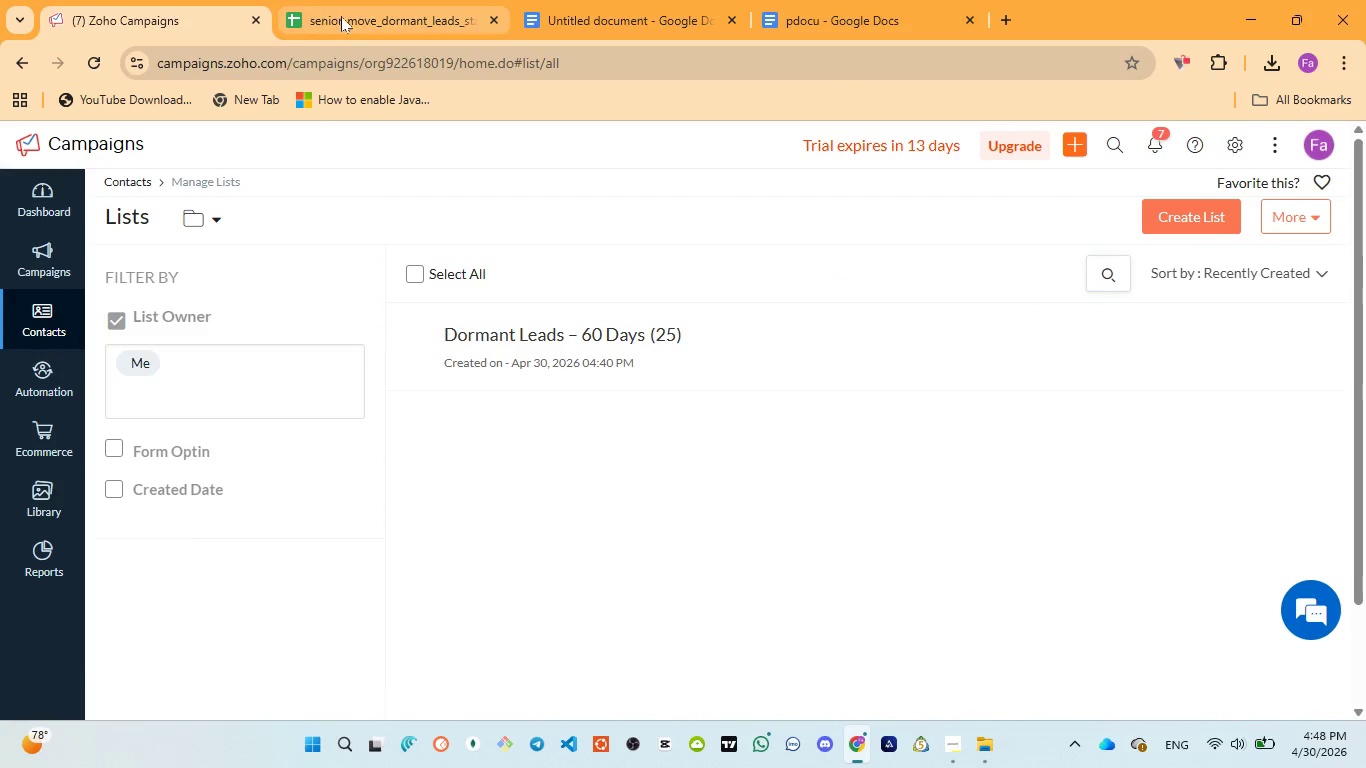 
left_click([341, 16])
 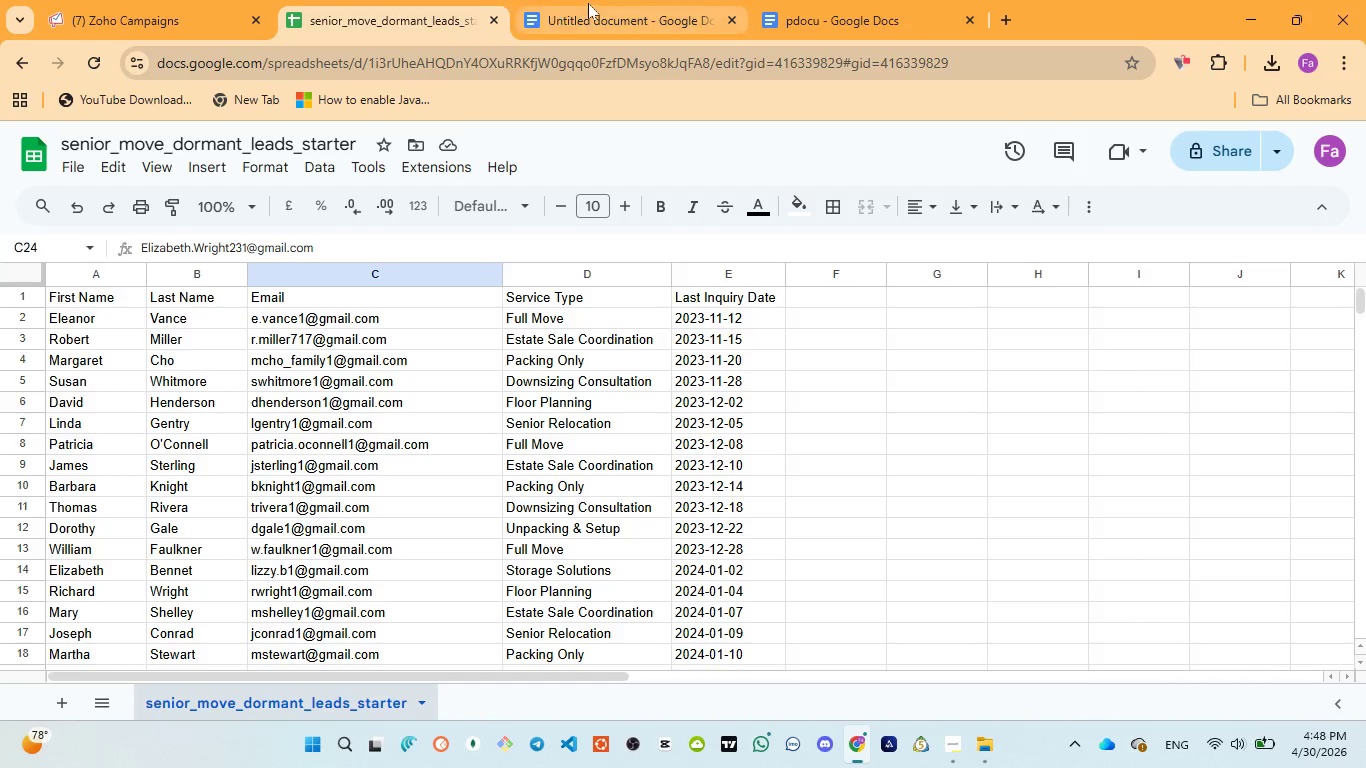 
left_click([590, 3])
 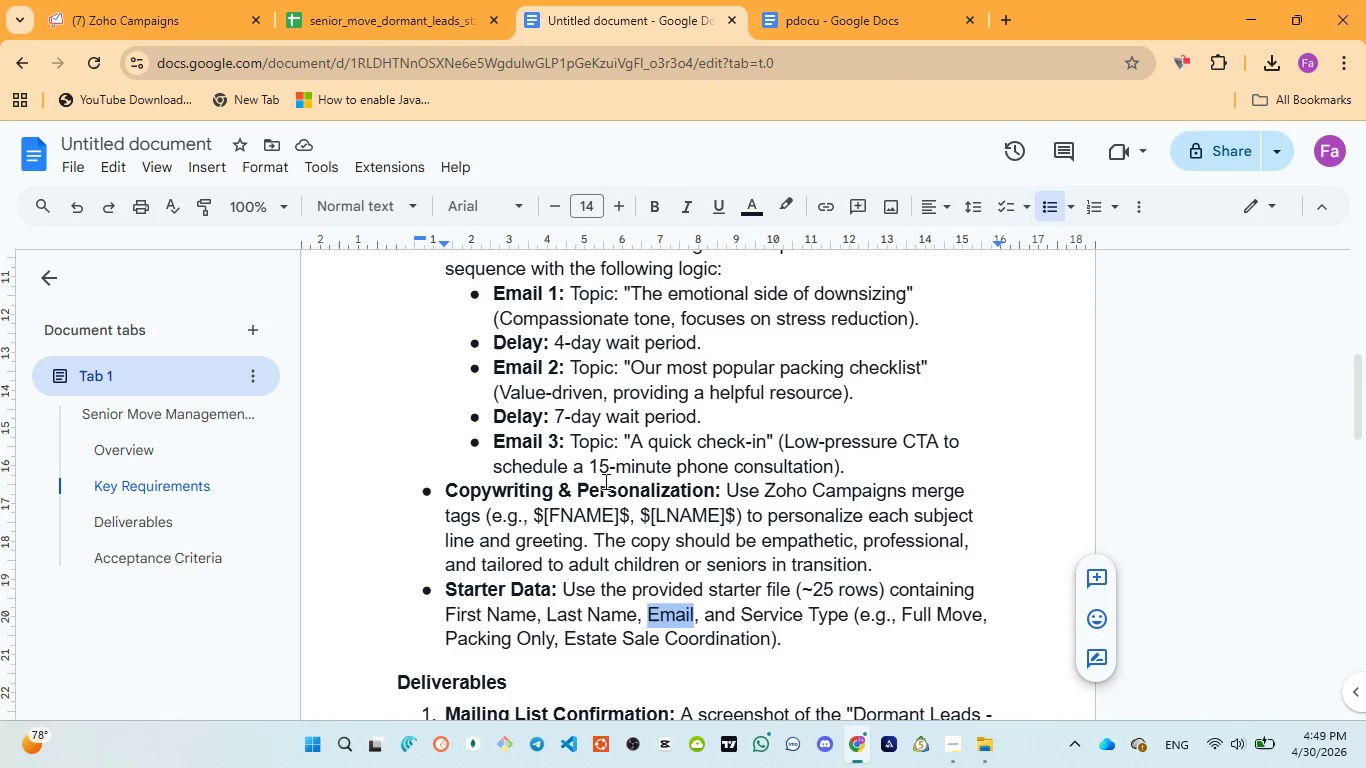 
scroll: coordinate [694, 544], scroll_direction: down, amount: 3.0
 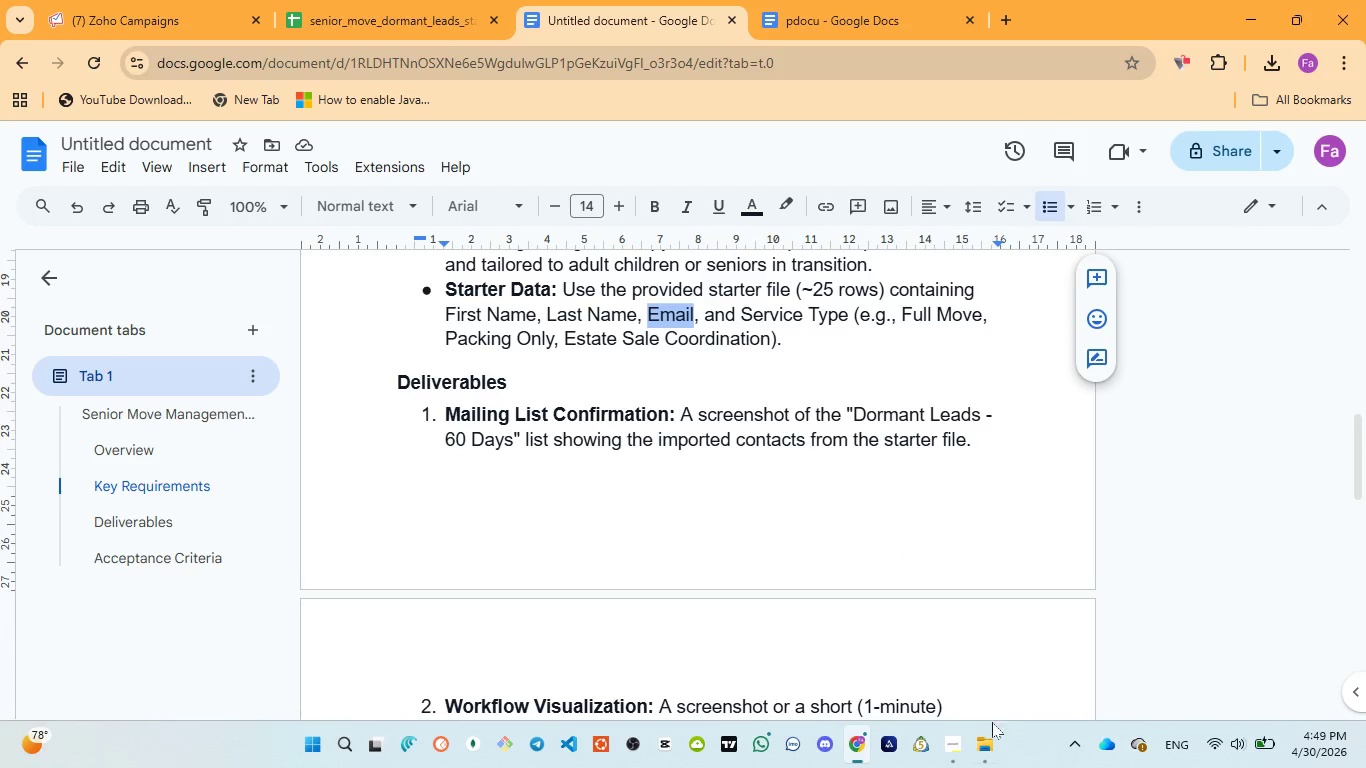 
left_click([990, 635])
 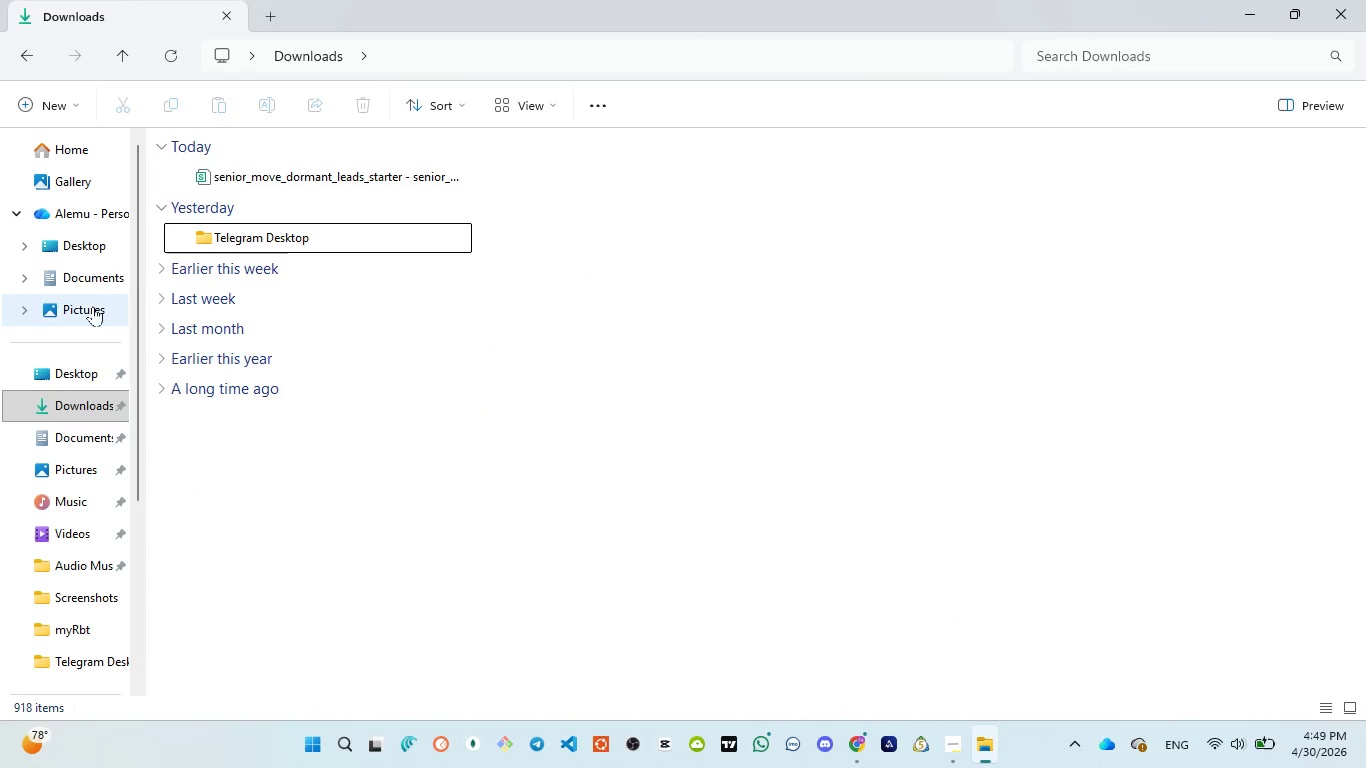 
left_click([102, 294])
 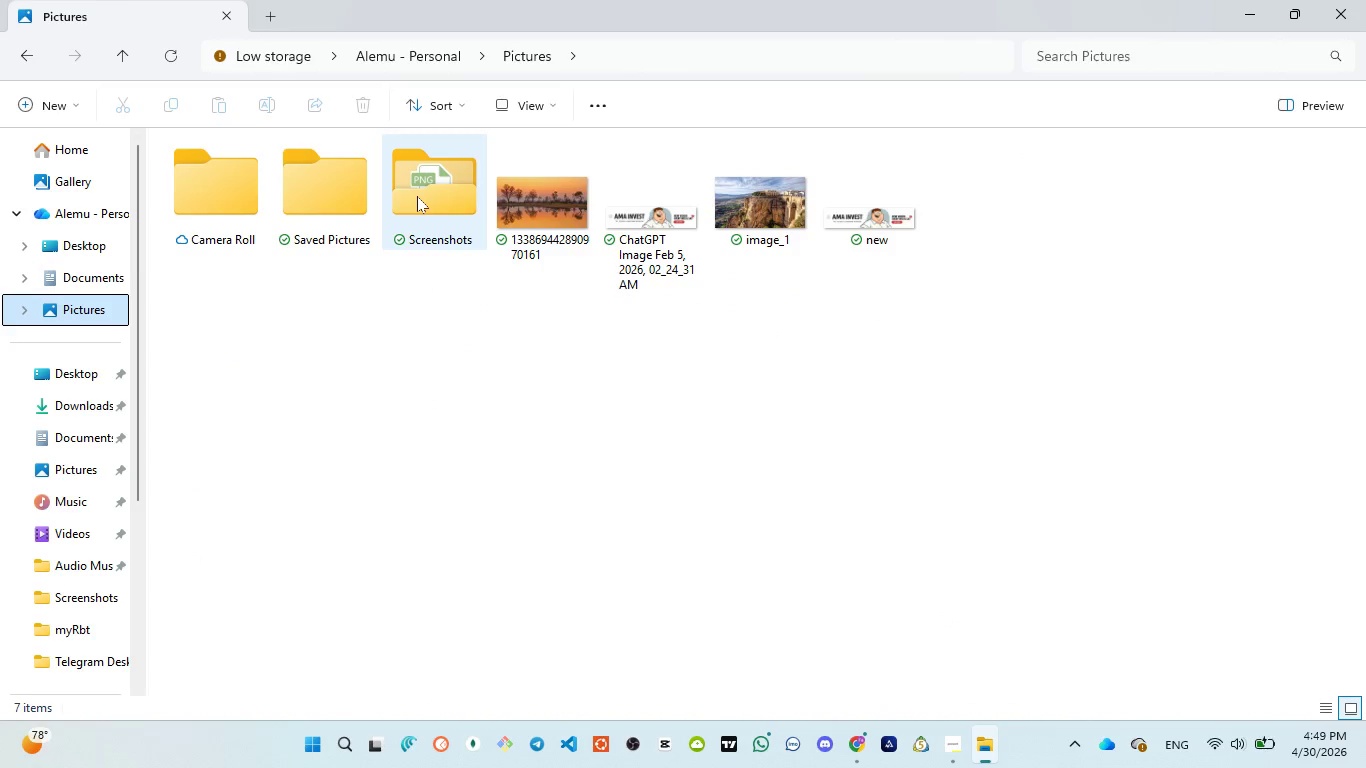 
double_click([417, 196])
 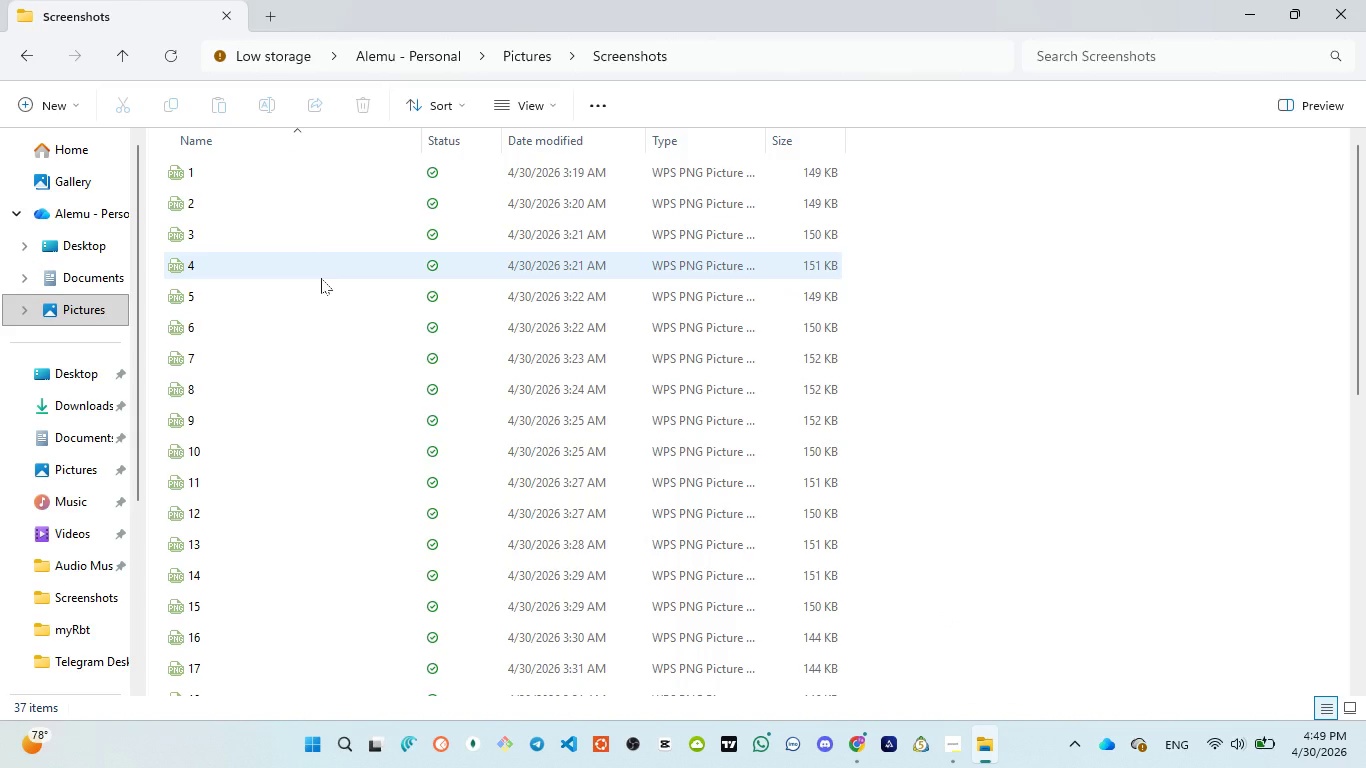 
key(Control+A)
 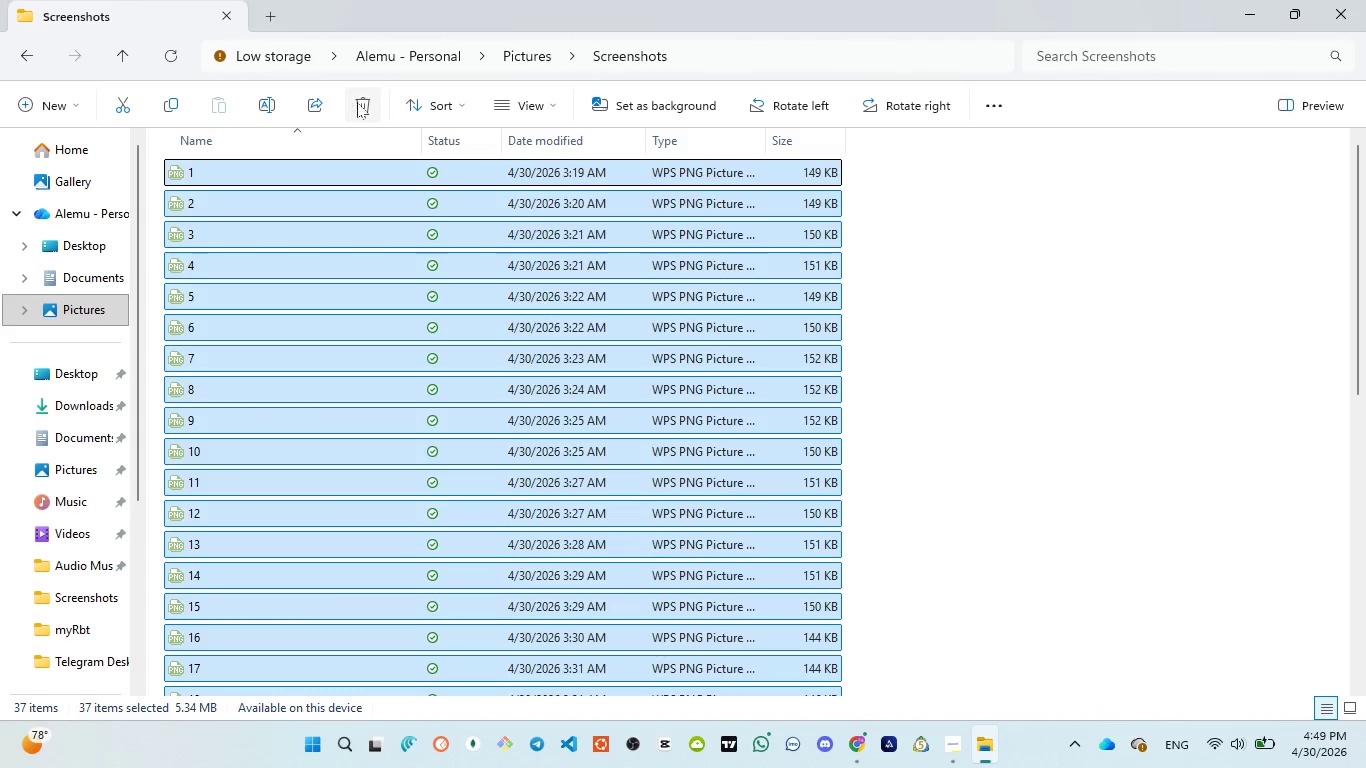 
left_click([360, 101])
 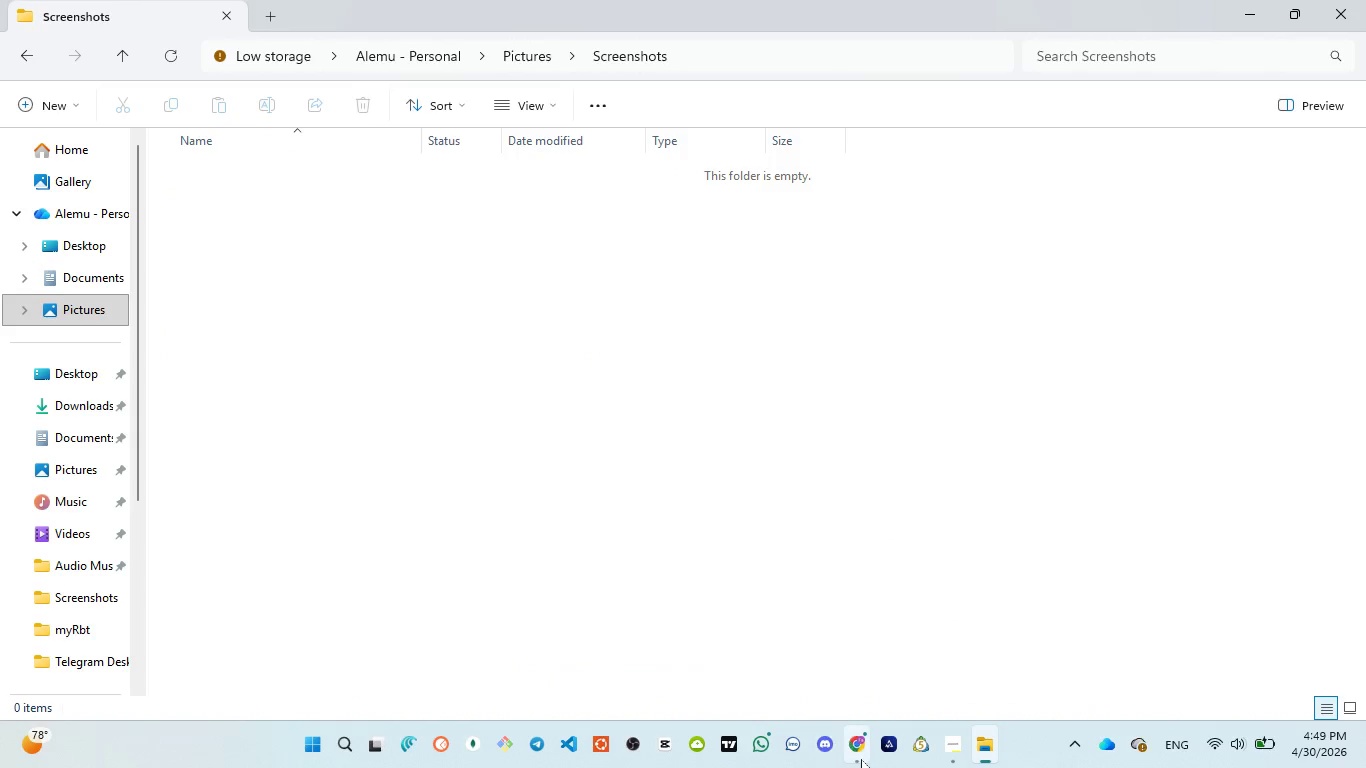 
left_click([837, 664])
 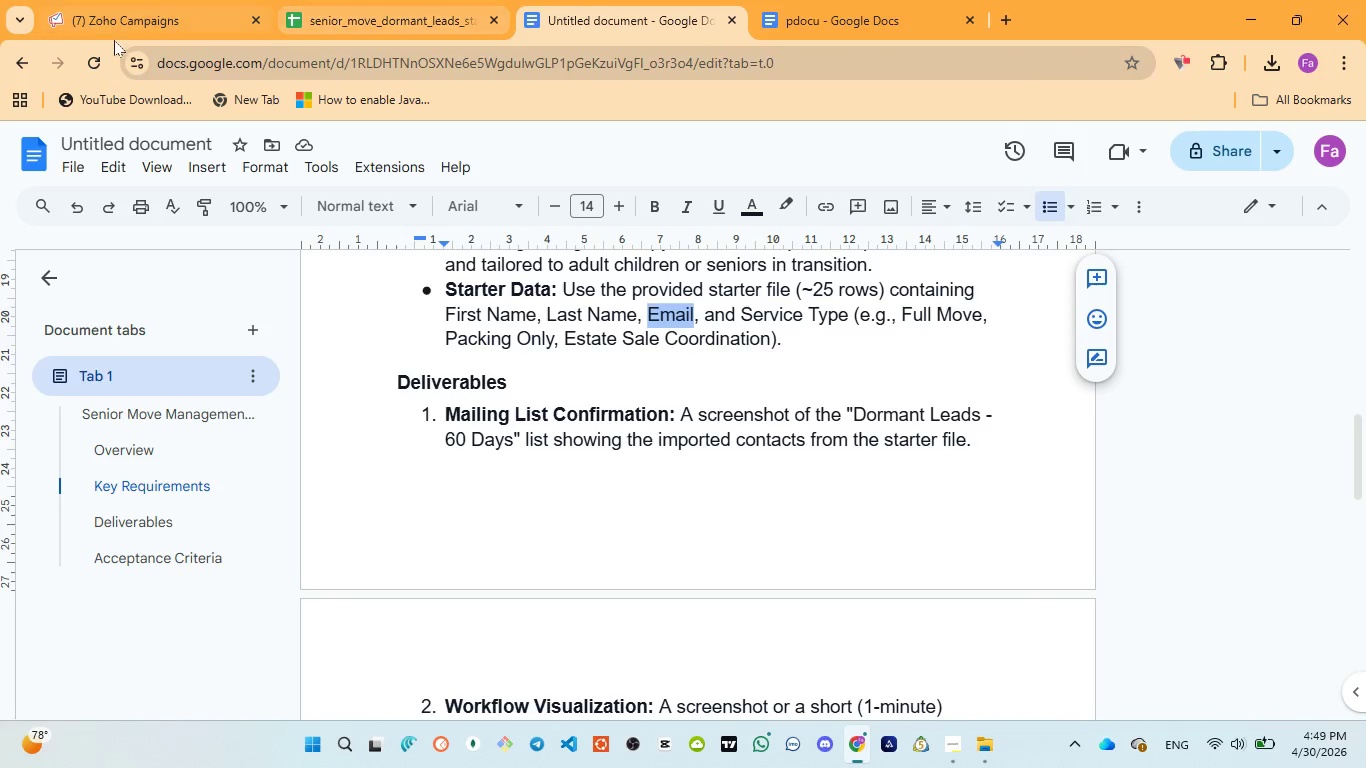 
left_click([112, 18])
 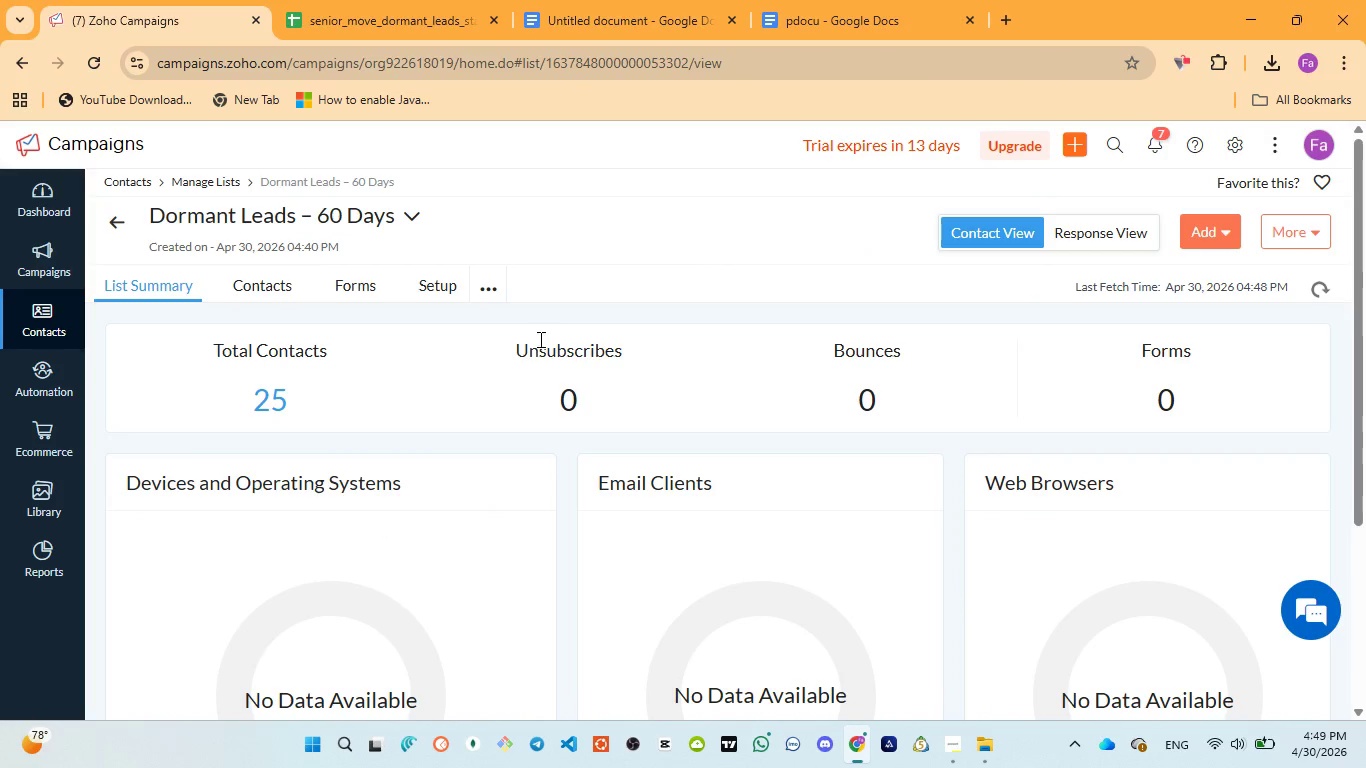 
wait(11.72)
 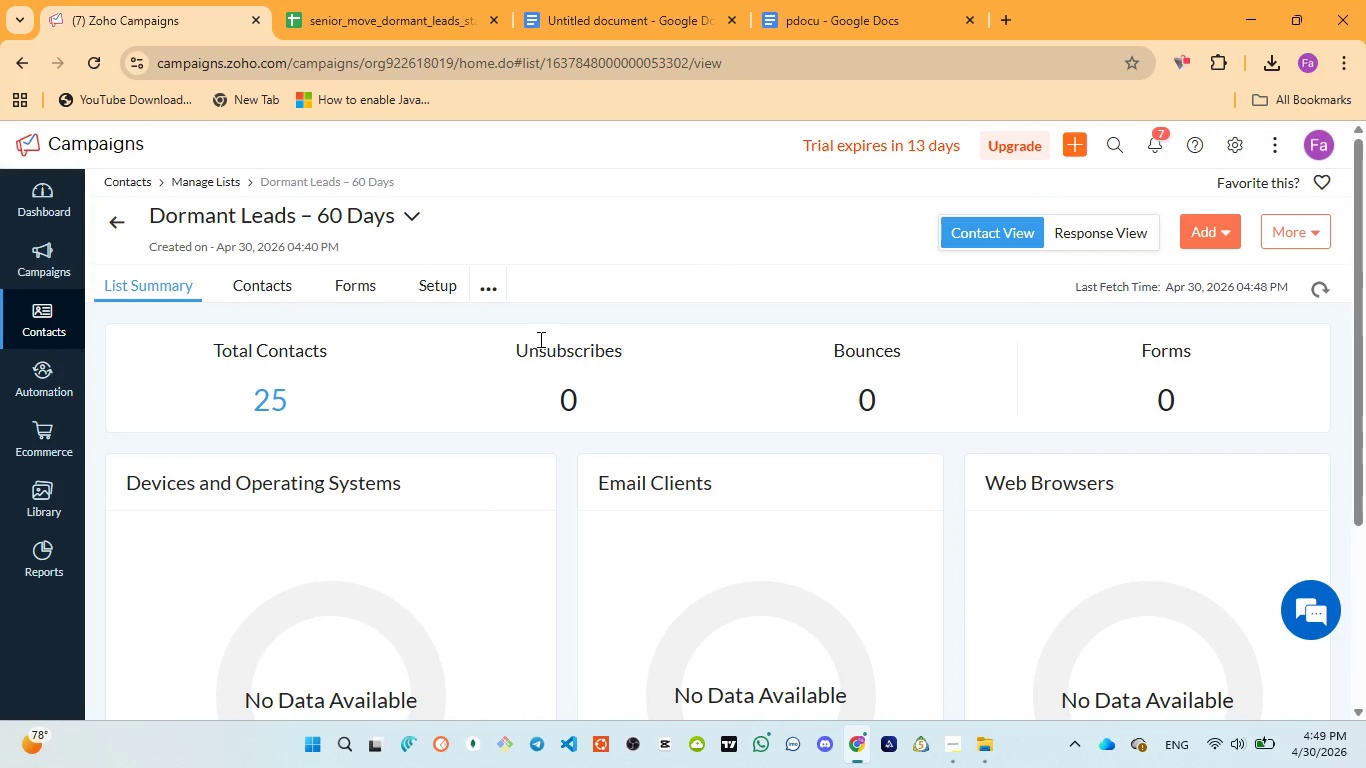 
key(ArrowUp)
 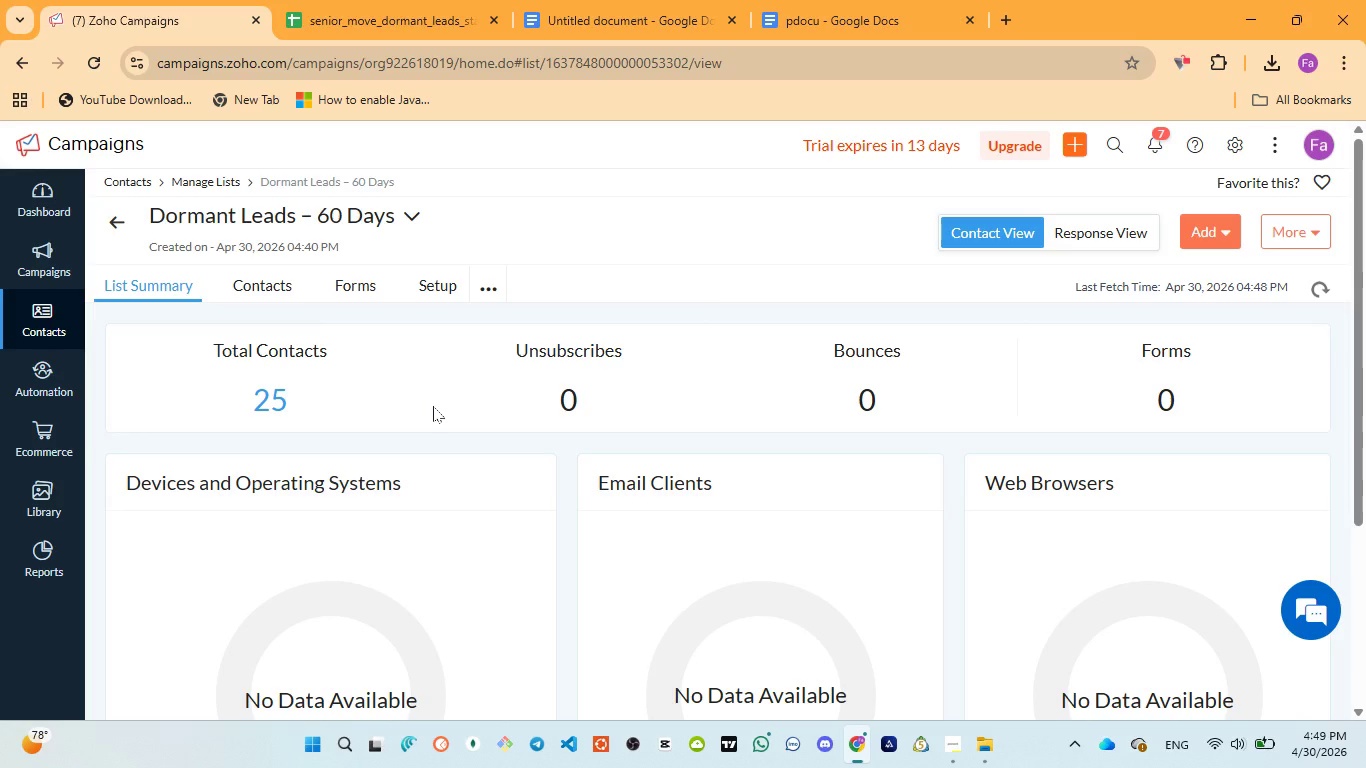 
key(Meta+PrintScreen)
 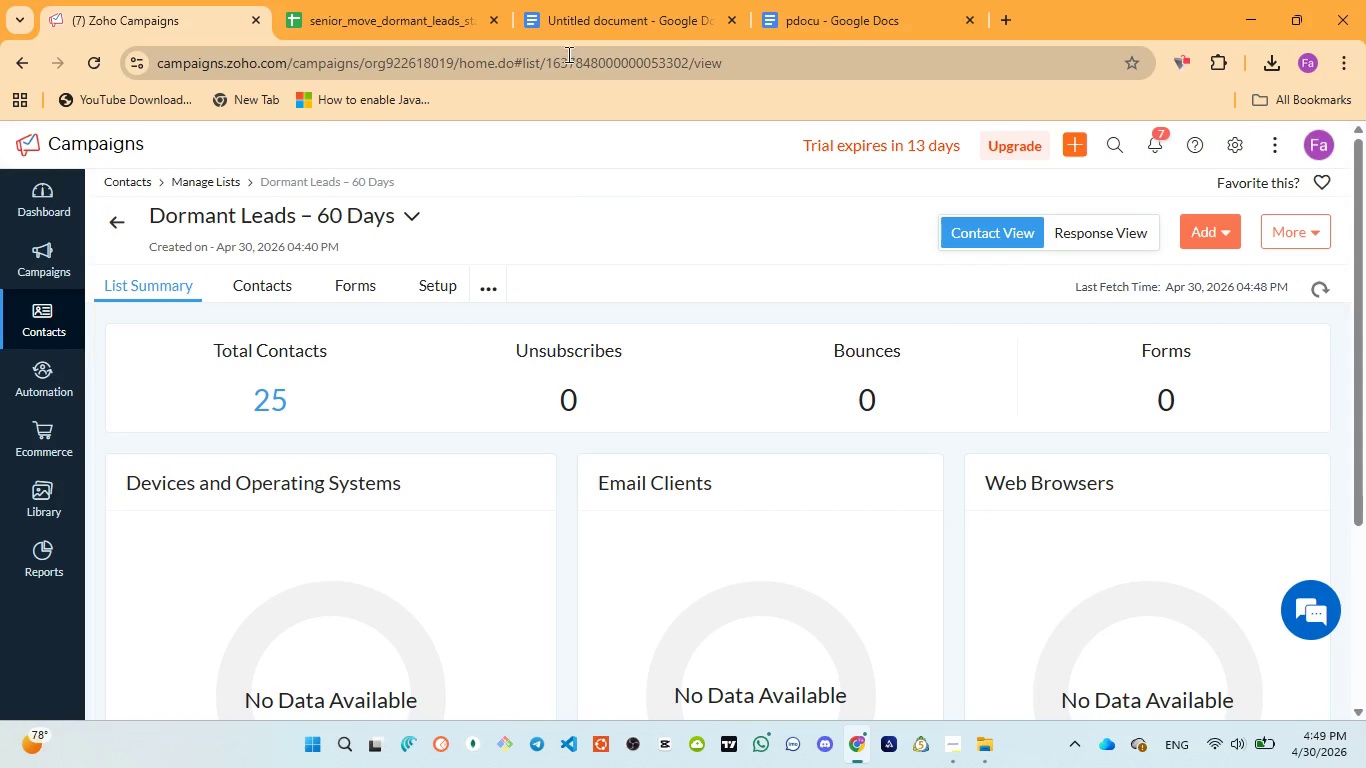 
left_click([552, 14])
 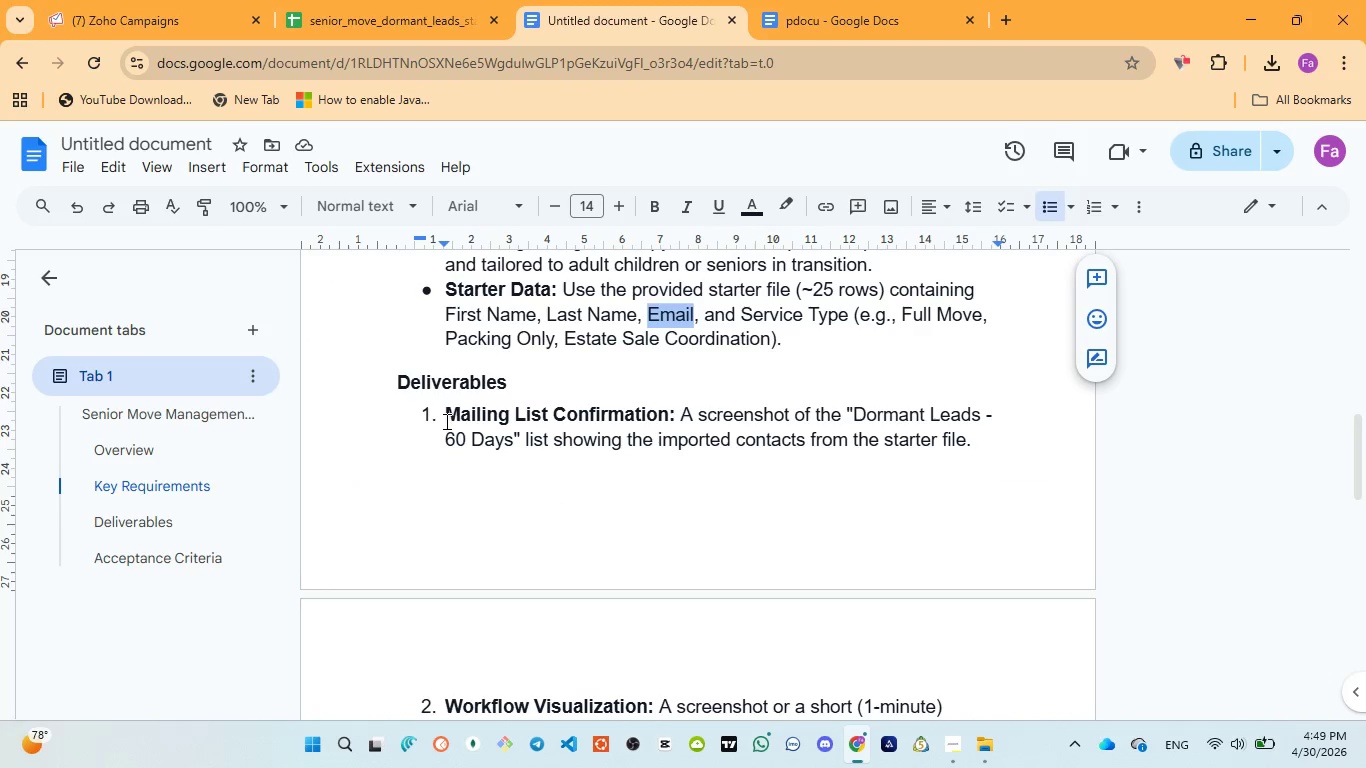 
left_click_drag(start_coordinate=[447, 415], to_coordinate=[671, 410])
 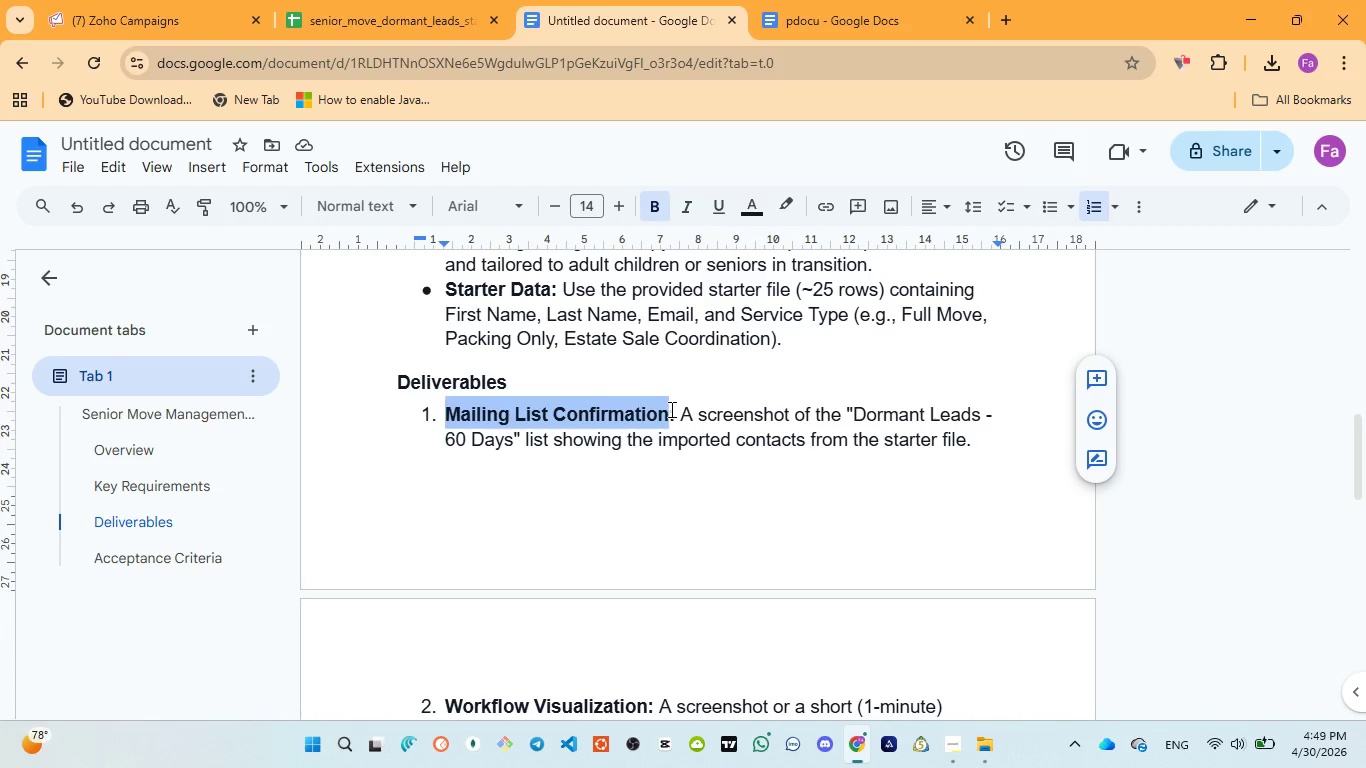 
key(Control+C)
 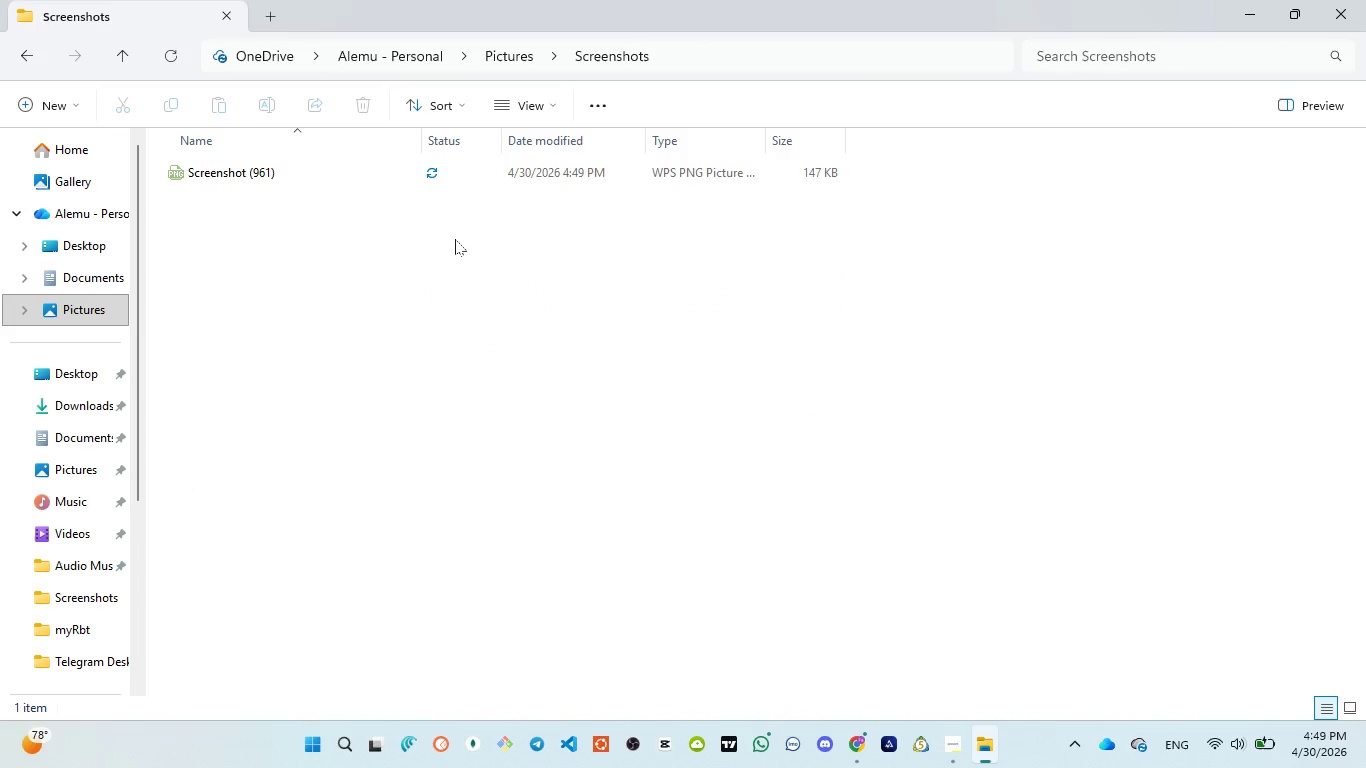 
left_click([268, 171])
 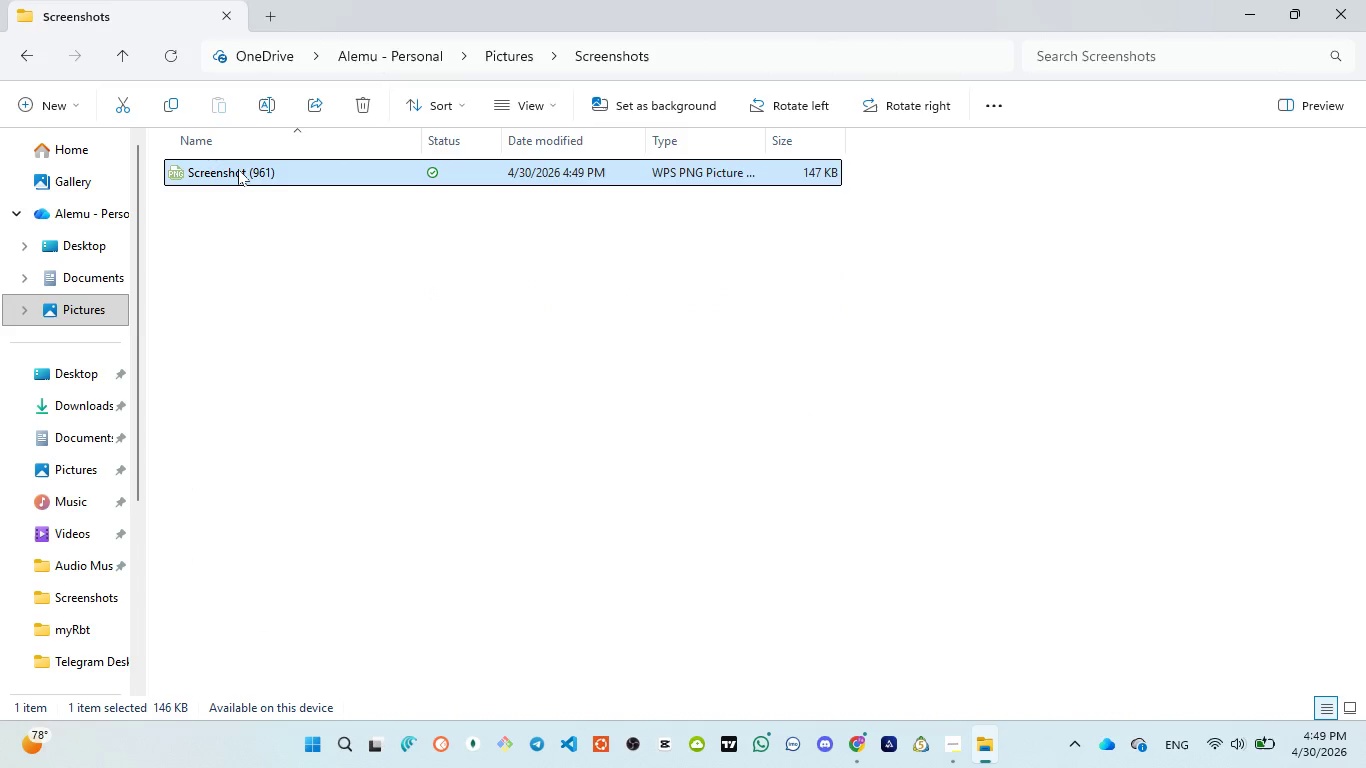 
left_click([238, 169])
 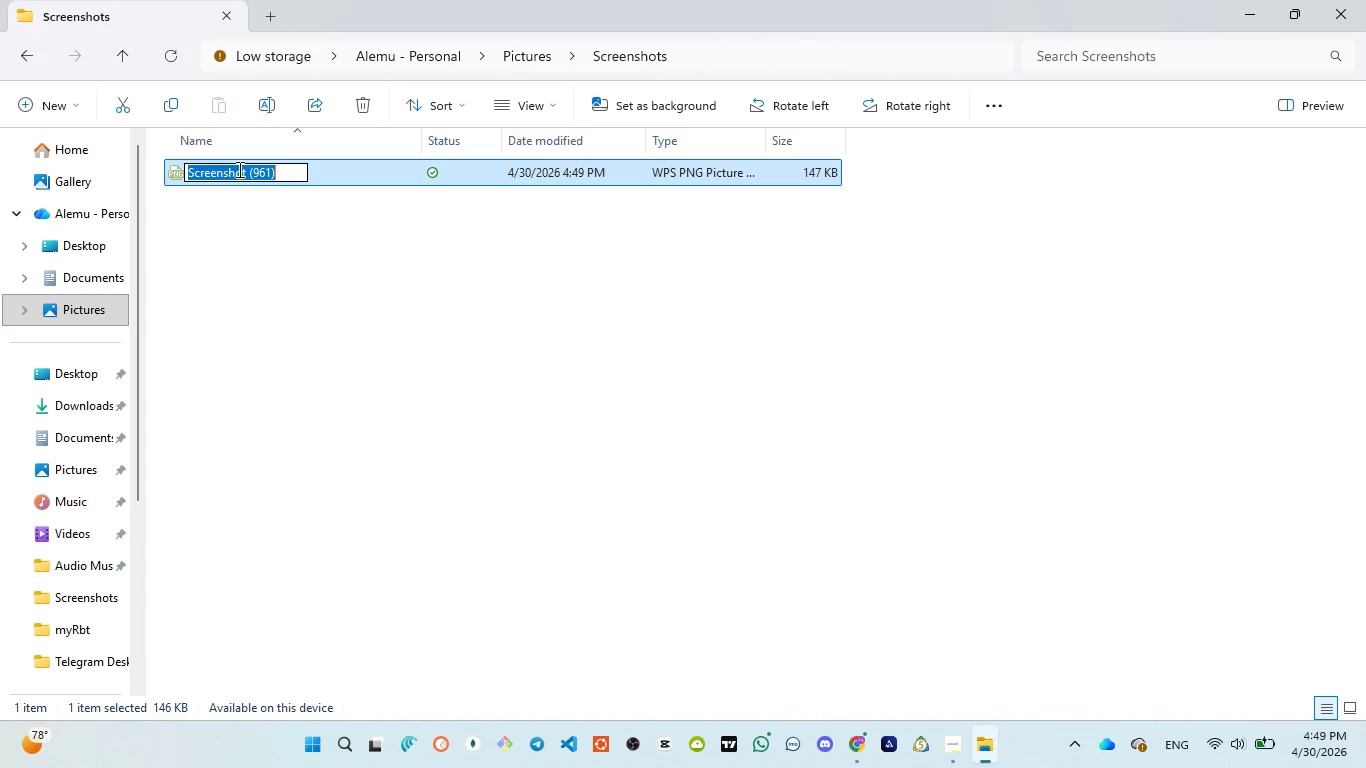 
key(Control+V)
 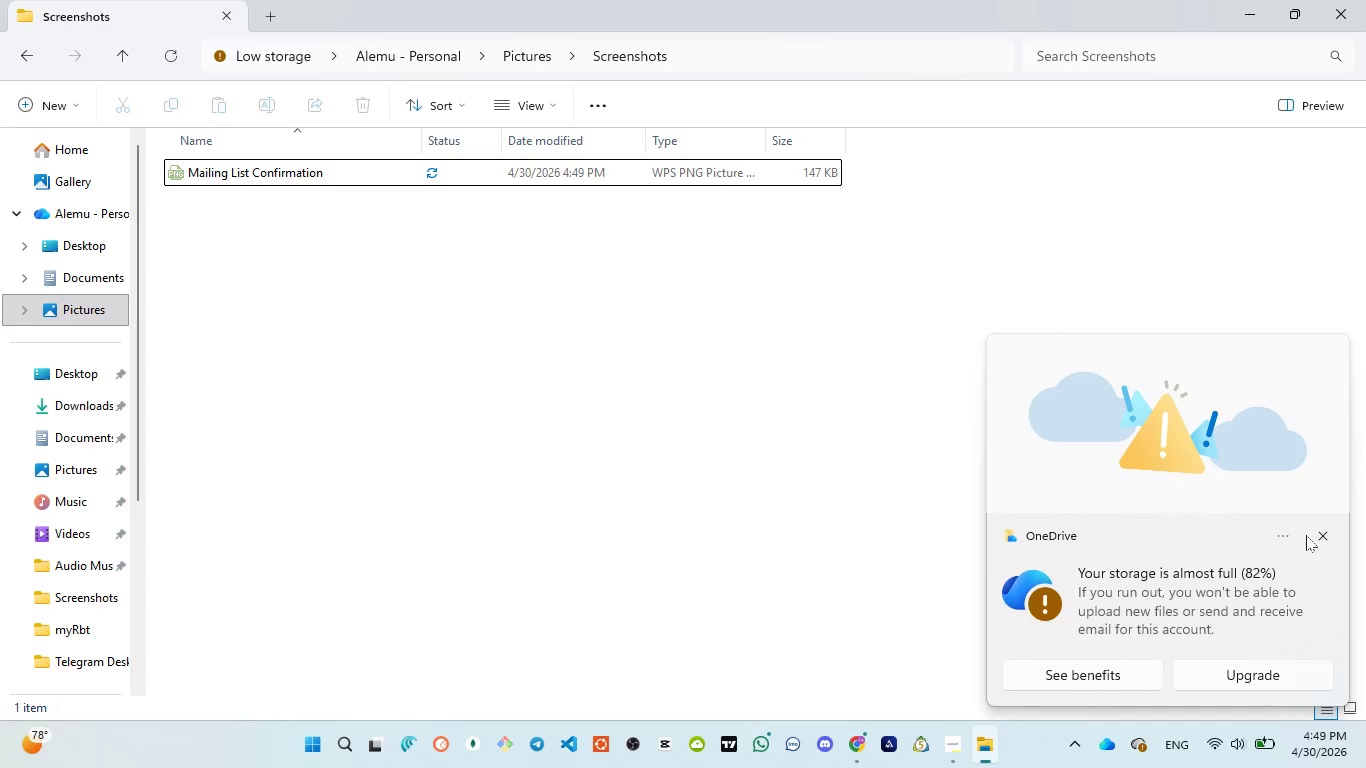 
left_click([1323, 536])
 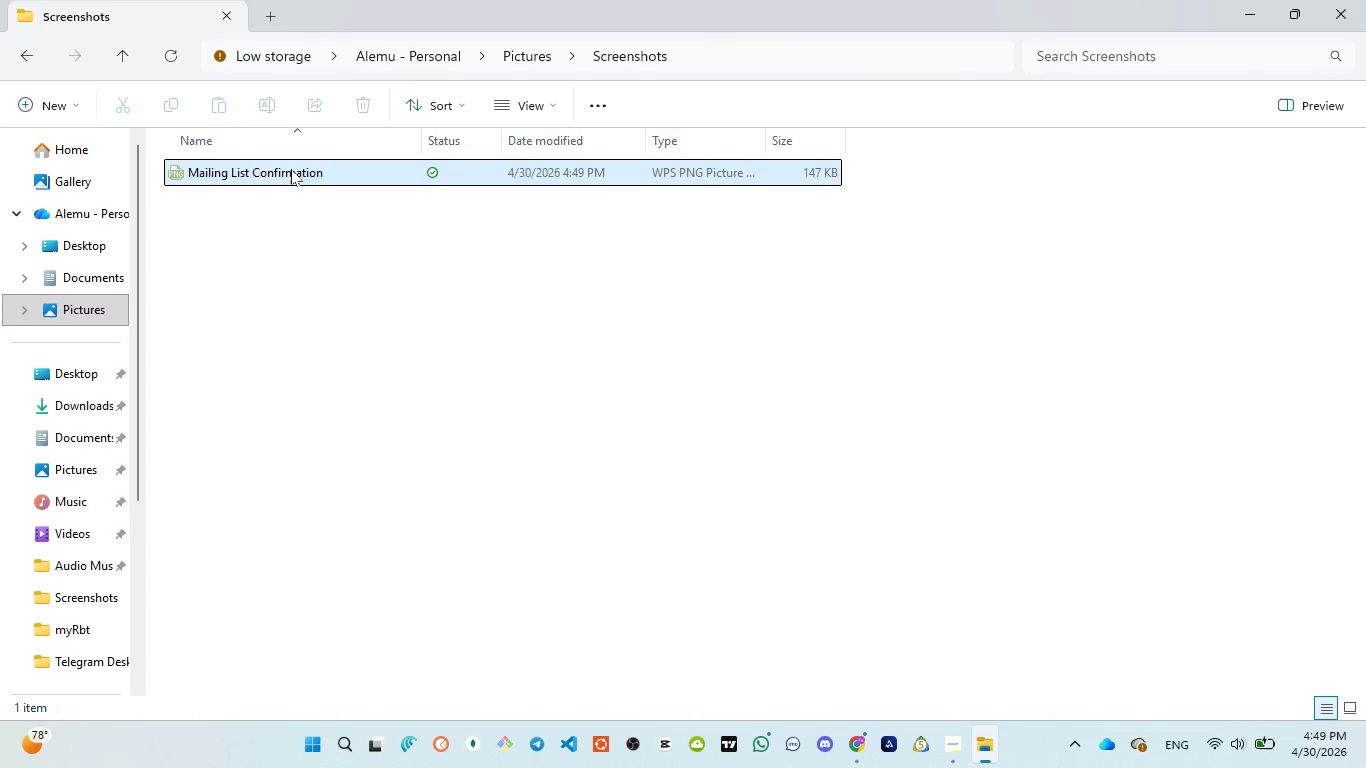 
double_click([291, 169])
 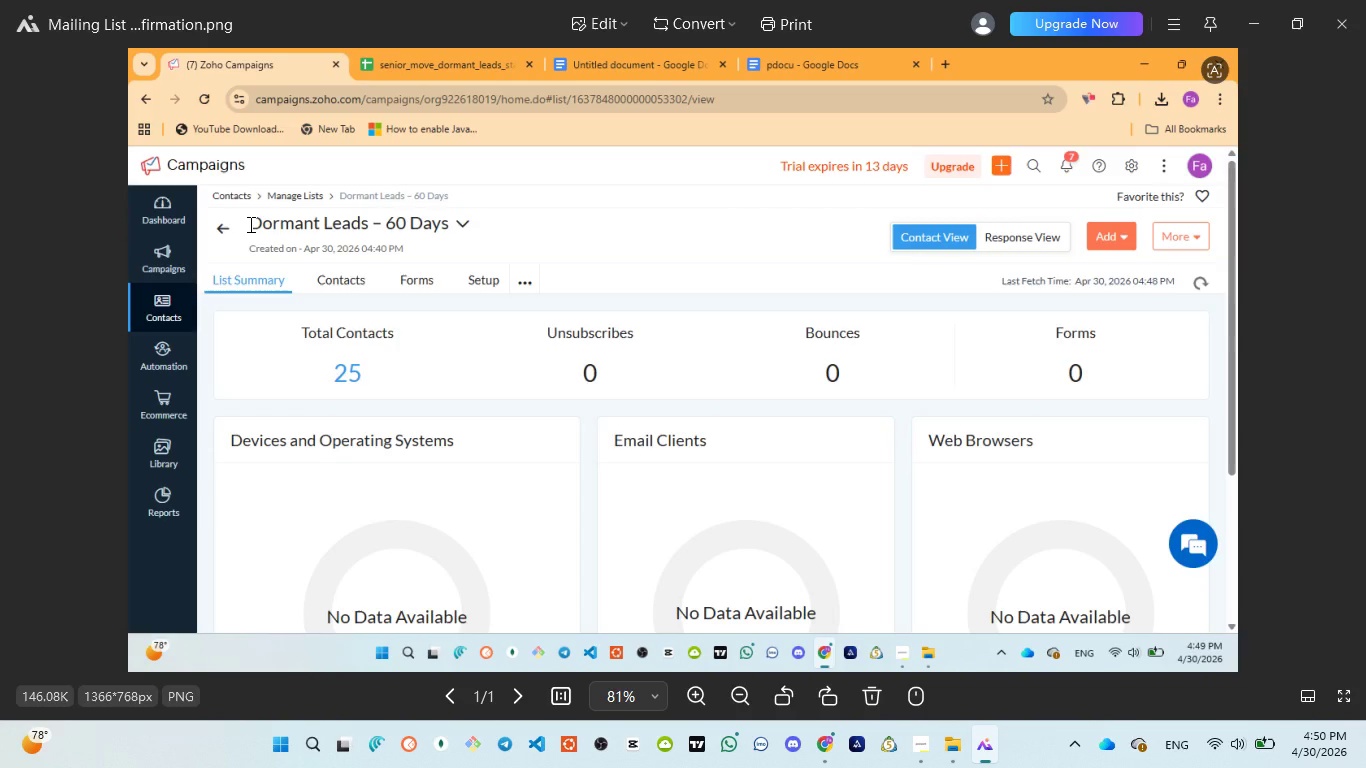 
wait(22.83)
 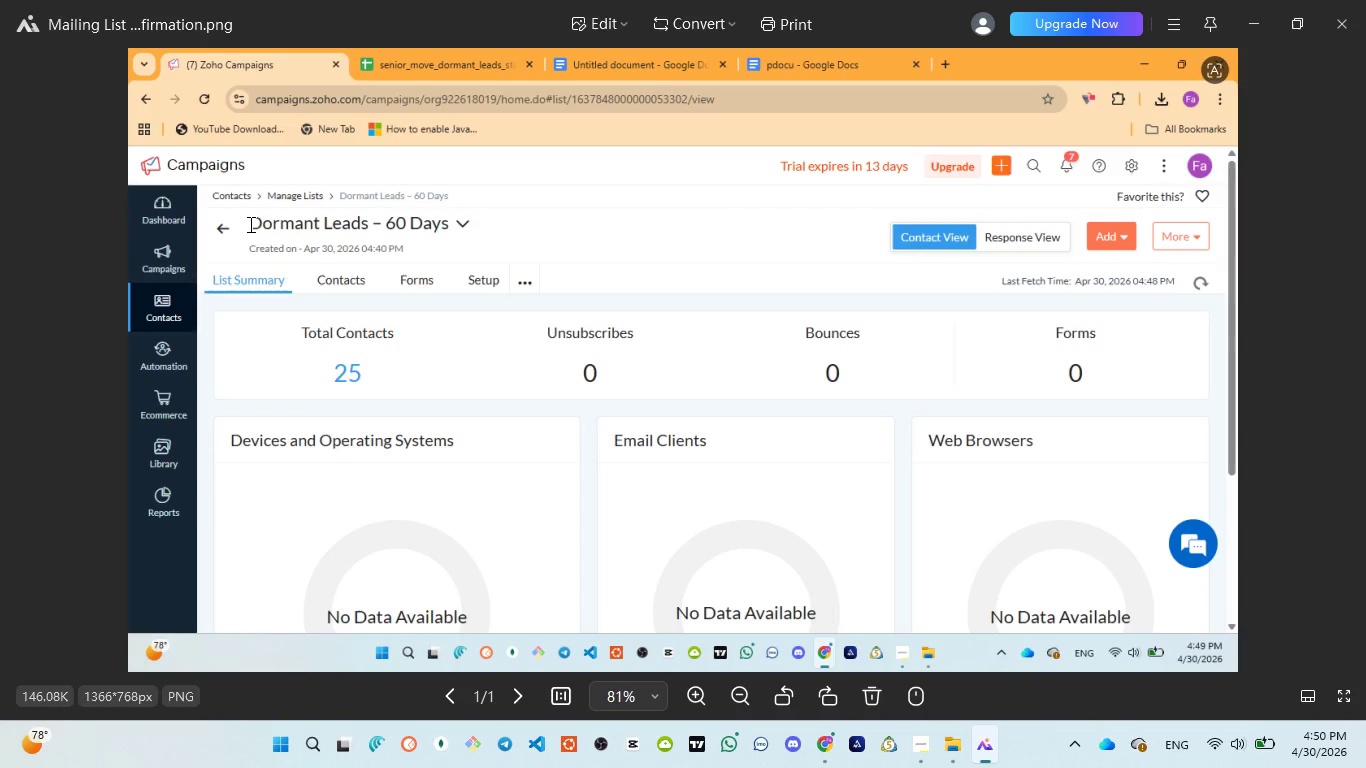 
left_click([1340, 27])
 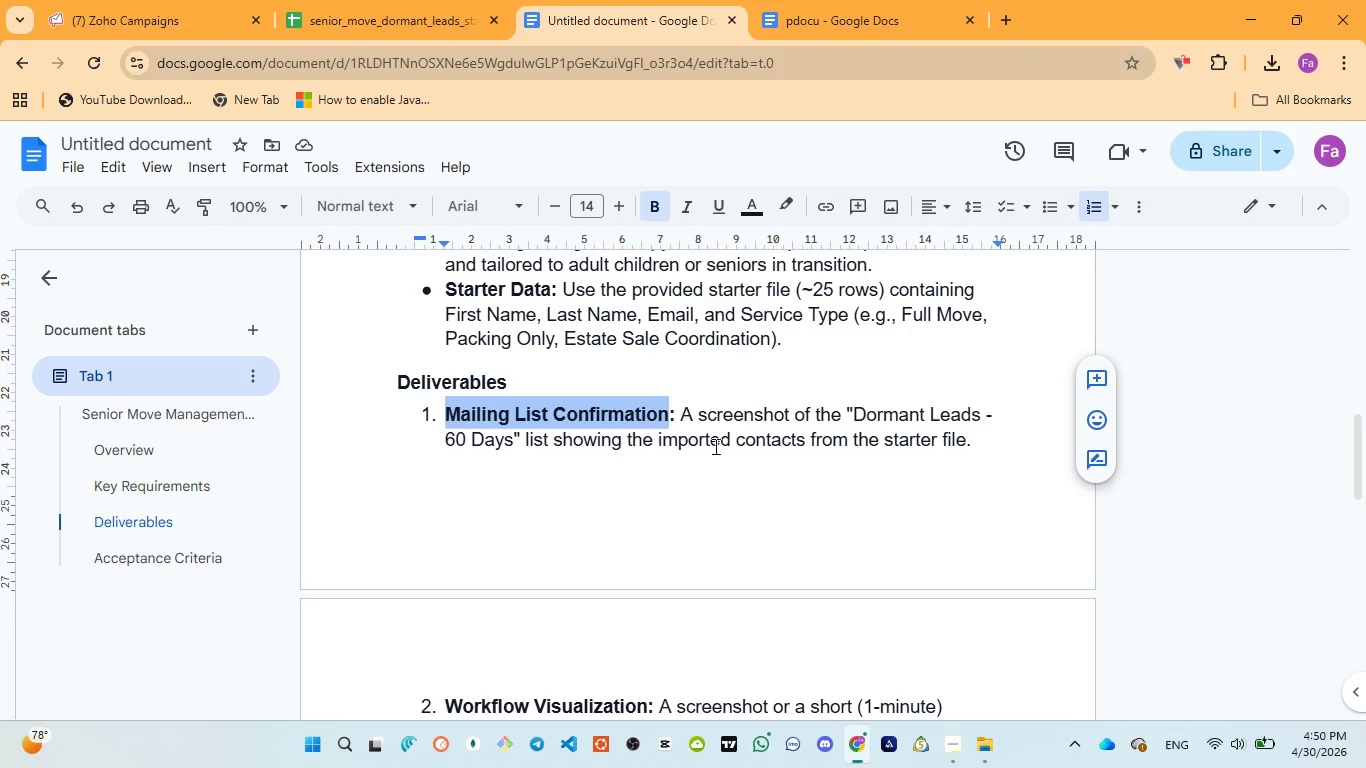 
wait(7.8)
 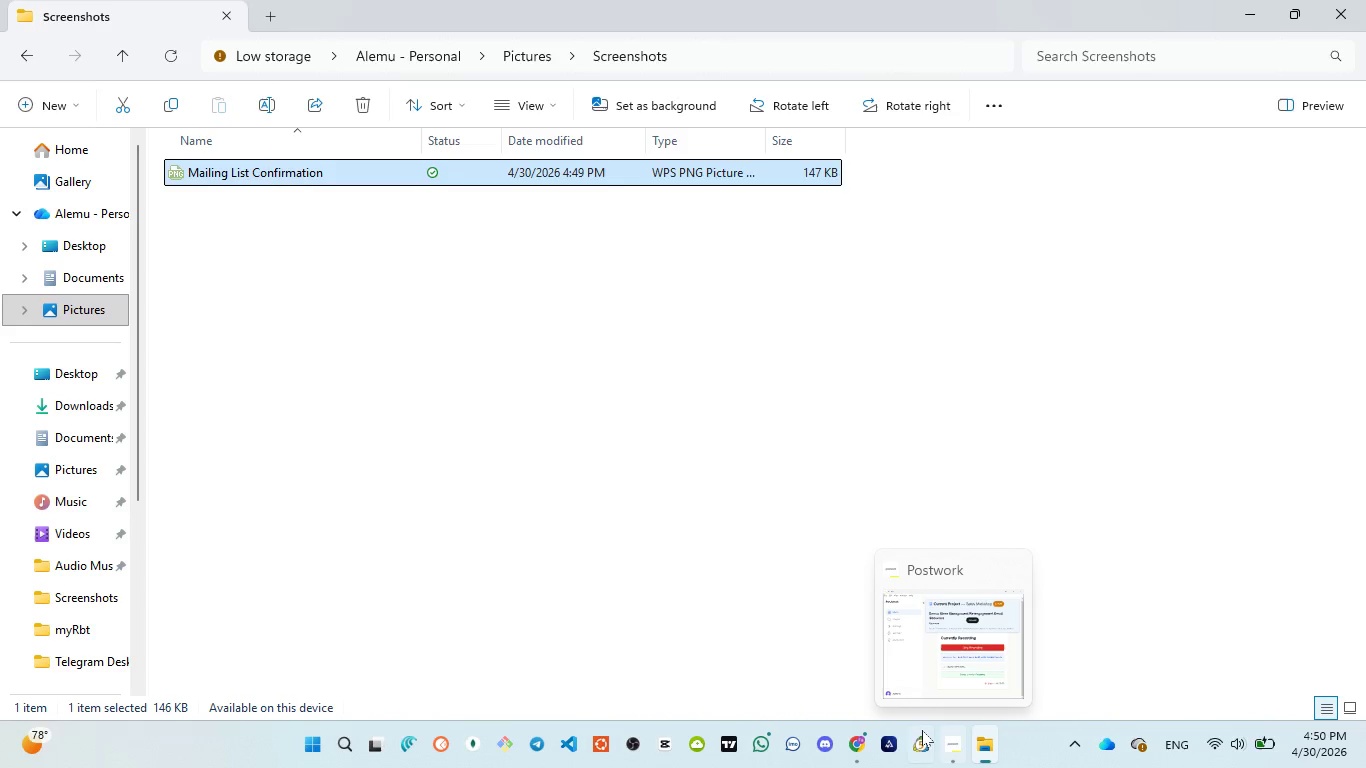 
scroll: coordinate [520, 469], scroll_direction: down, amount: 3.0
 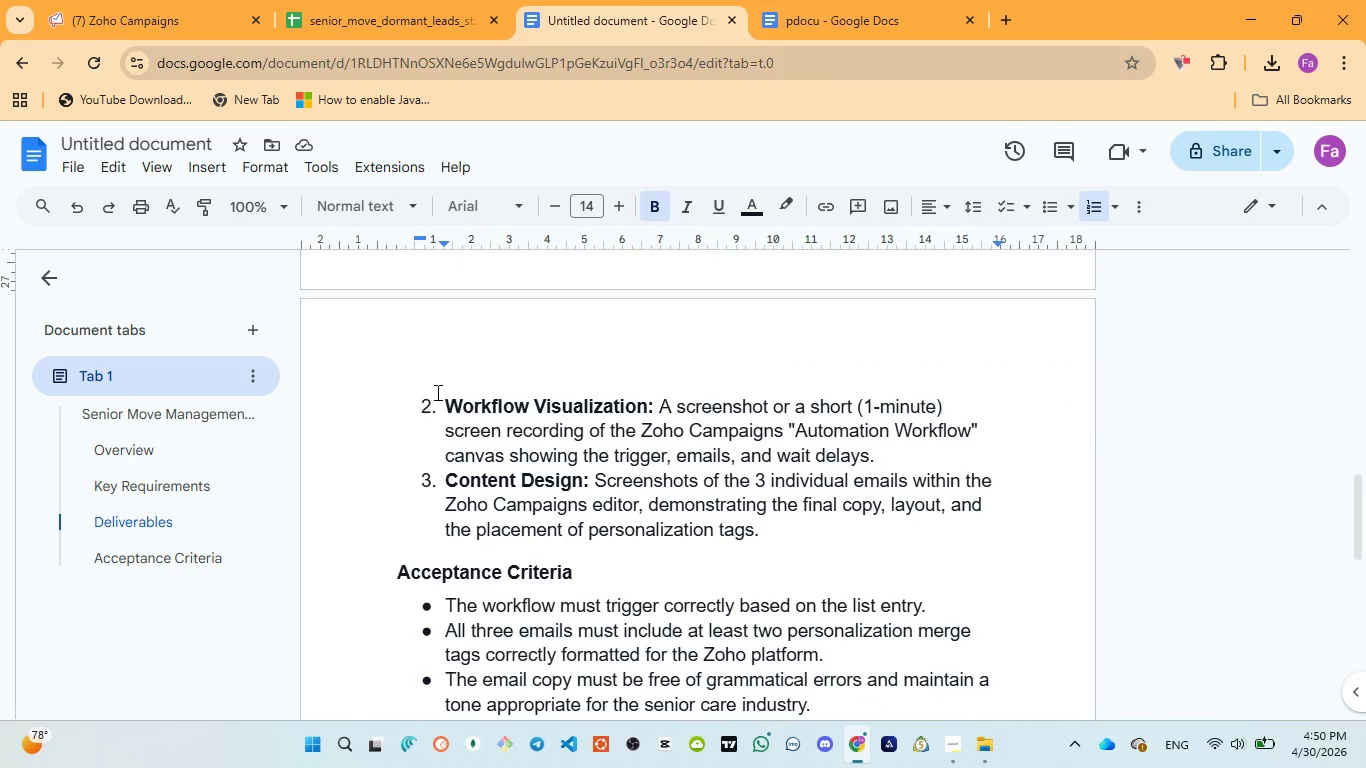 
left_click_drag(start_coordinate=[439, 393], to_coordinate=[654, 412])
 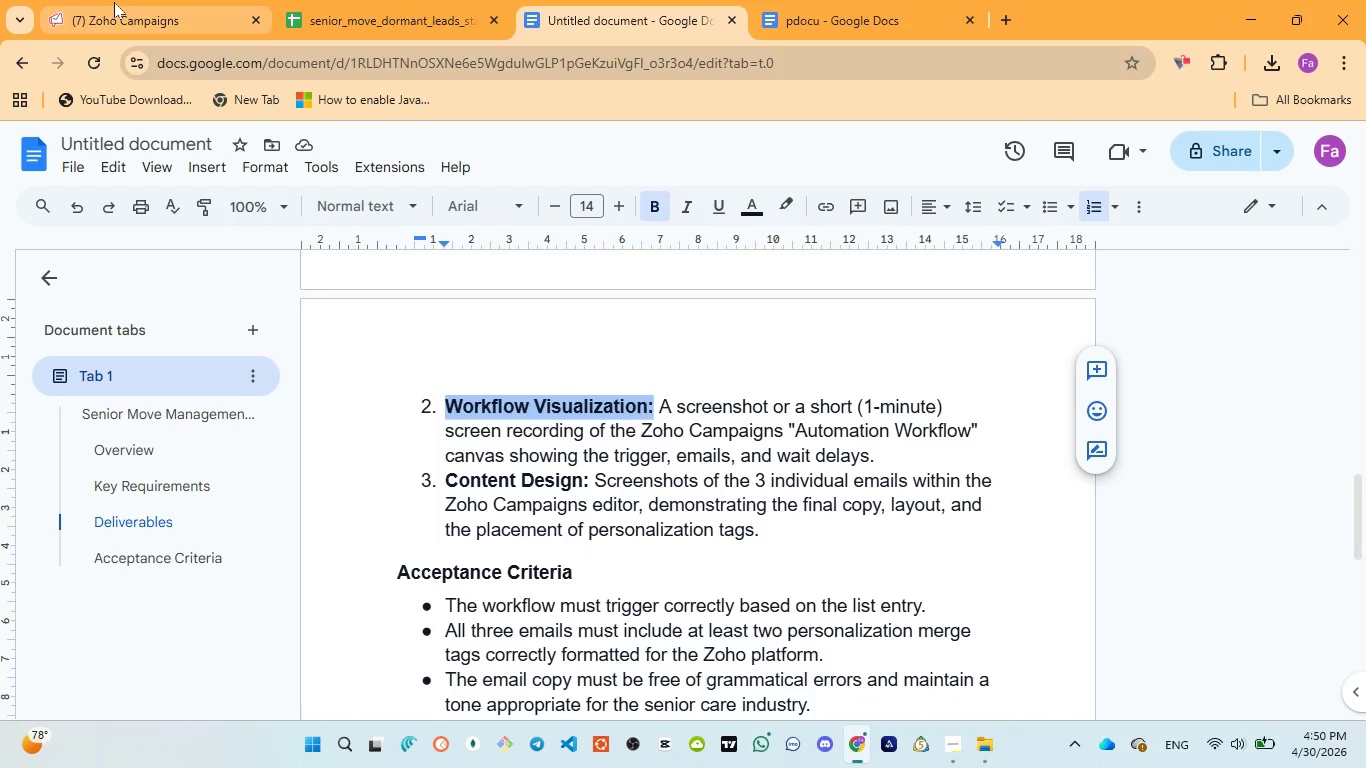 
left_click([116, 3])
 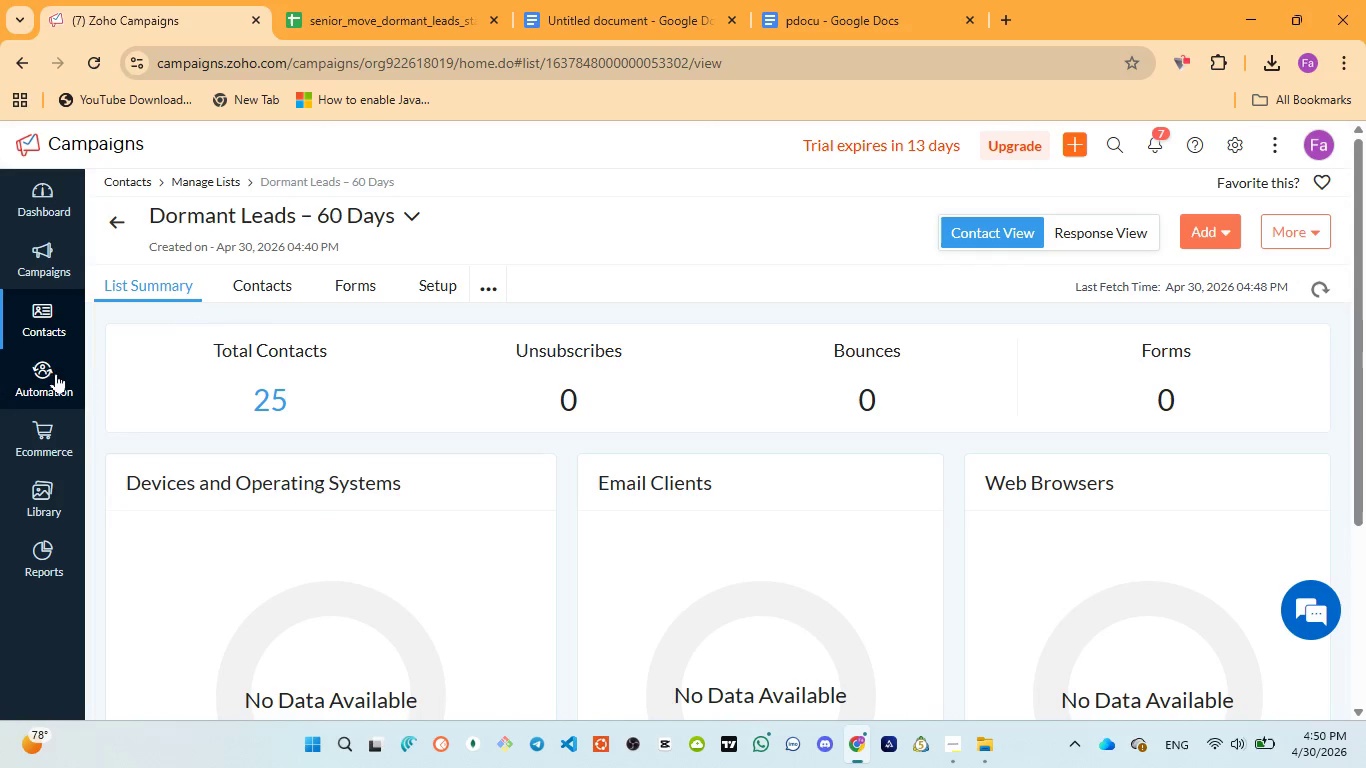 
left_click([51, 375])
 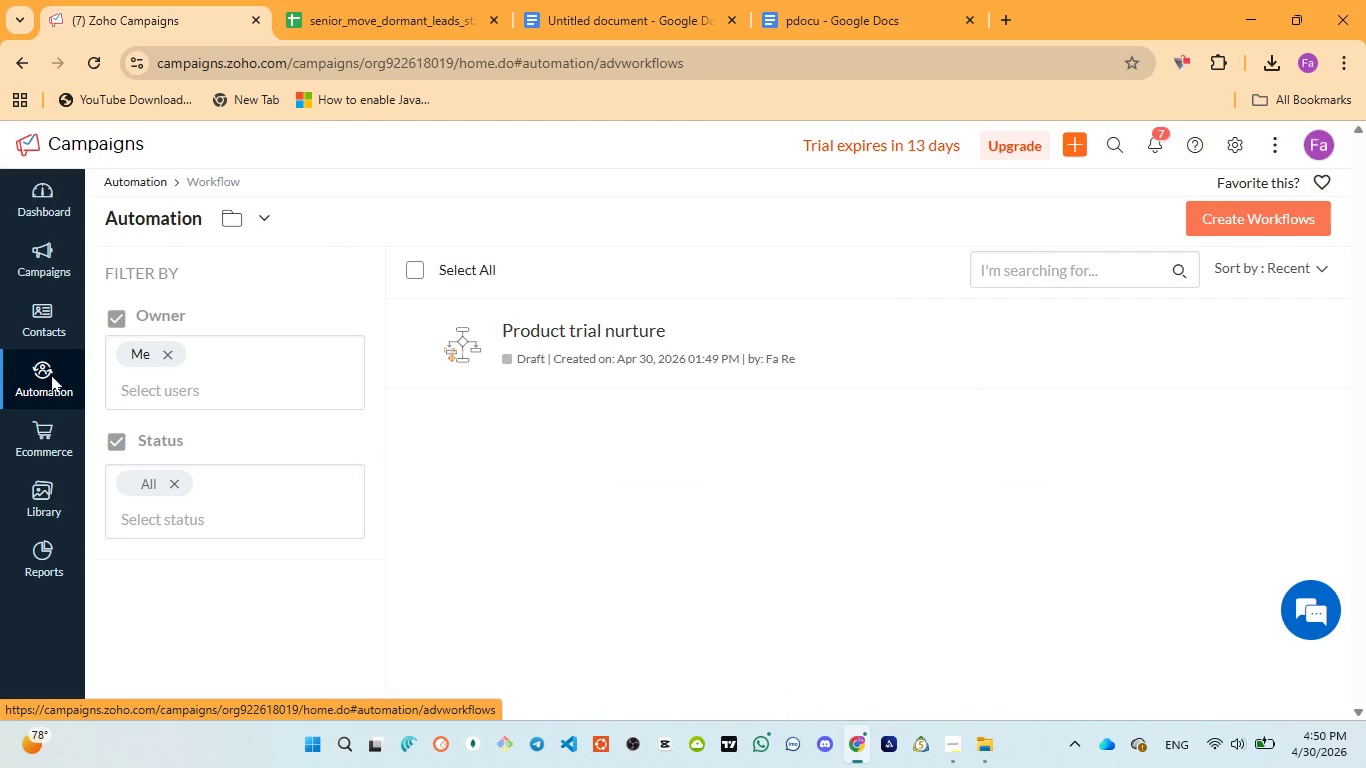 
wait(13.03)
 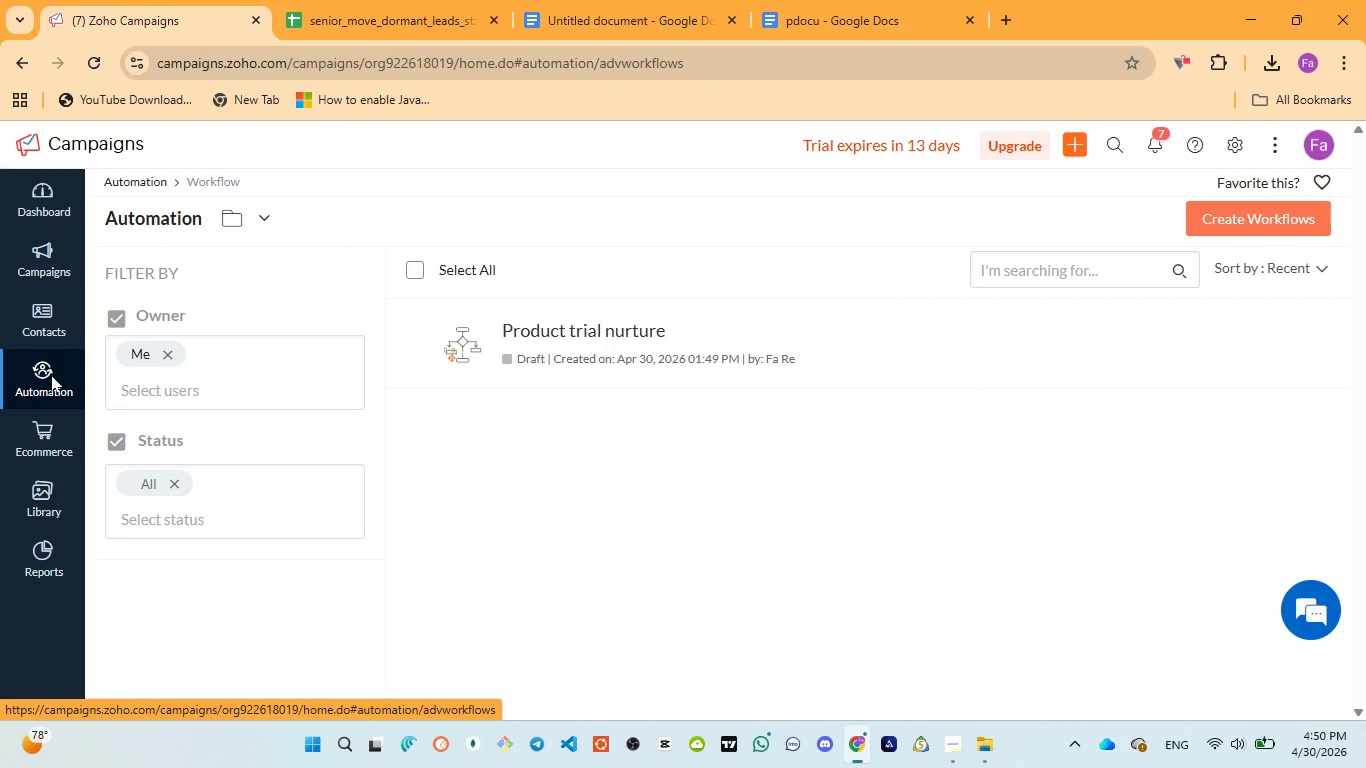 
left_click([642, 331])
 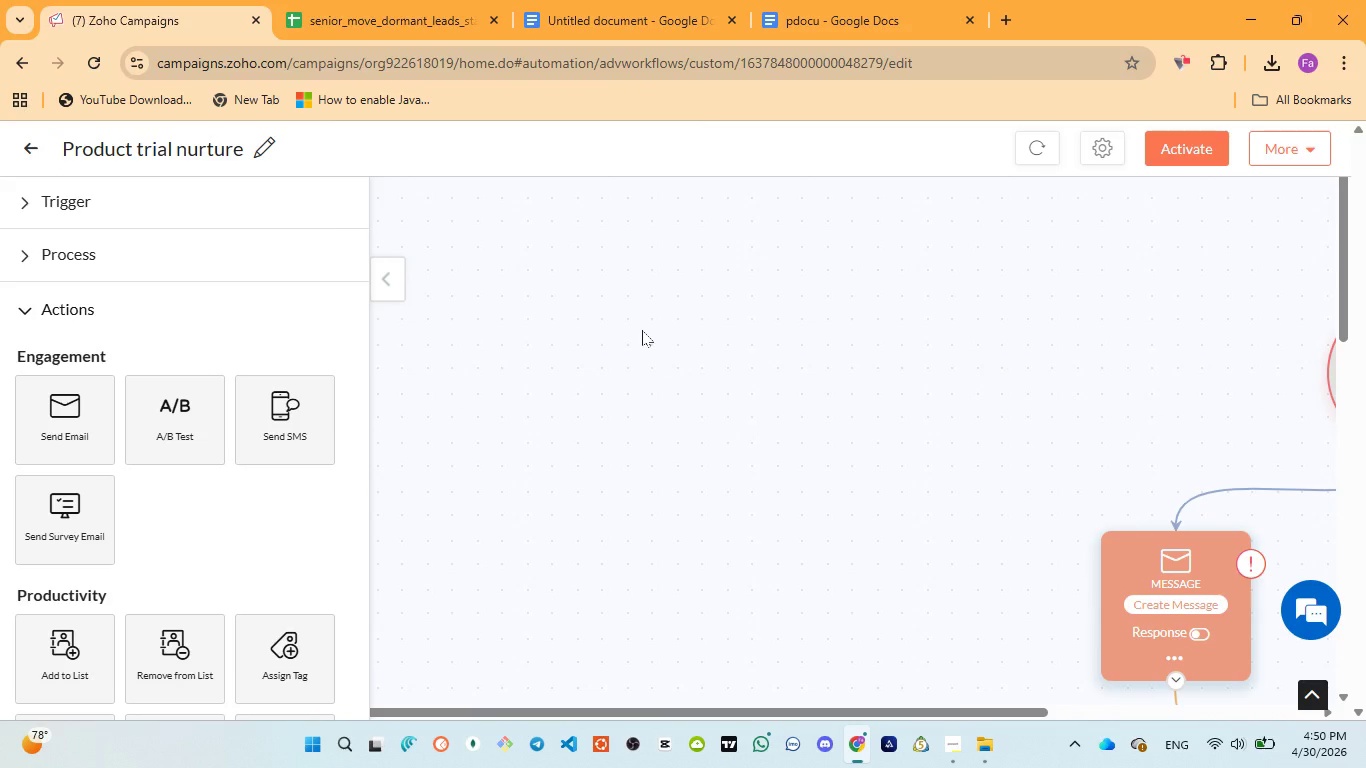 
wait(13.61)
 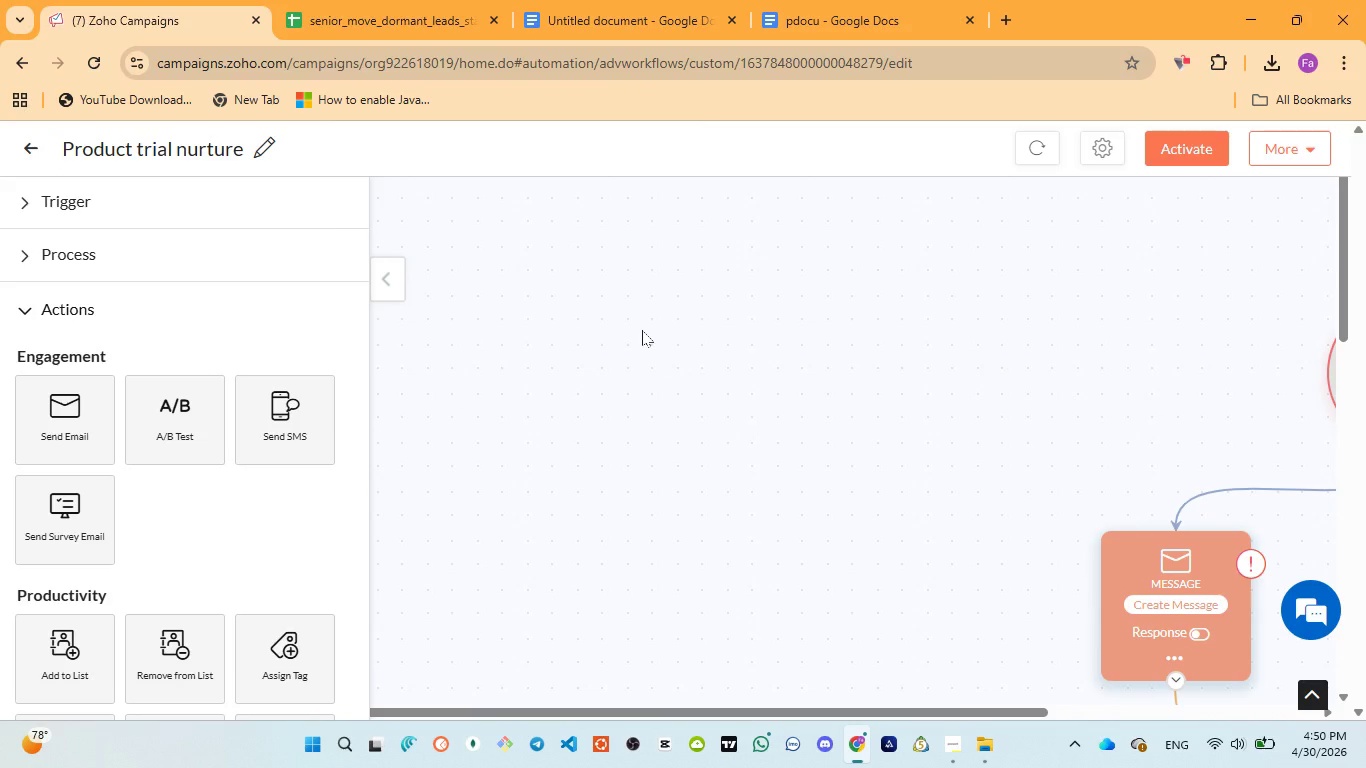 
left_click_drag(start_coordinate=[777, 713], to_coordinate=[1077, 678])
 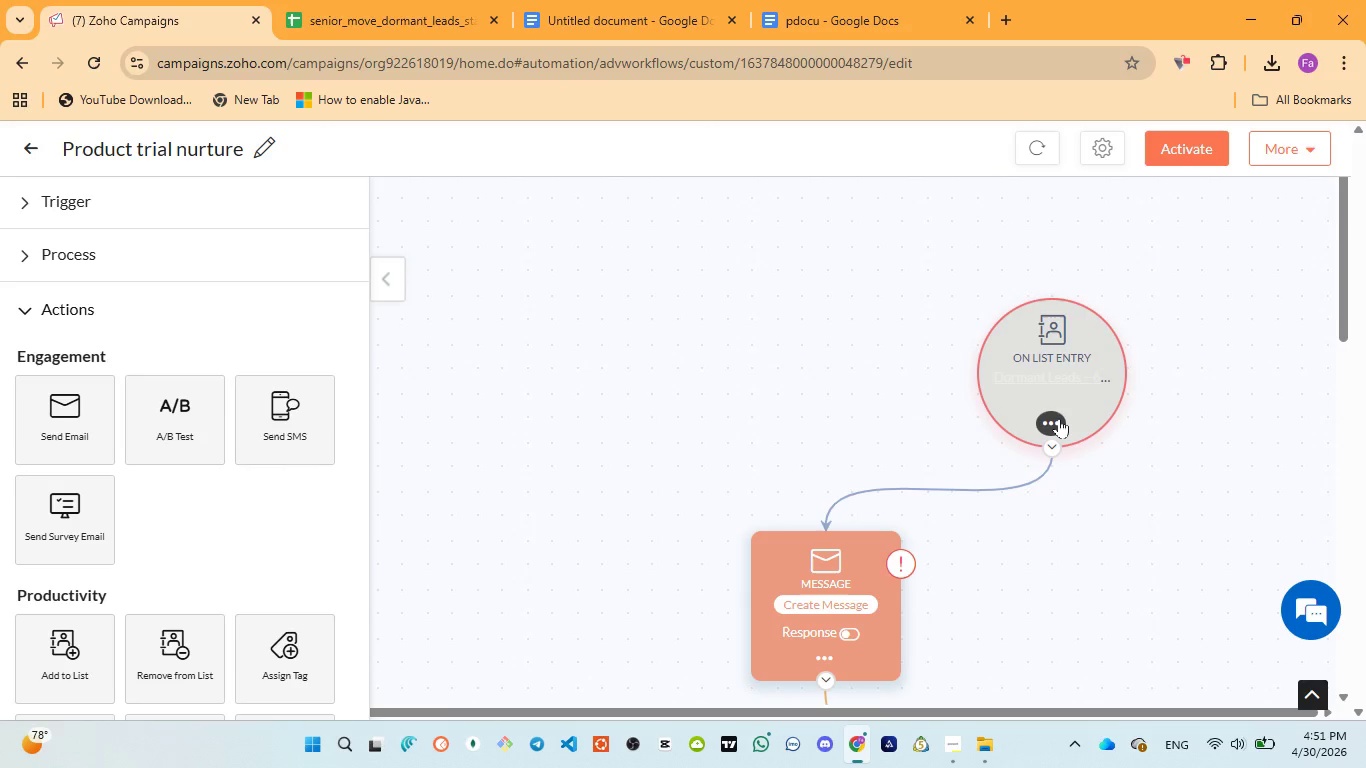 
left_click([1056, 380])
 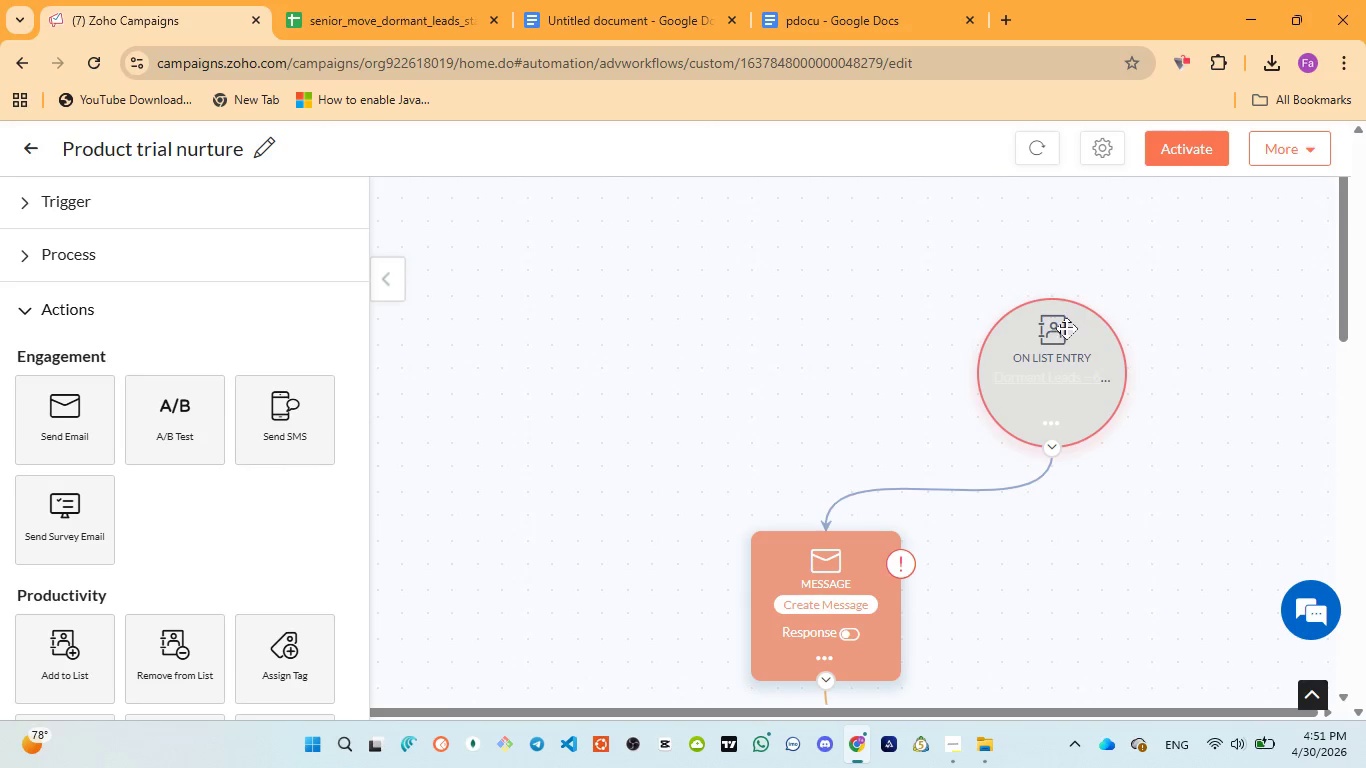 
left_click([1066, 328])
 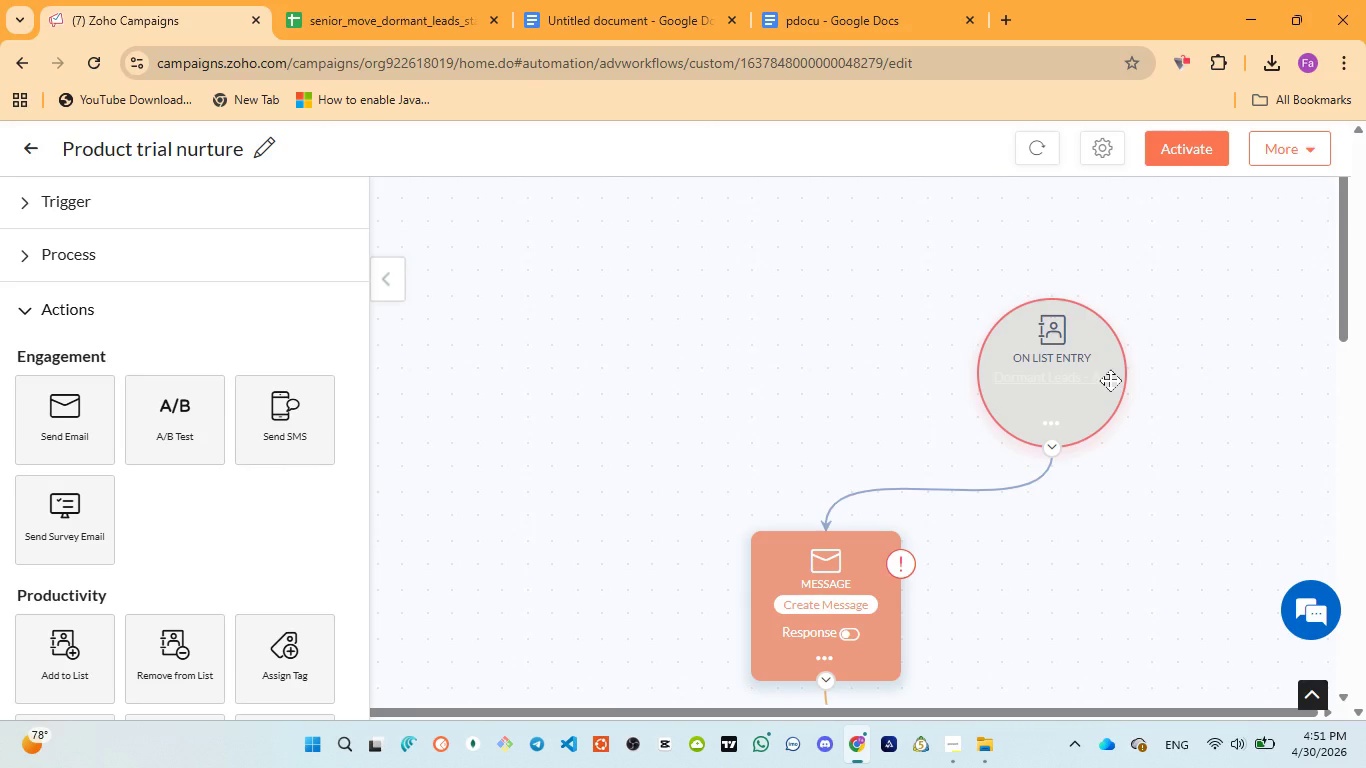 
left_click([1110, 380])
 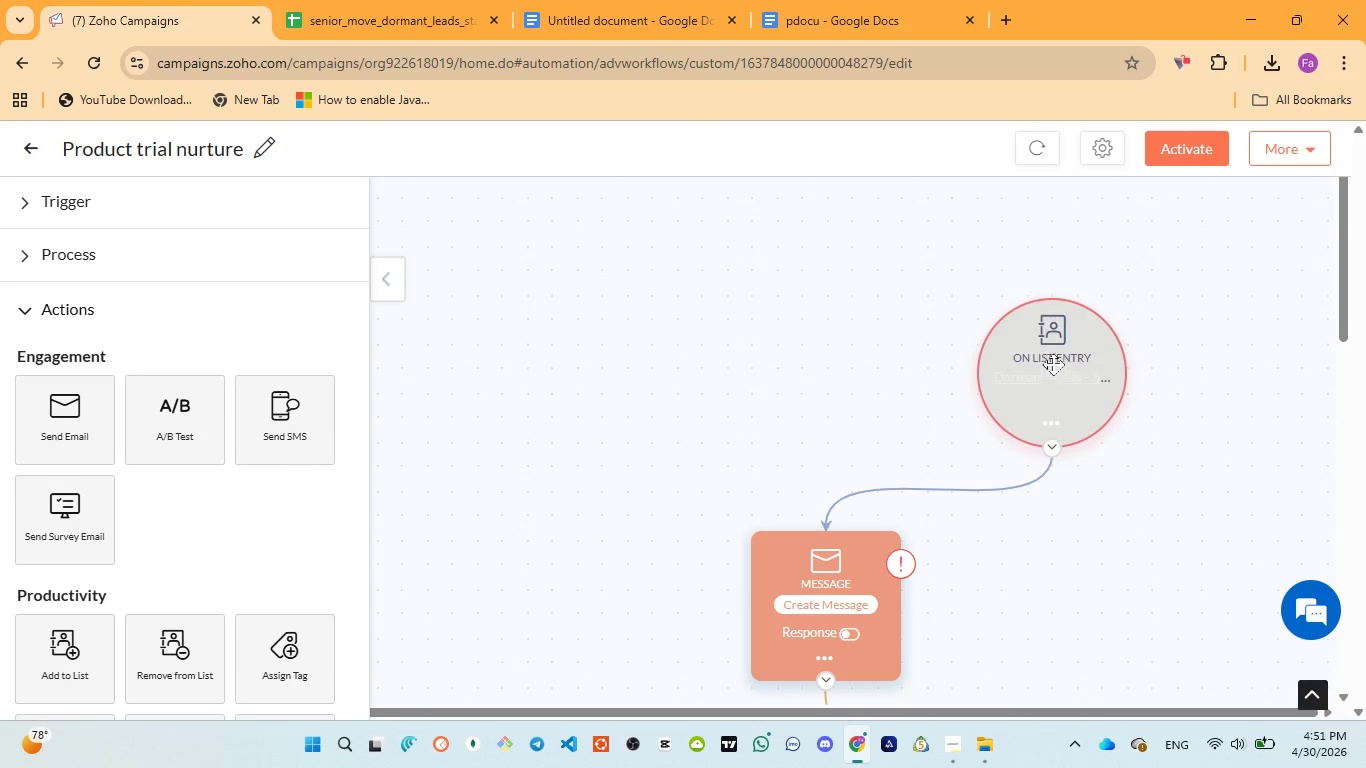 
left_click([1052, 363])
 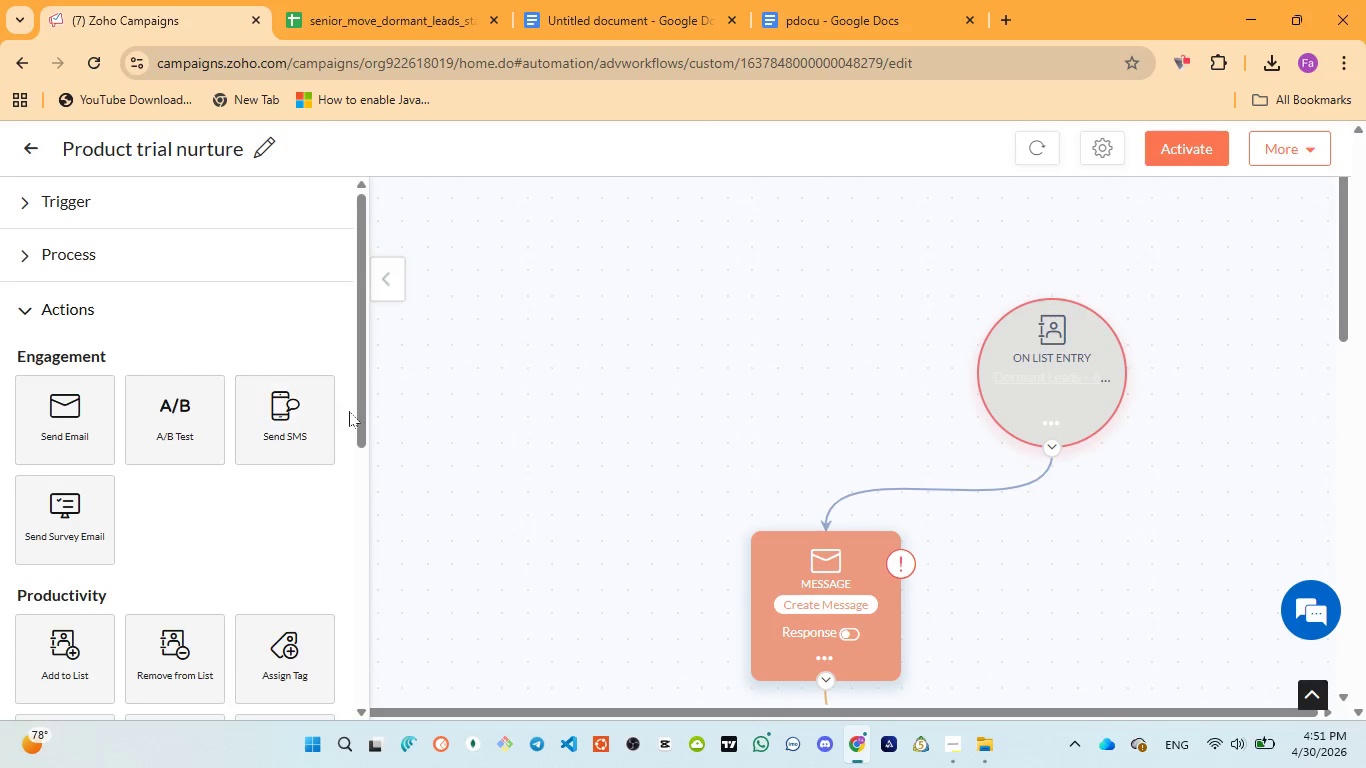 
scroll: coordinate [647, 467], scroll_direction: down, amount: 3.0
 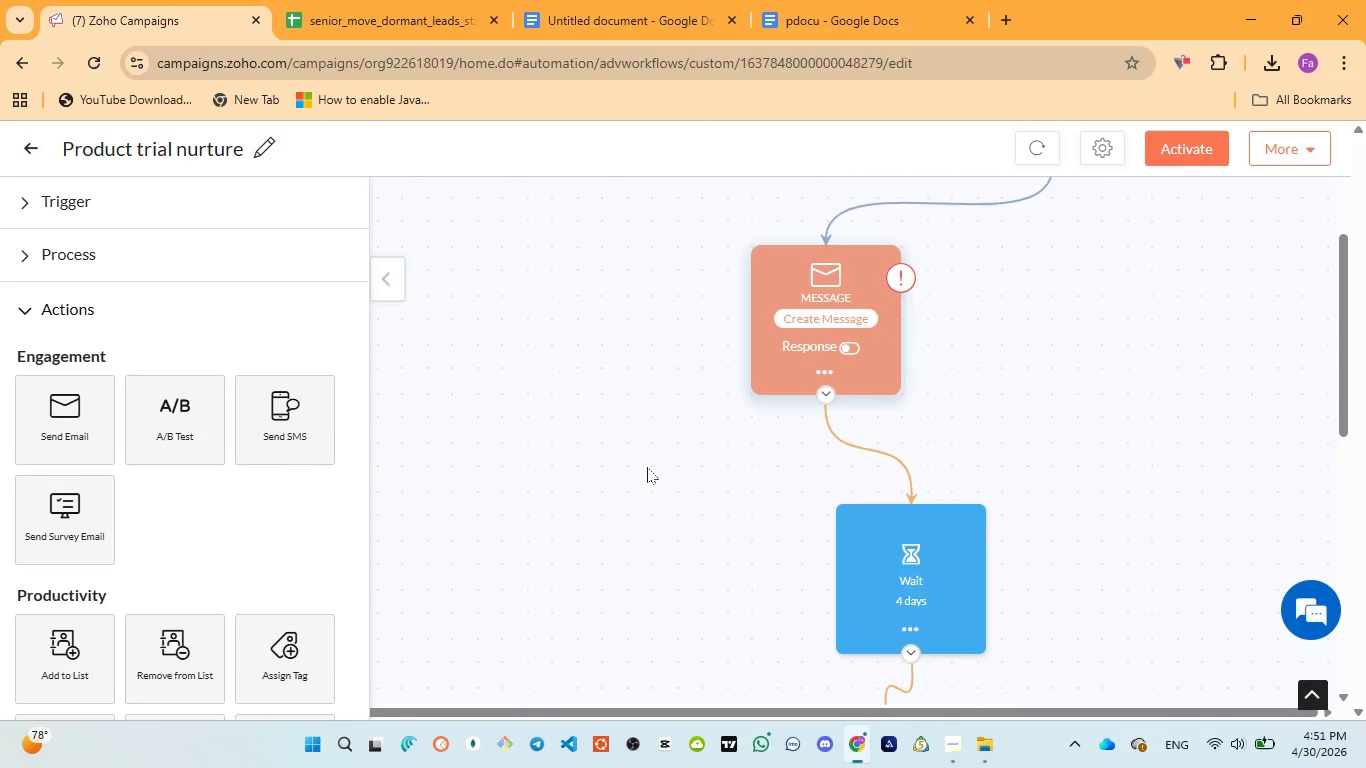 
scroll: coordinate [647, 467], scroll_direction: up, amount: 4.0
 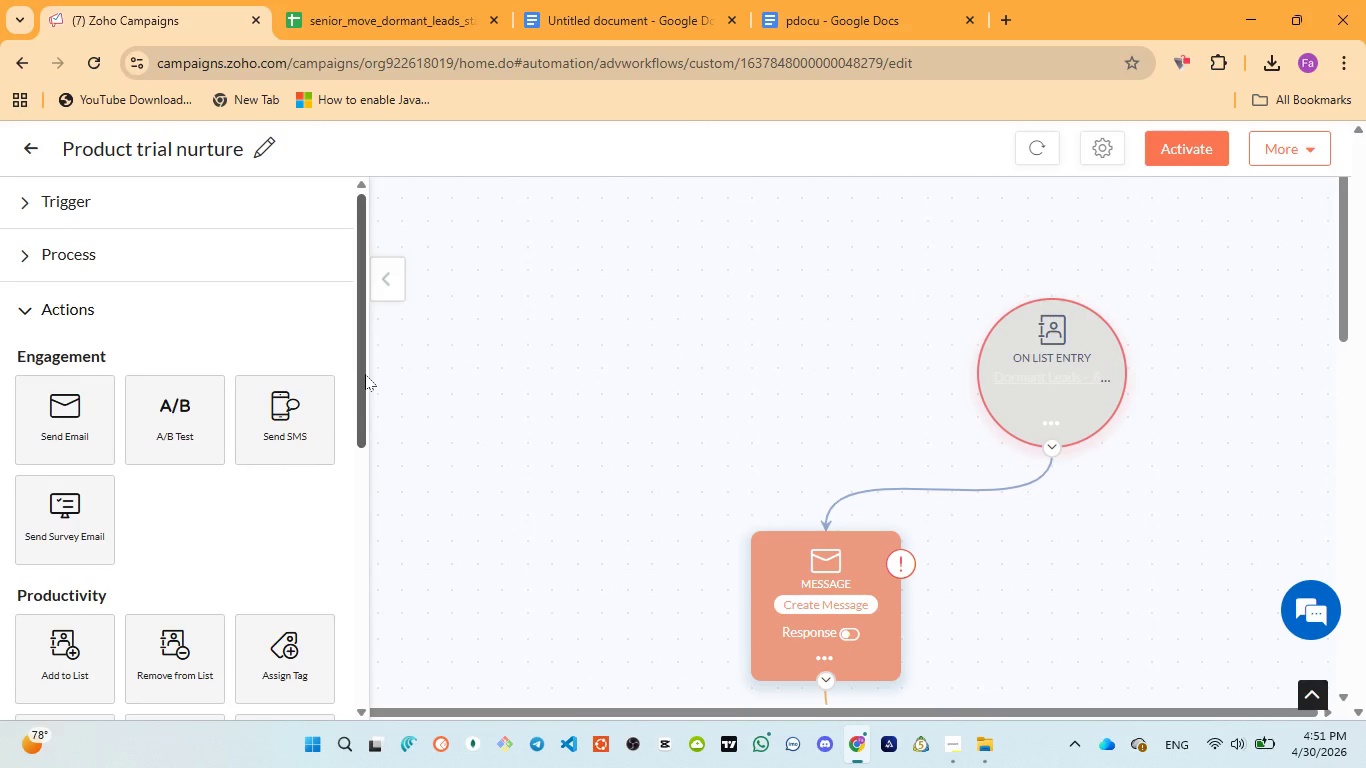 
left_click_drag(start_coordinate=[365, 373], to_coordinate=[333, 588])
 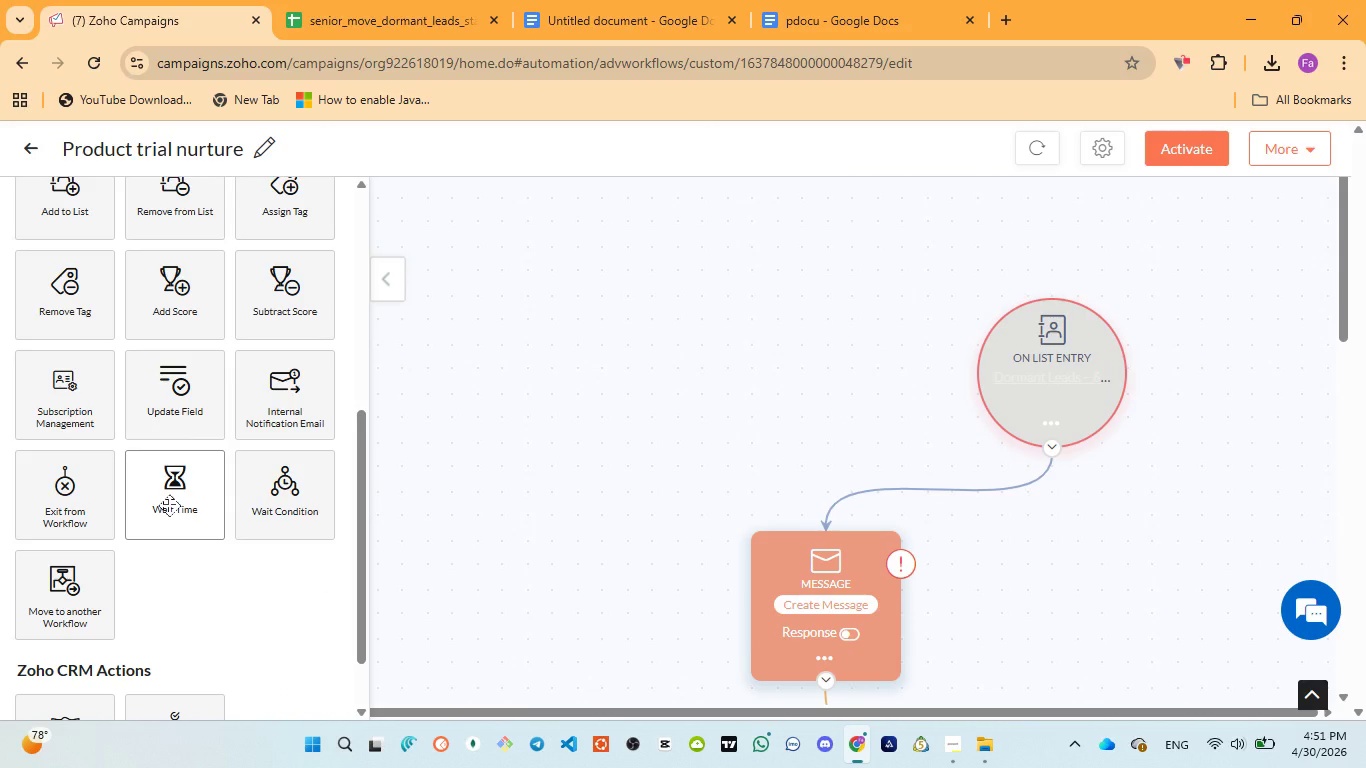 
left_click_drag(start_coordinate=[169, 505], to_coordinate=[1019, 331])
 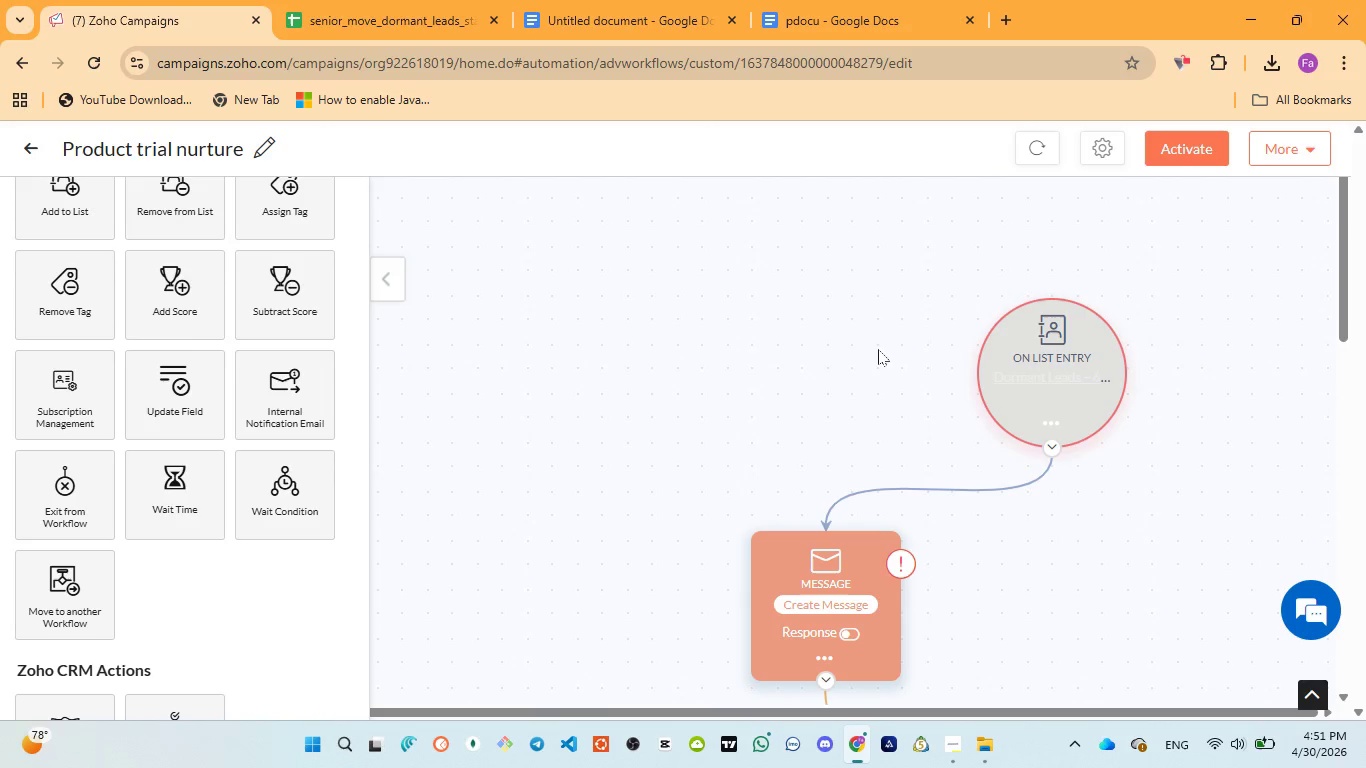 
mouse_move([867, 339])
 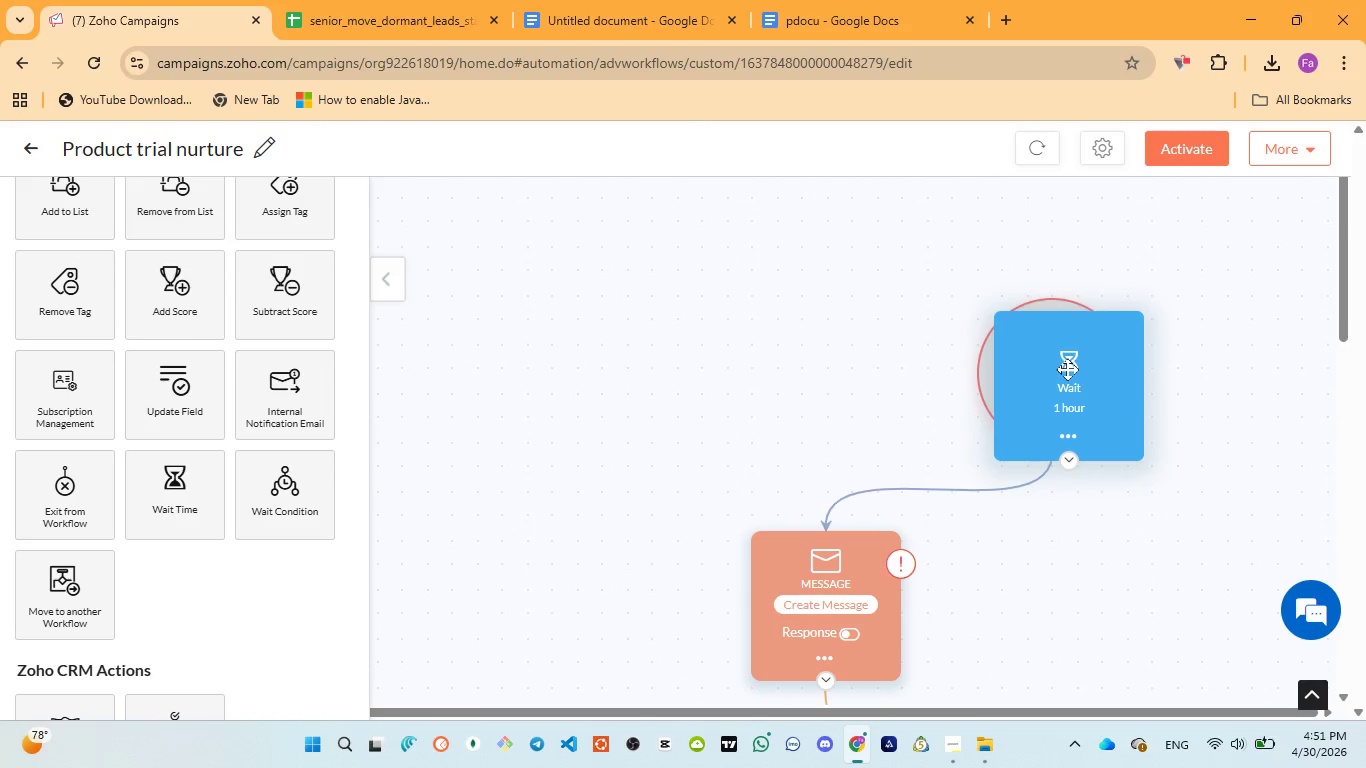 
left_click([1067, 369])
 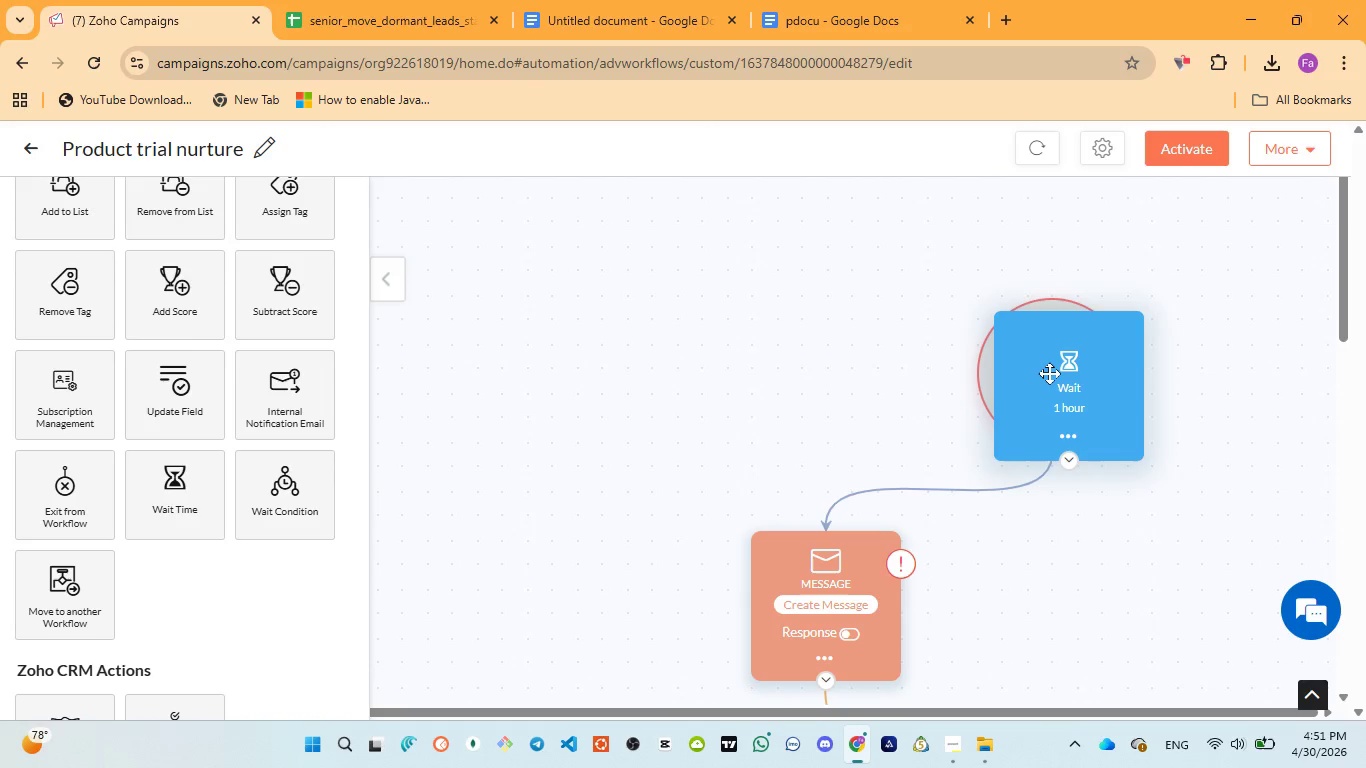 
left_click_drag(start_coordinate=[1051, 372], to_coordinate=[904, 304])
 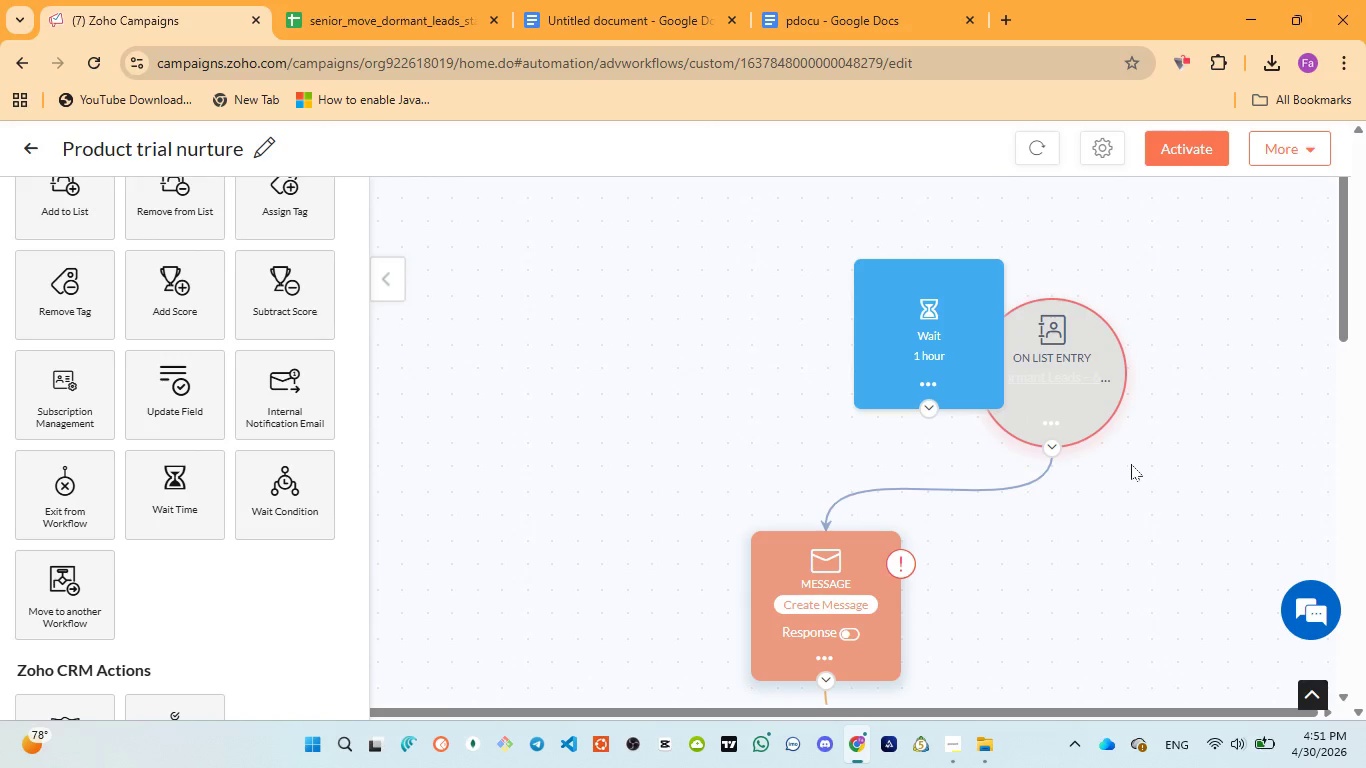 
scroll: coordinate [1131, 464], scroll_direction: down, amount: 4.0
 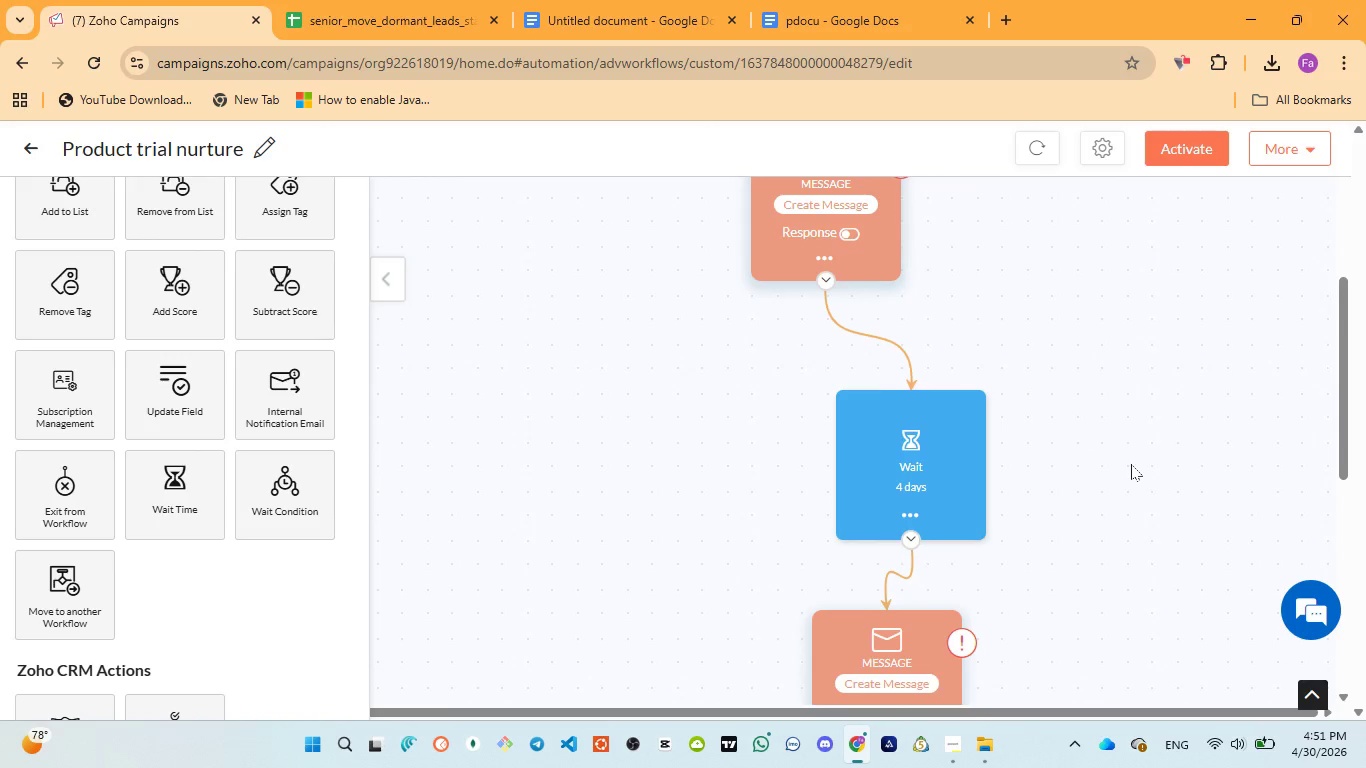 
scroll: coordinate [1131, 464], scroll_direction: up, amount: 1.0
 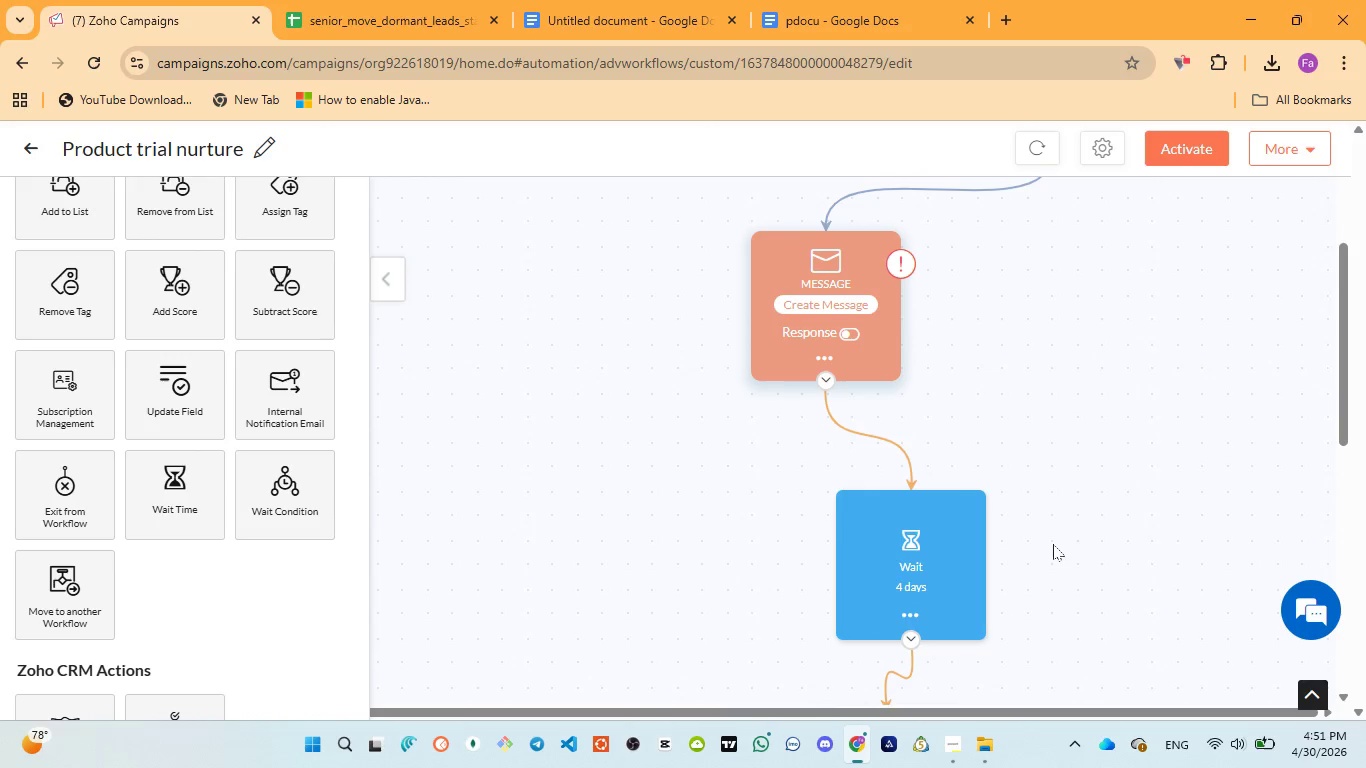 
scroll: coordinate [977, 545], scroll_direction: down, amount: 8.0
 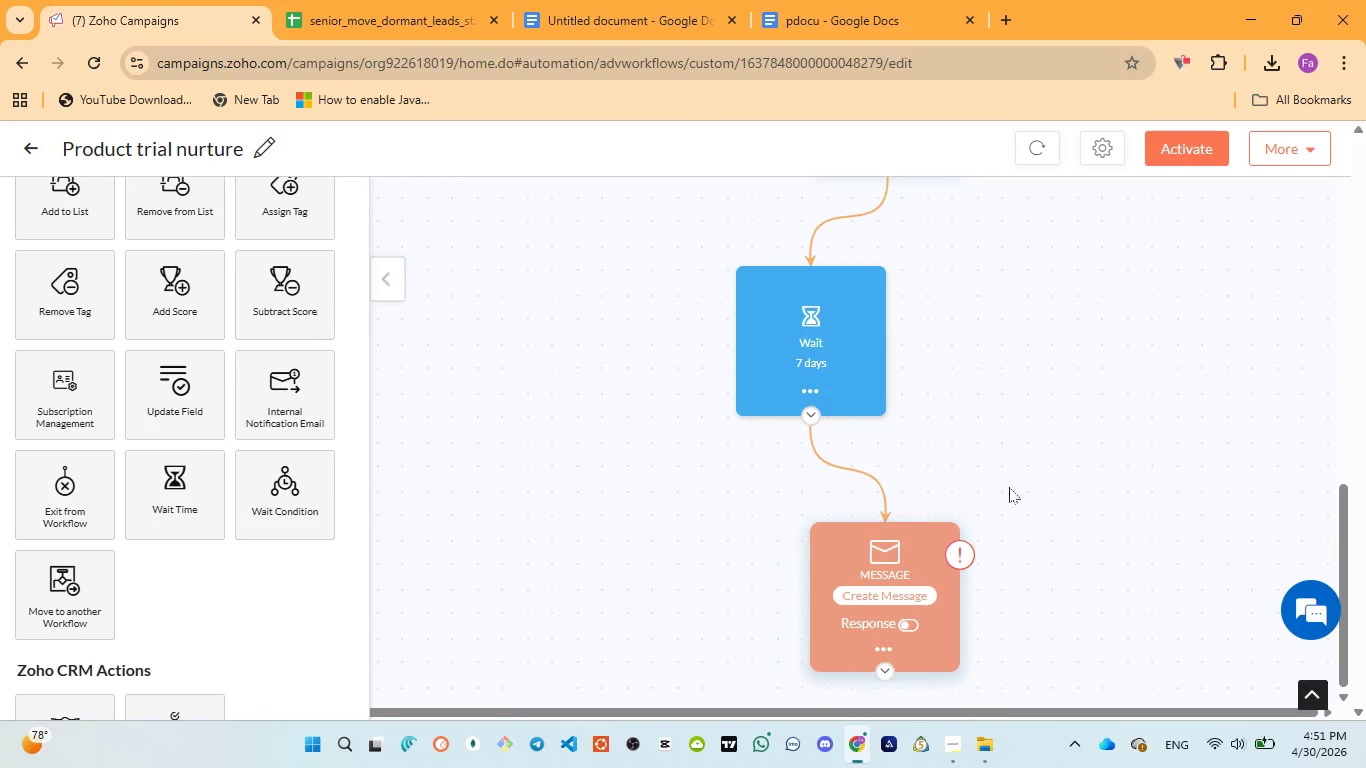 
scroll: coordinate [1010, 486], scroll_direction: up, amount: 9.0
 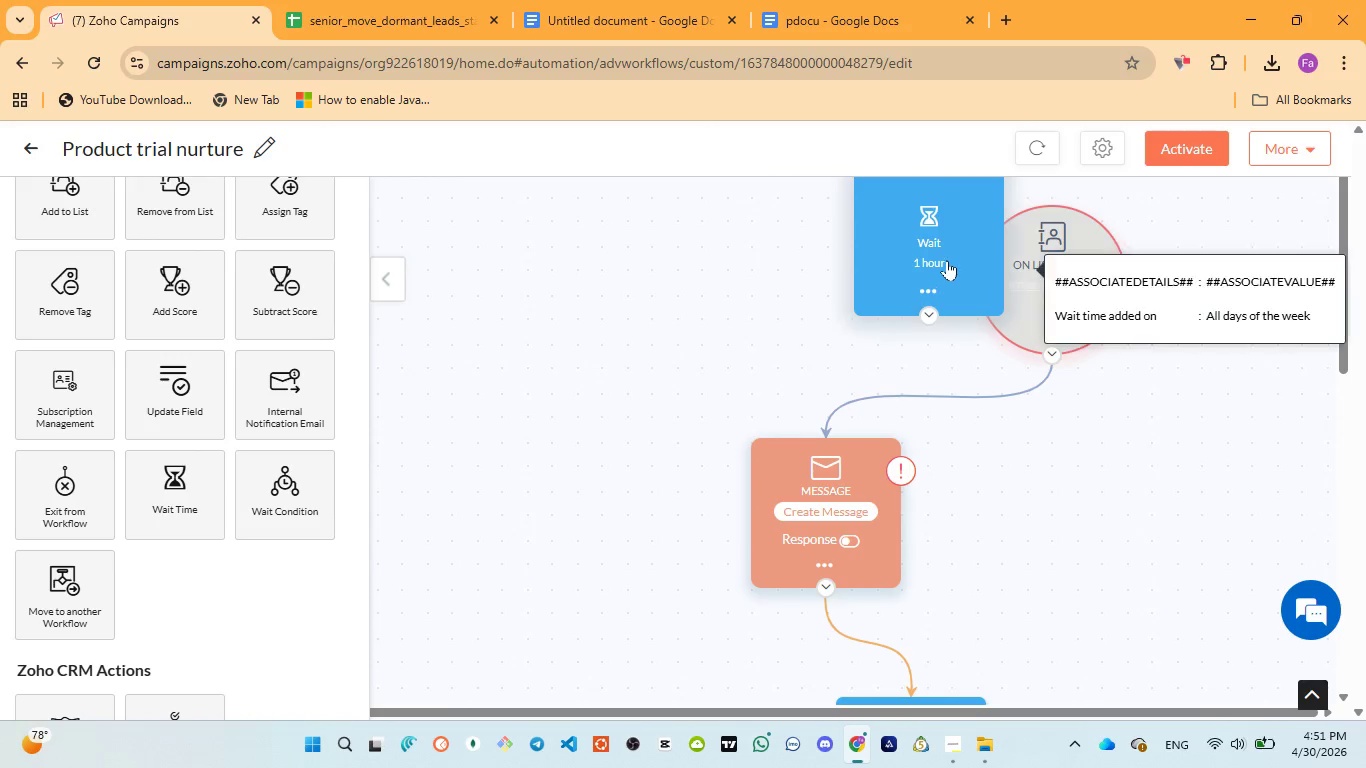 
left_click([947, 259])
 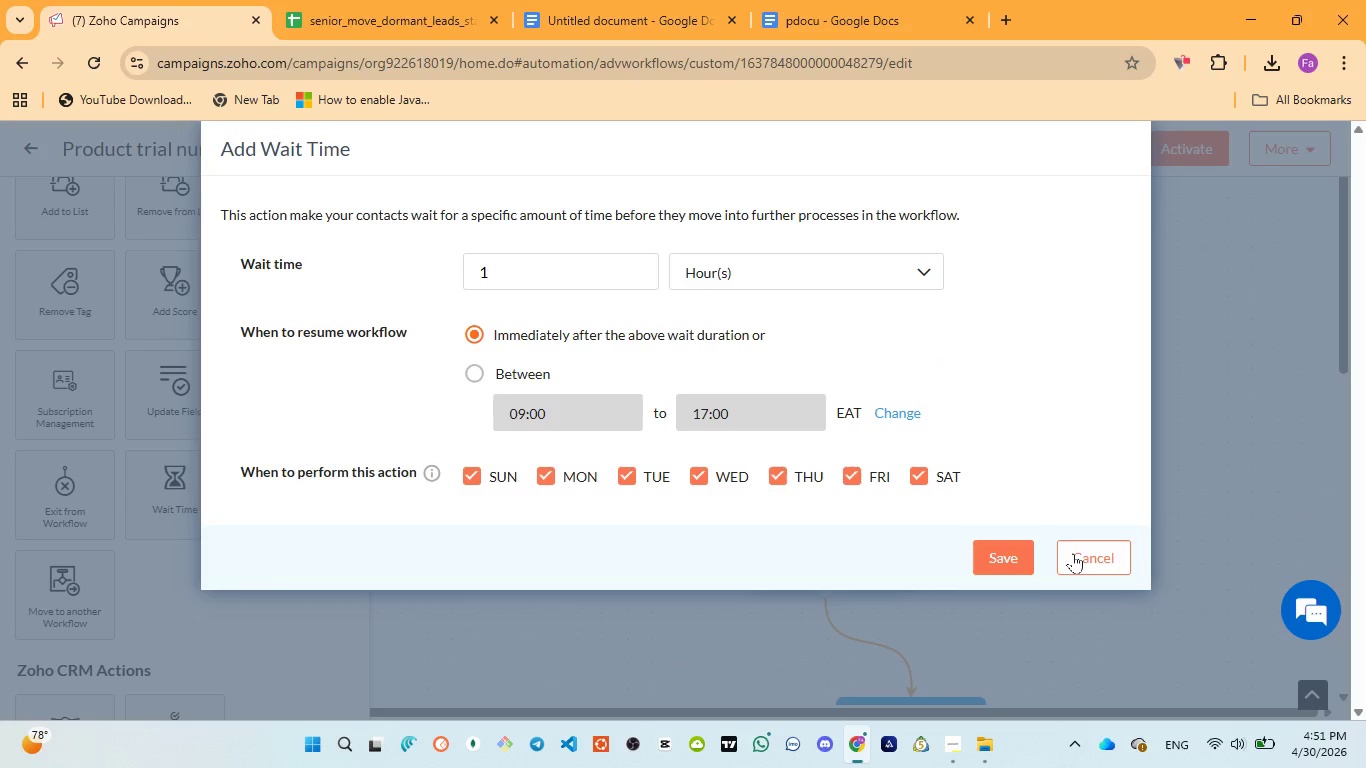 
left_click([1079, 551])
 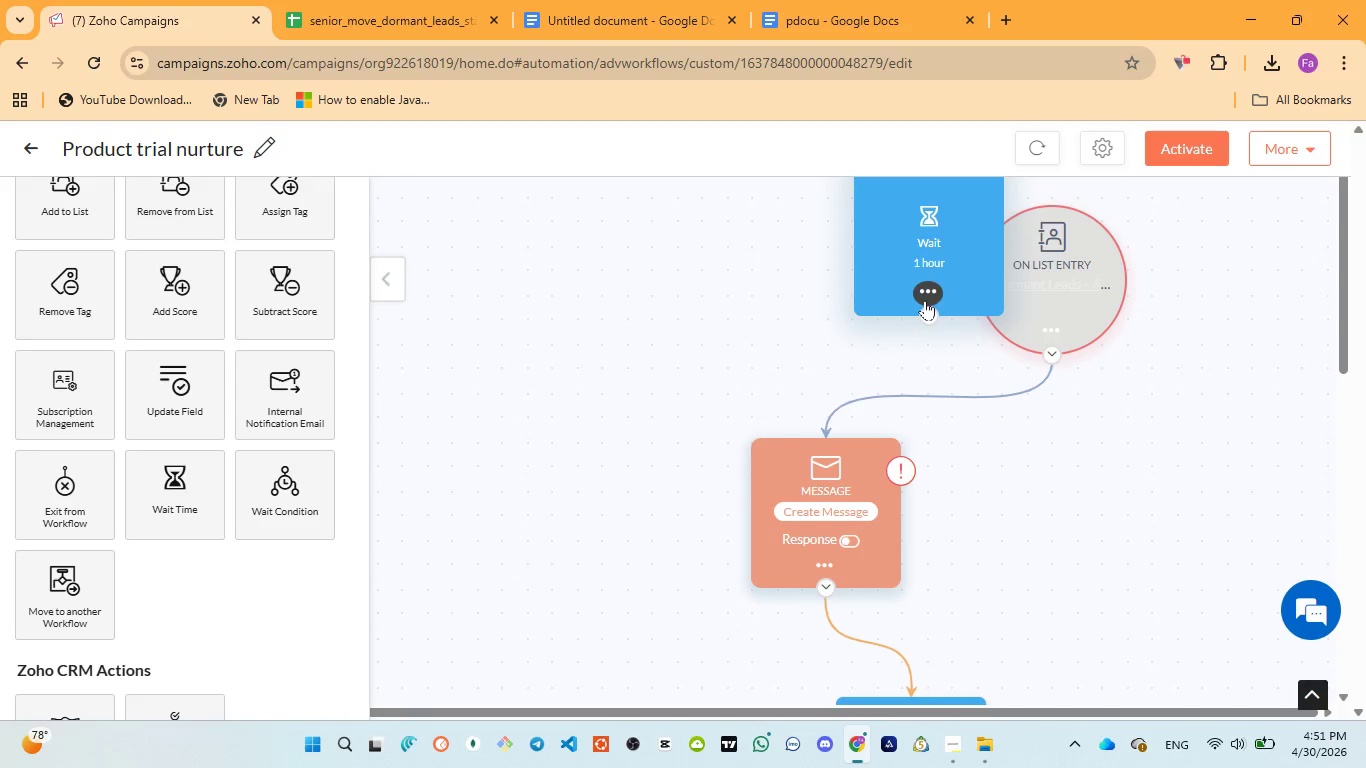 
left_click([929, 292])
 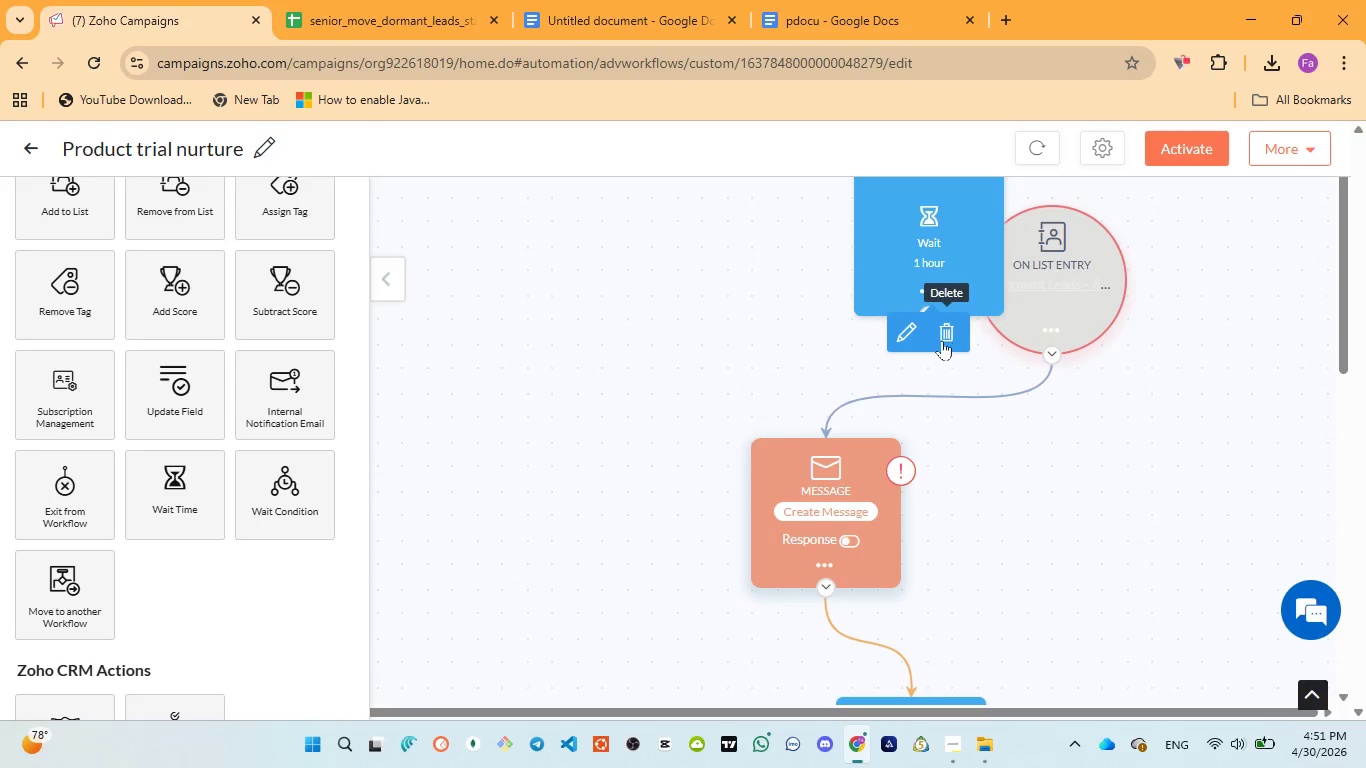 
left_click([945, 333])
 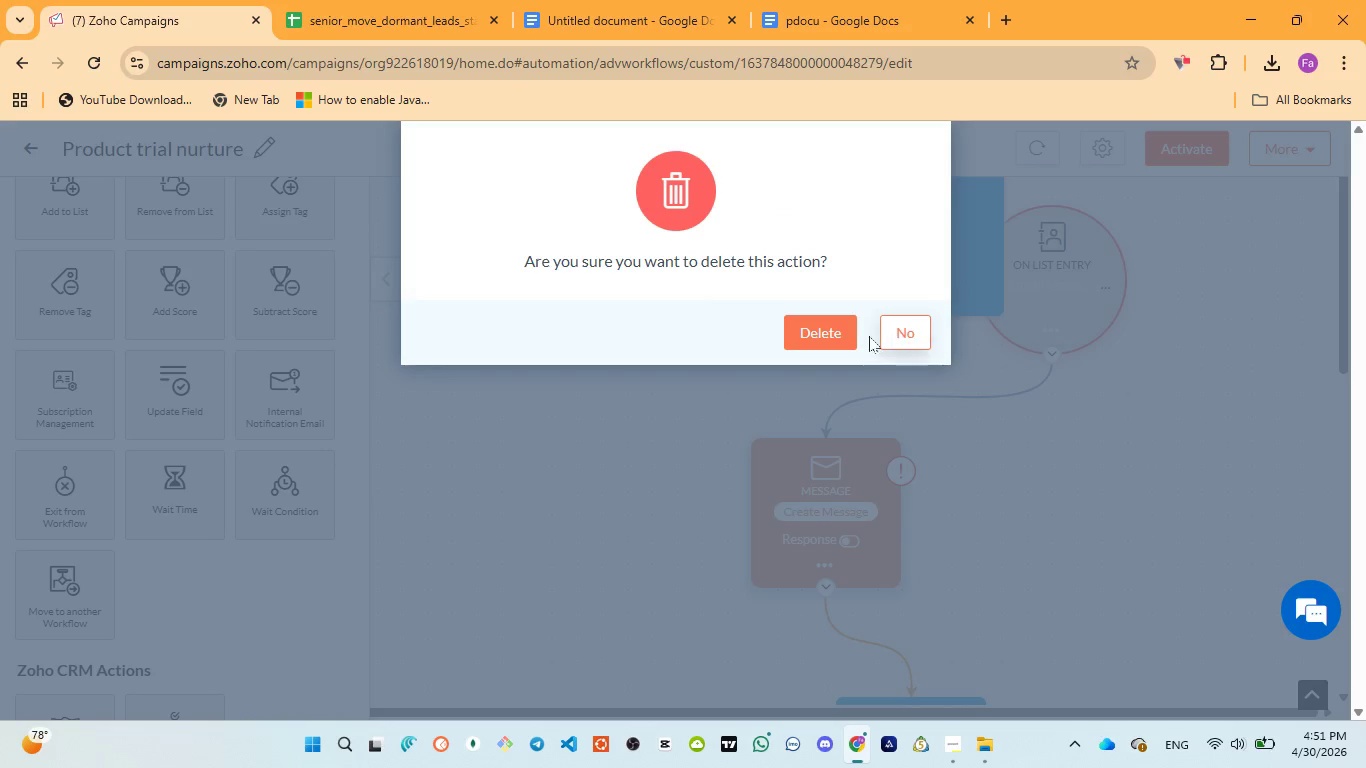 
left_click([832, 333])
 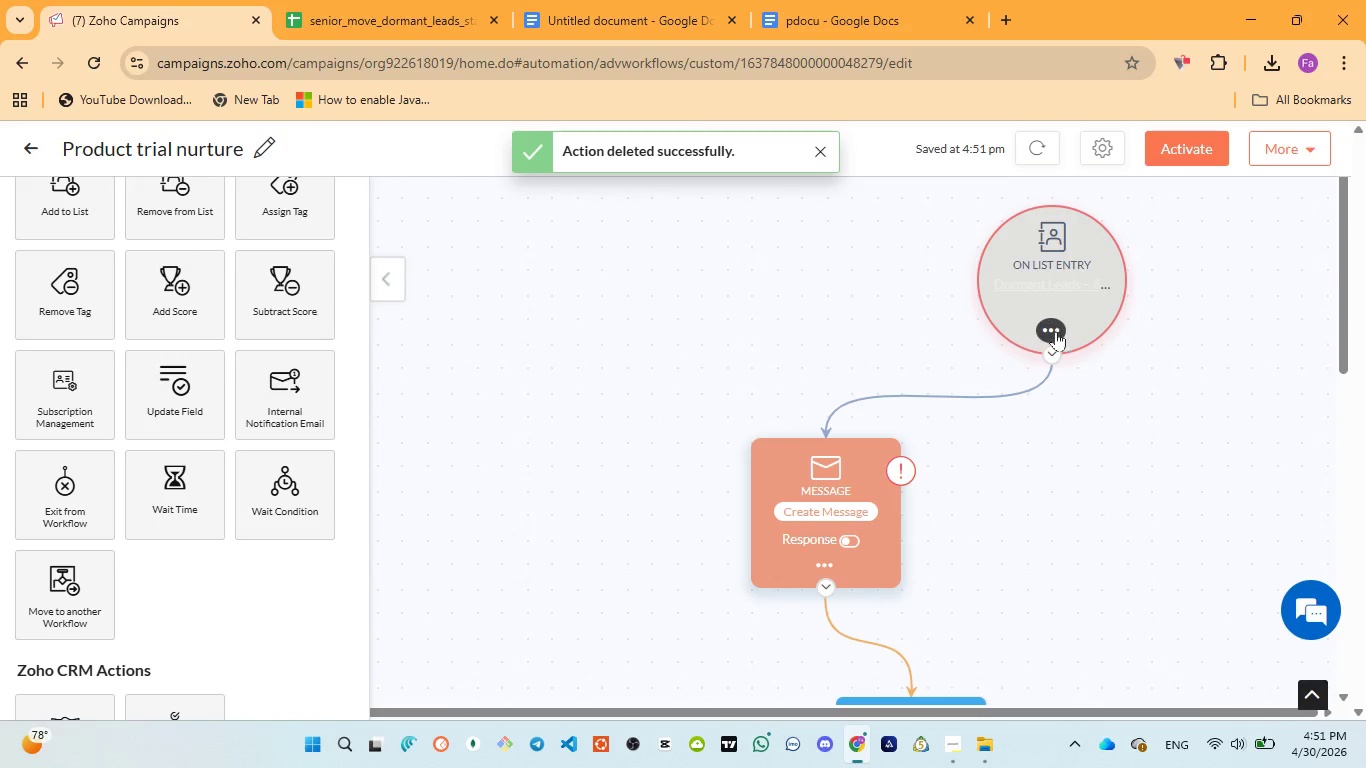 
left_click([1056, 331])
 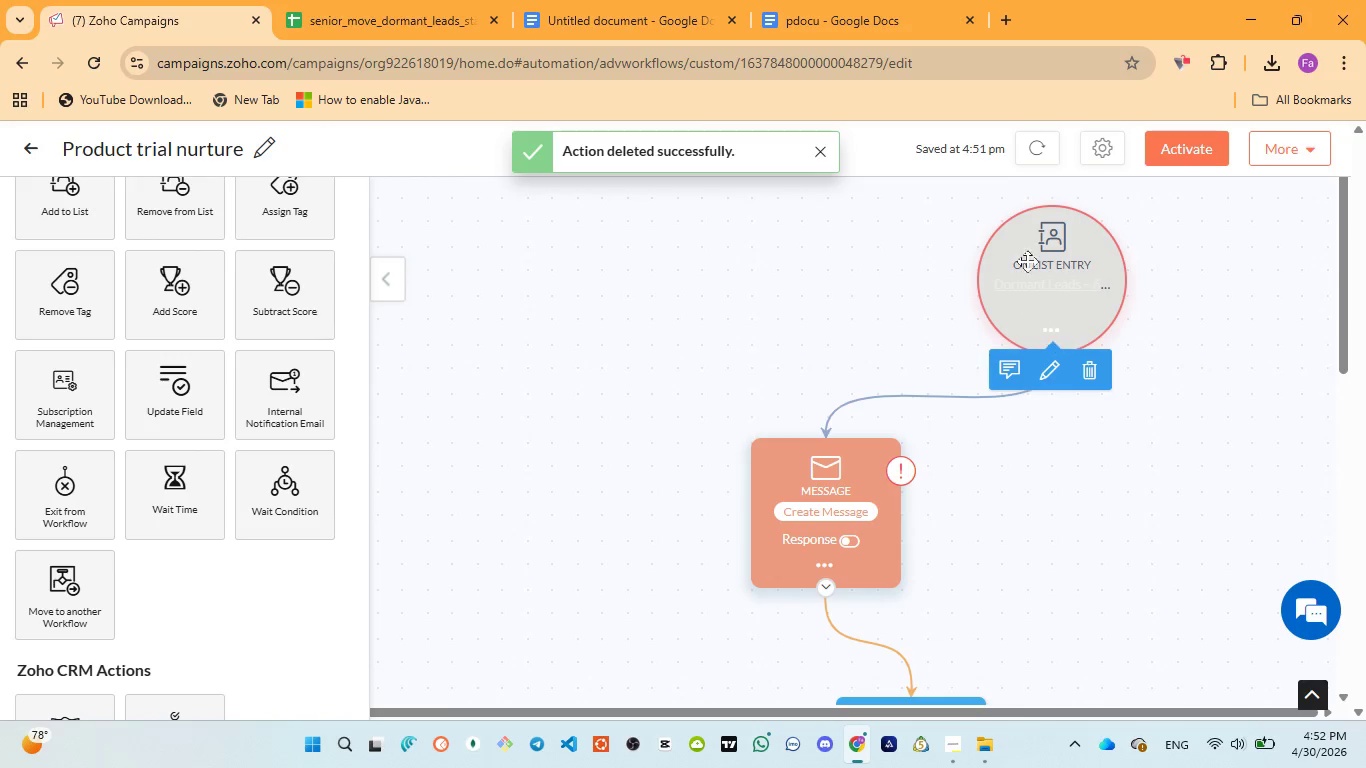 
left_click([1026, 251])
 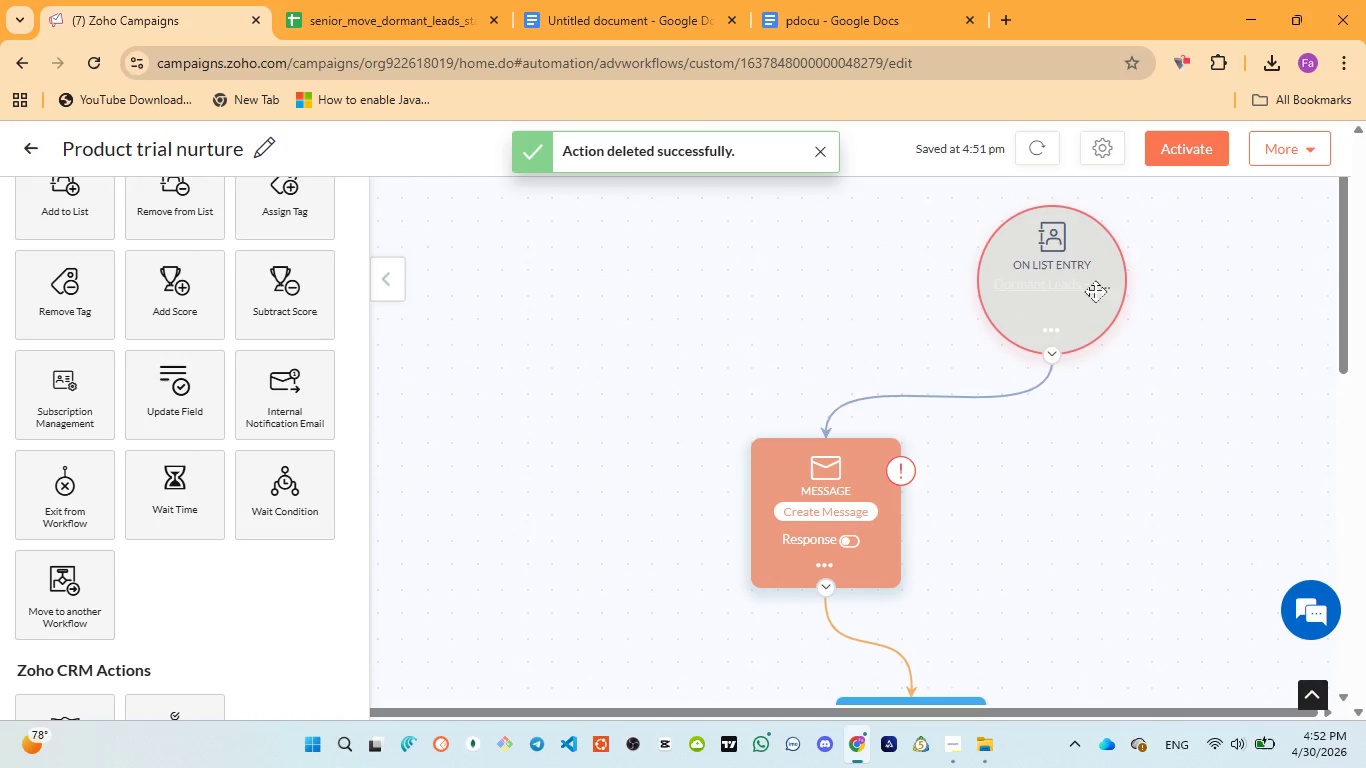 
left_click([1055, 276])
 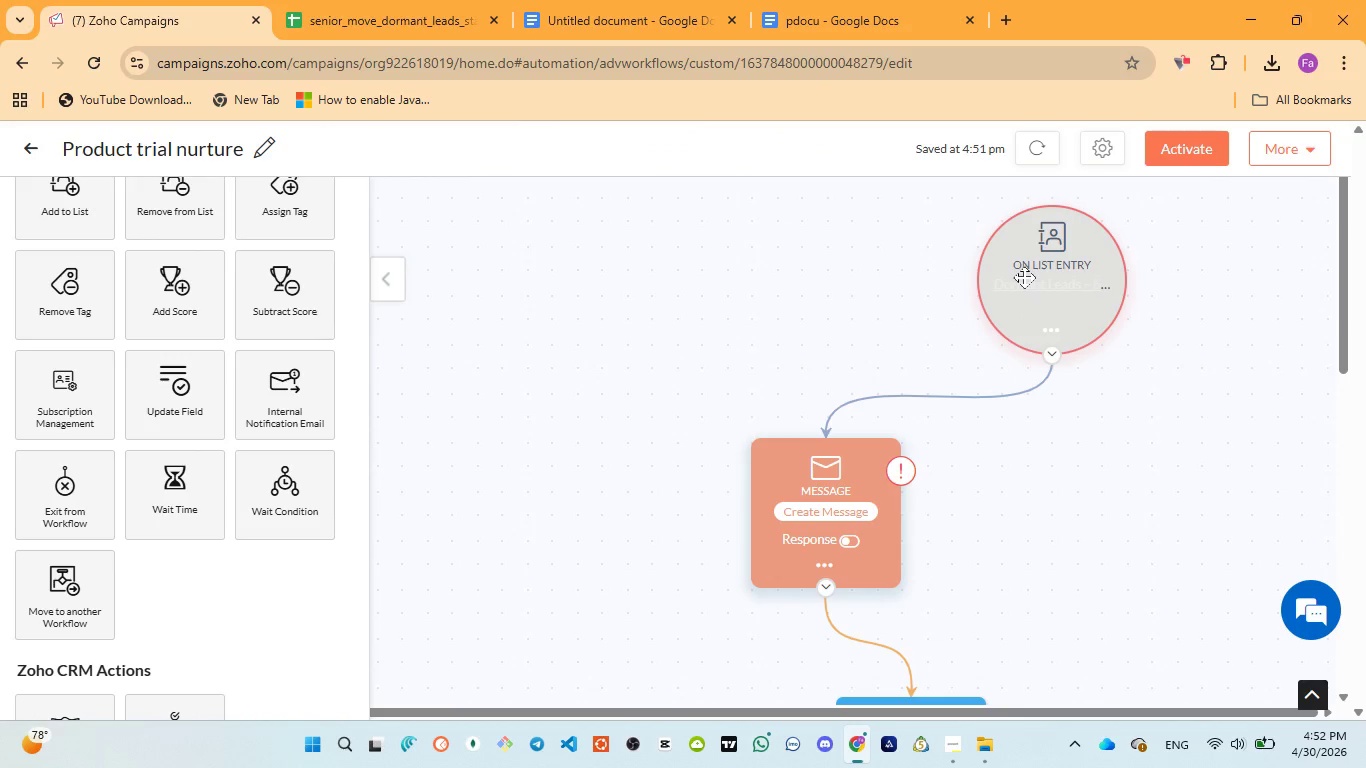 
double_click([1044, 281])
 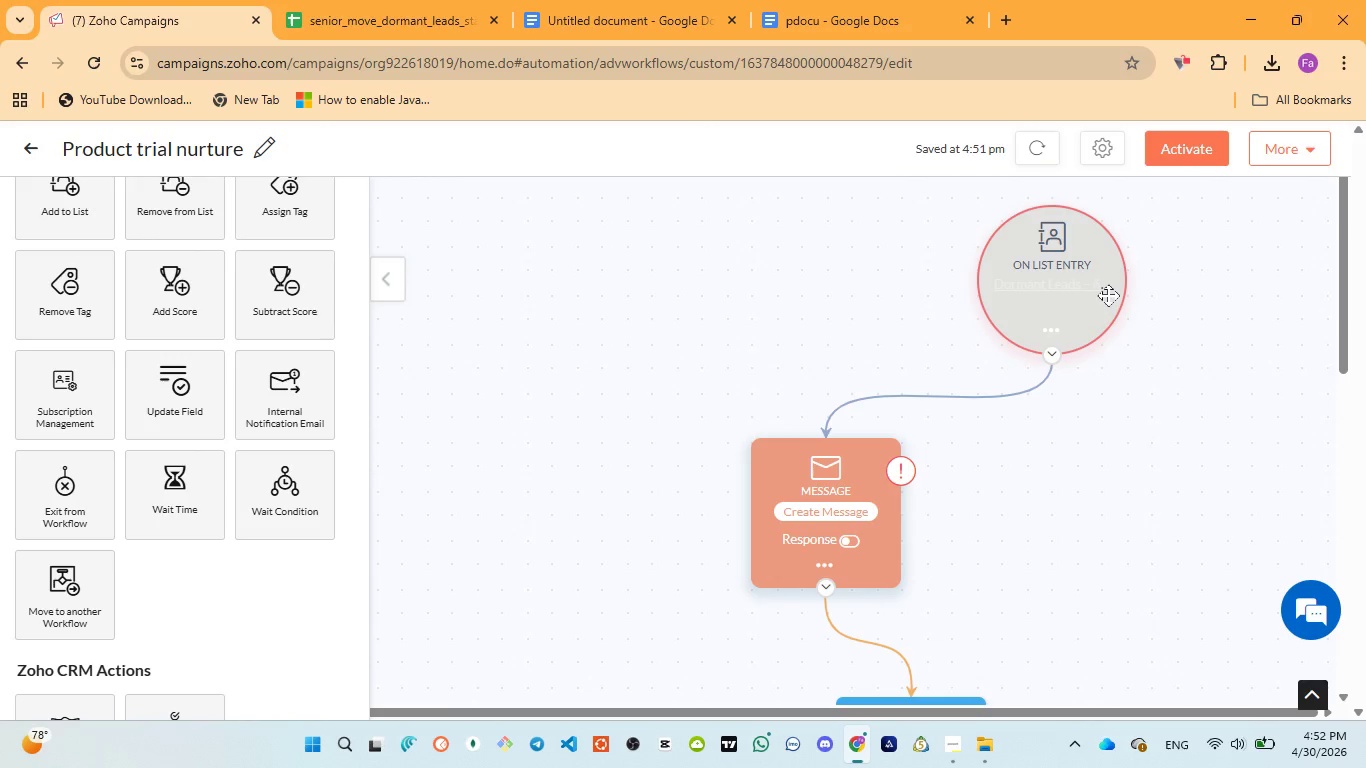 
wait(8.56)
 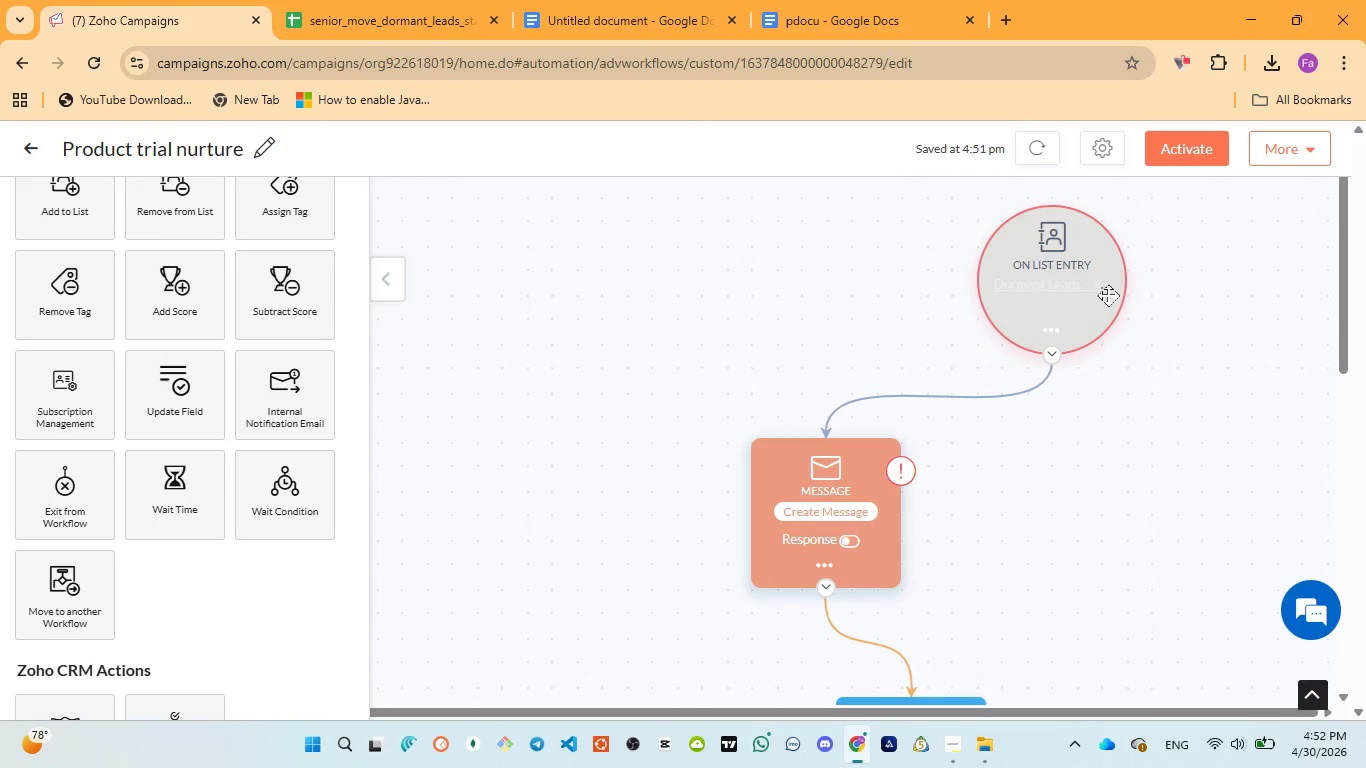 
scroll: coordinate [271, 355], scroll_direction: up, amount: 1.0
 